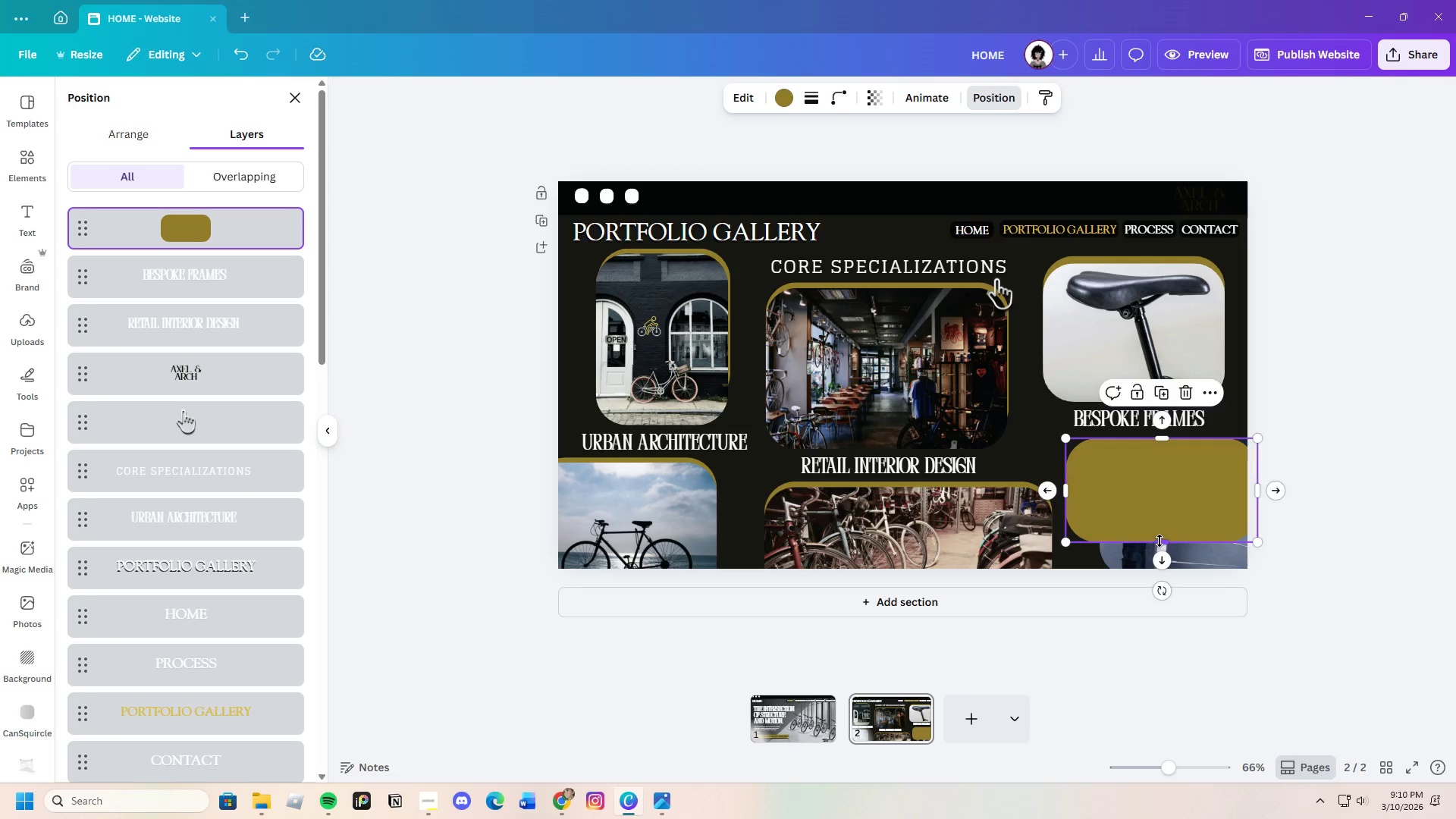 
left_click_drag(start_coordinate=[1159, 541], to_coordinate=[1169, 597])
 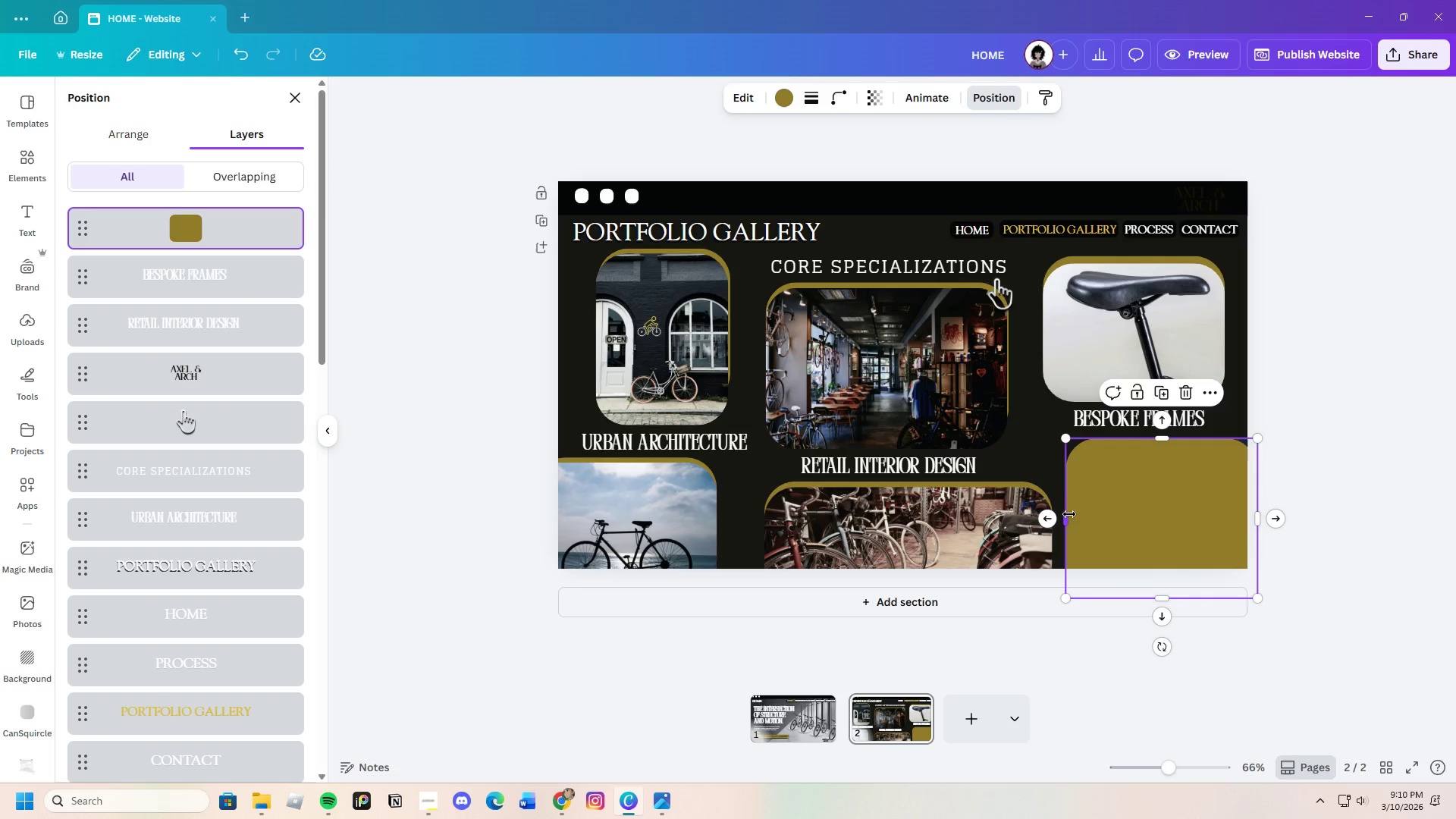 
left_click_drag(start_coordinate=[1072, 516], to_coordinate=[1099, 523])
 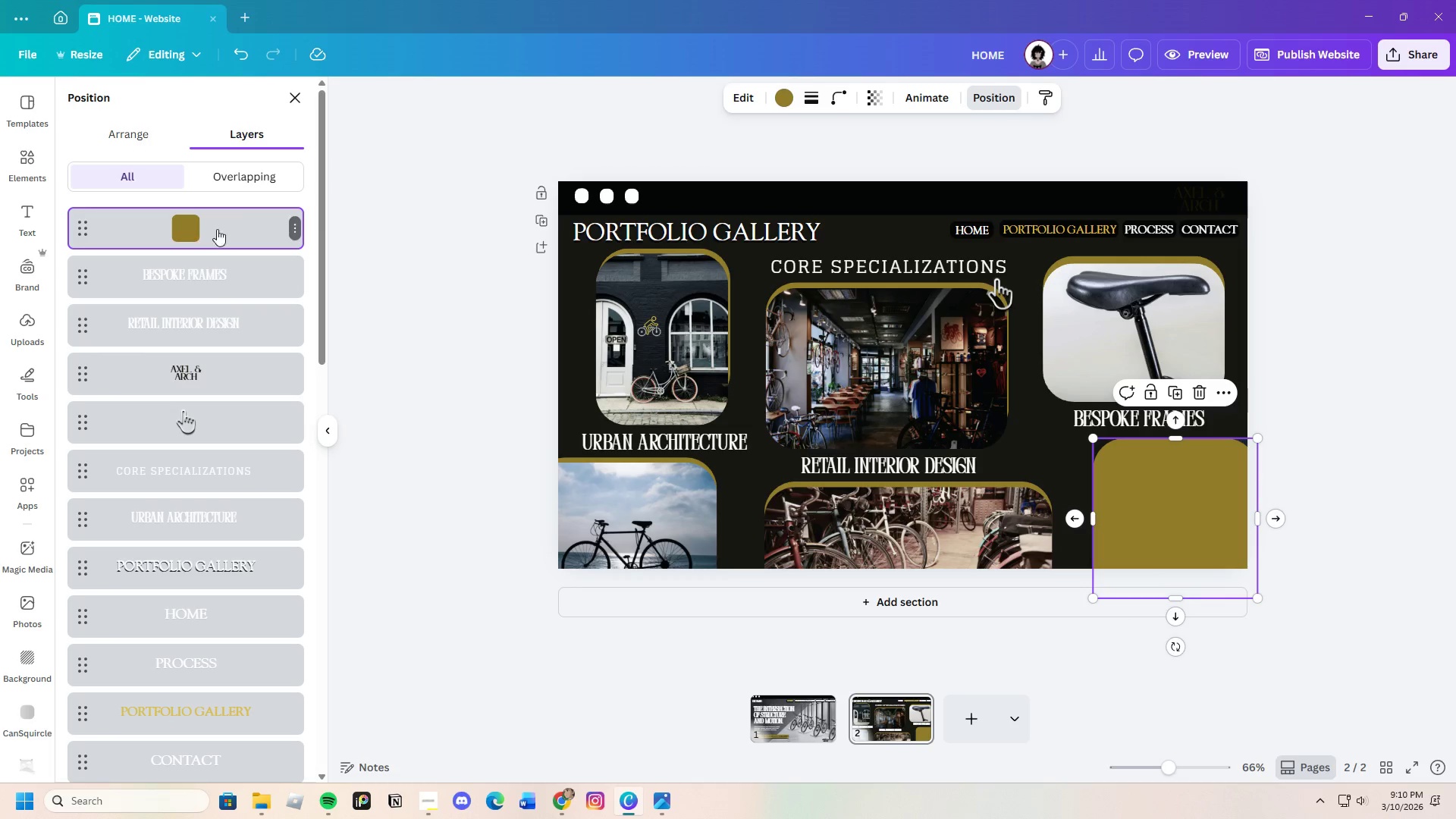 
left_click_drag(start_coordinate=[224, 228], to_coordinate=[240, 579])
 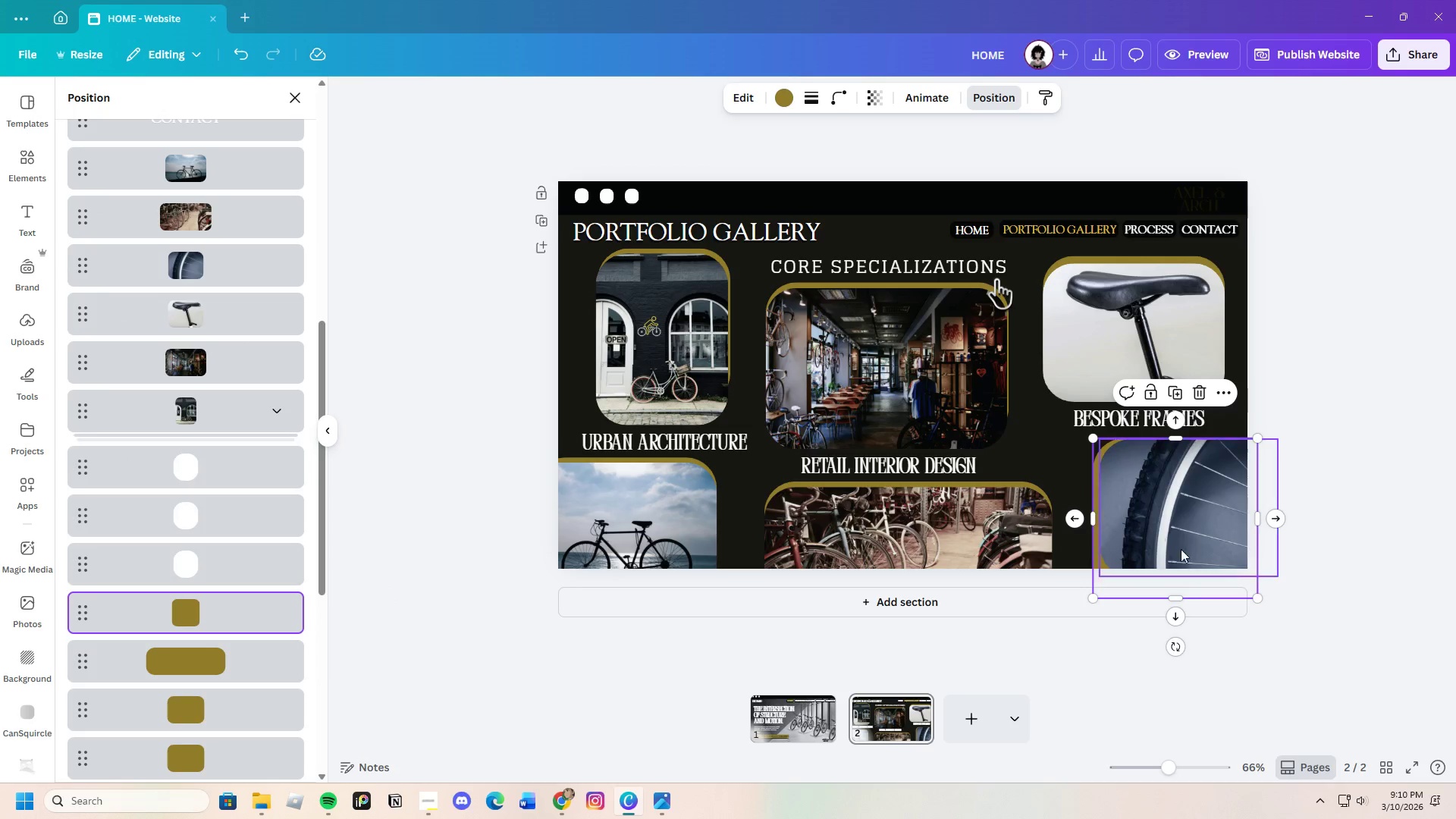 
left_click_drag(start_coordinate=[1177, 526], to_coordinate=[1184, 523])
 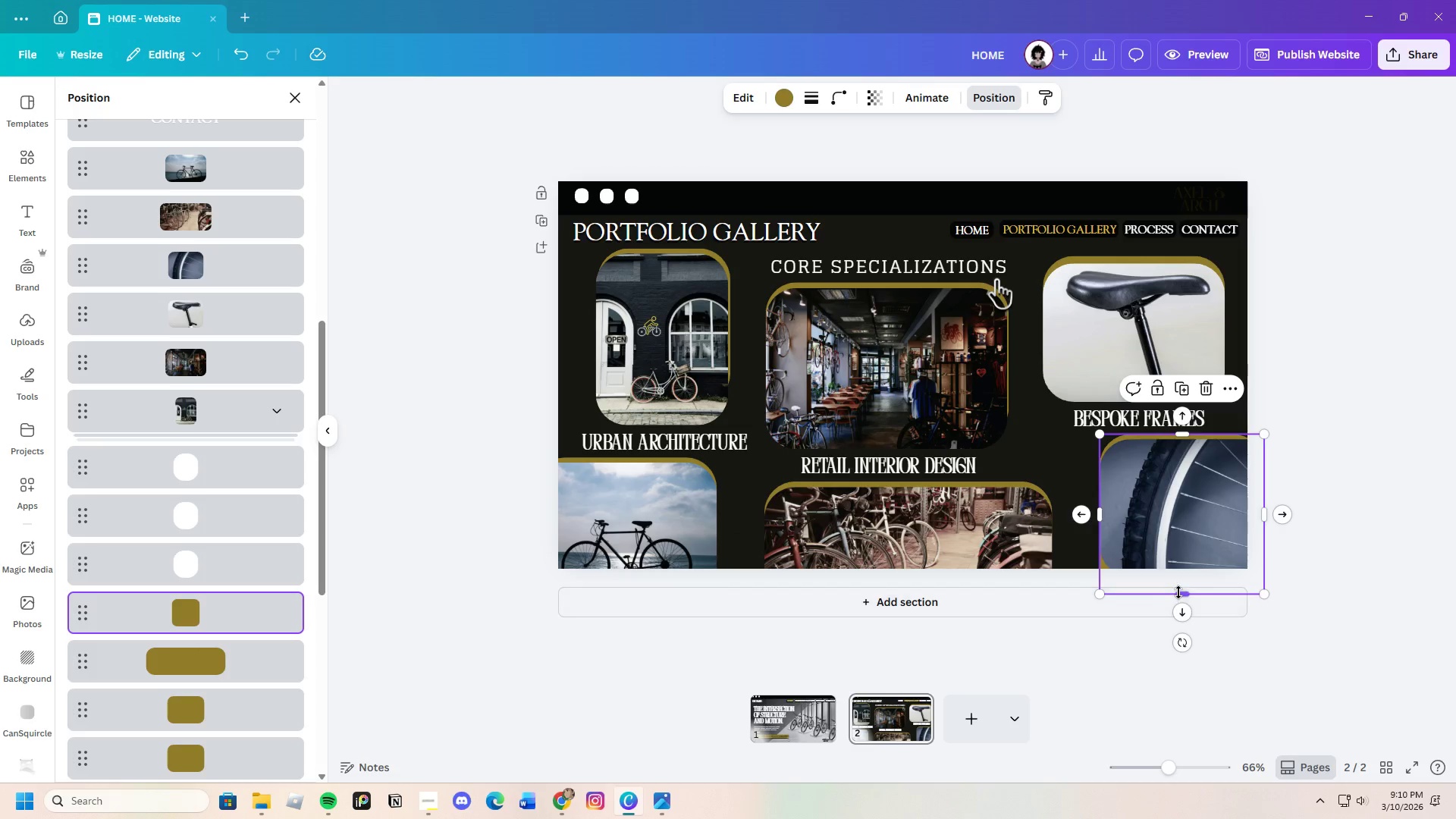 
left_click_drag(start_coordinate=[1181, 592], to_coordinate=[1186, 573])
 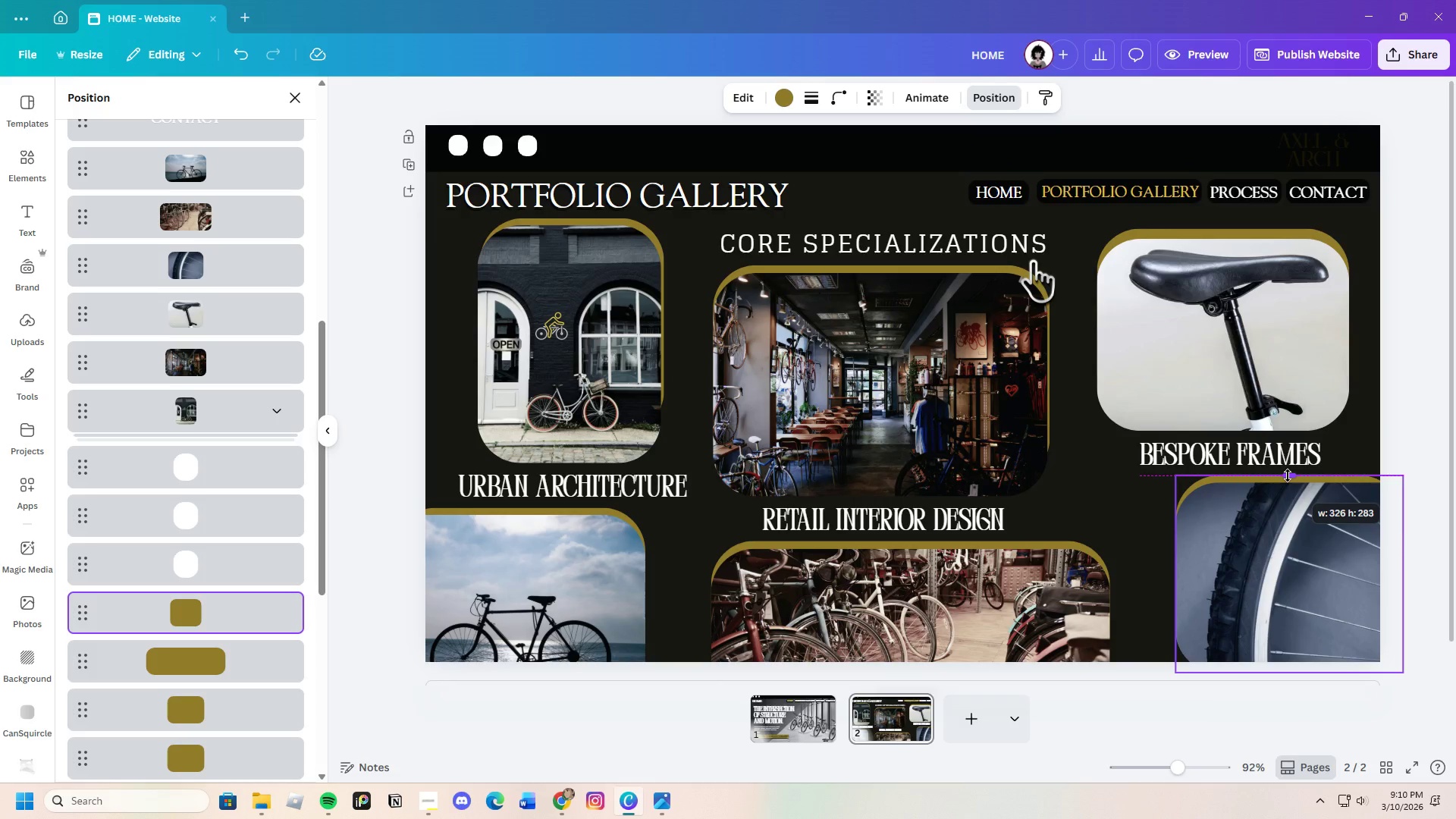 
wait(6.3)
 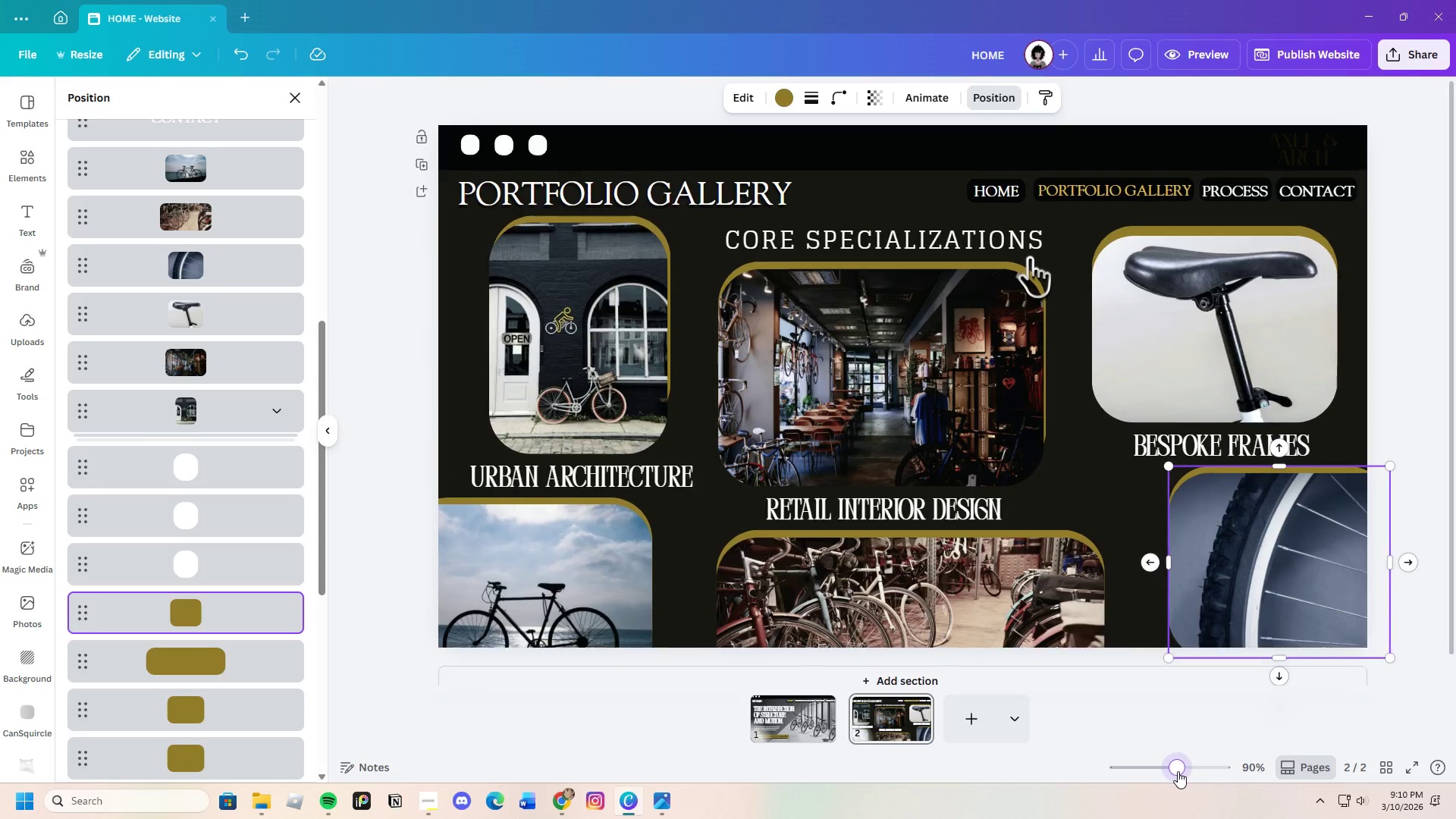 
left_click_drag(start_coordinate=[1409, 572], to_coordinate=[1428, 570])
 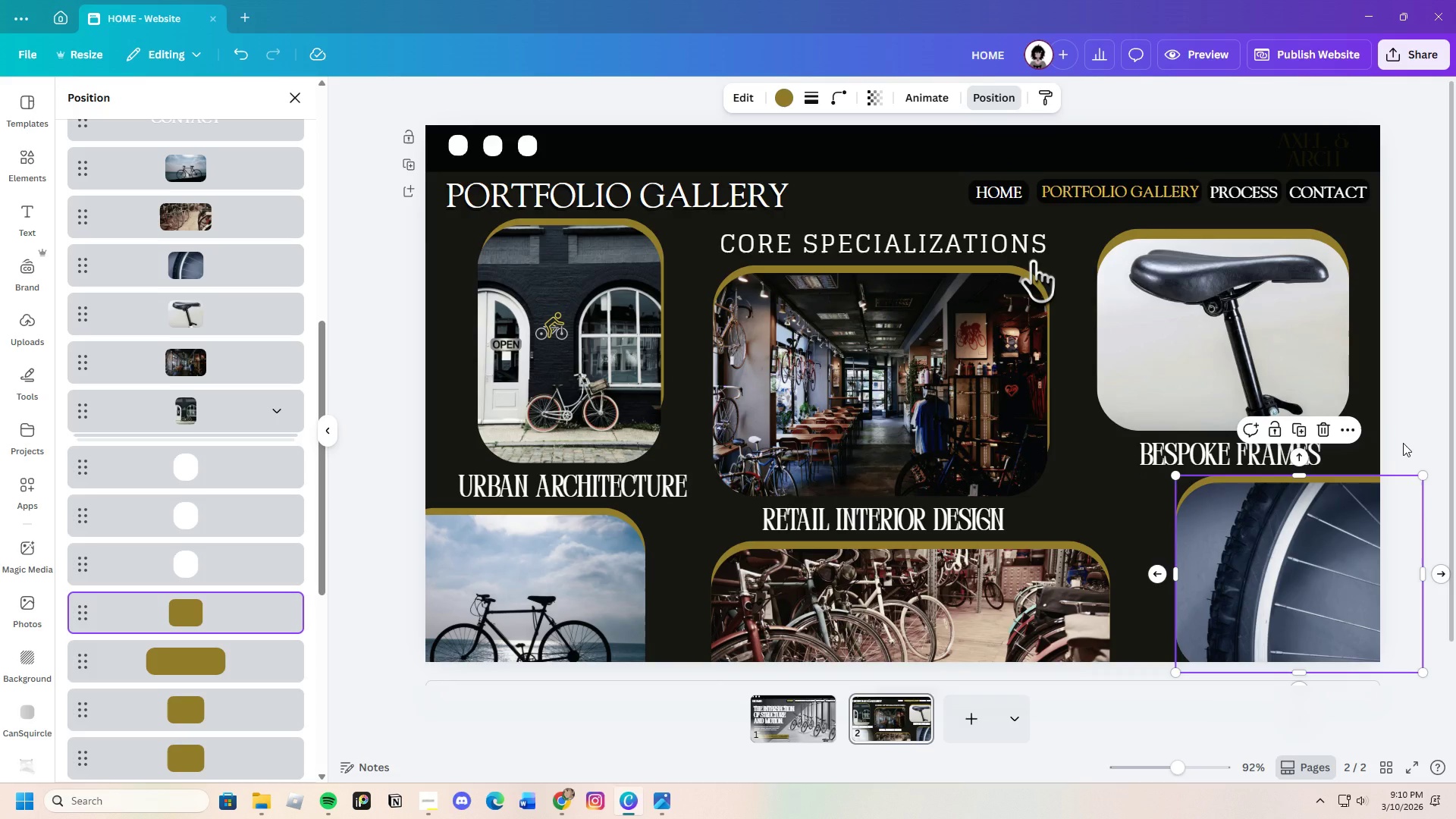 
left_click([1403, 443])
 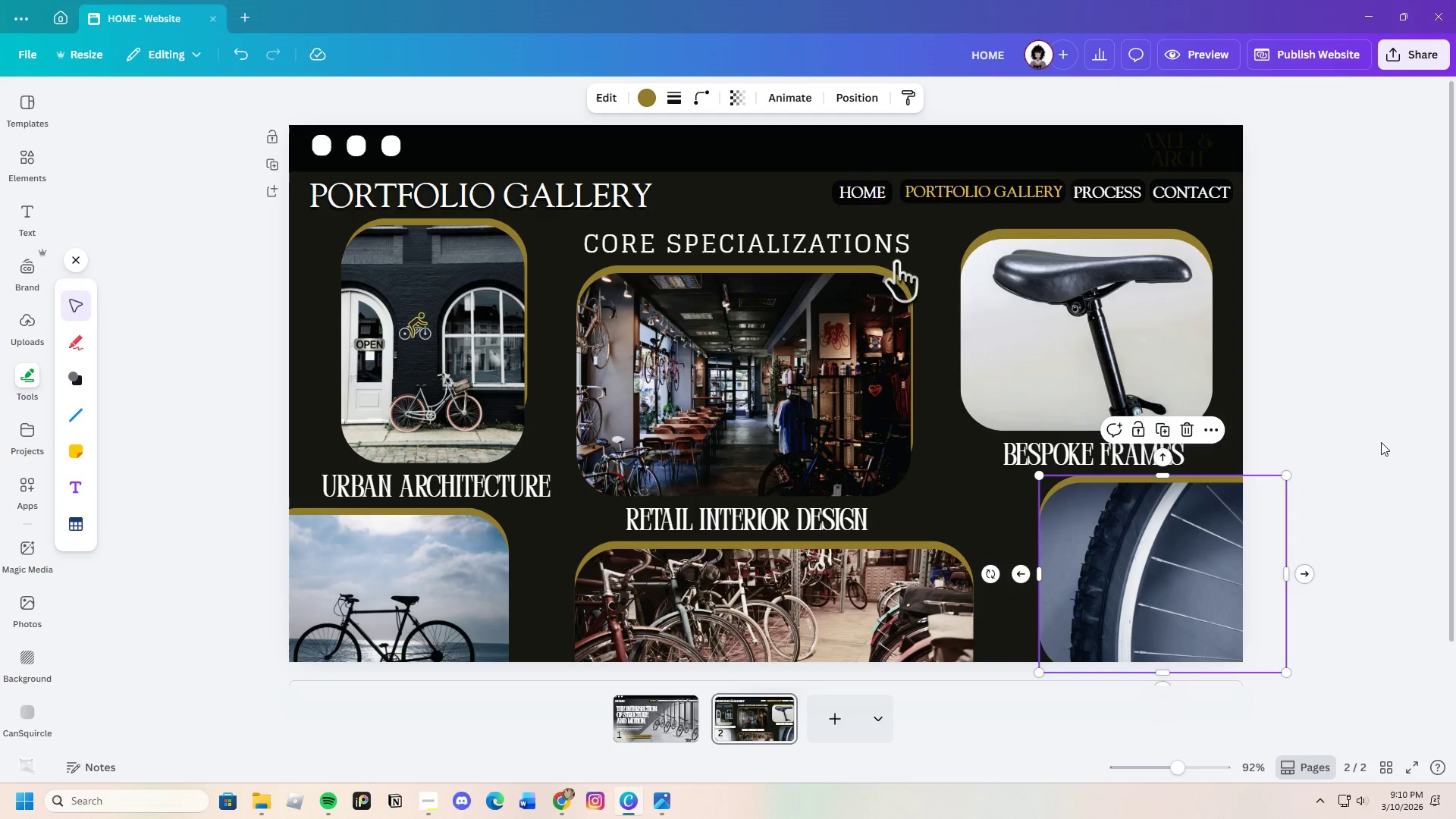 
left_click([1334, 442])
 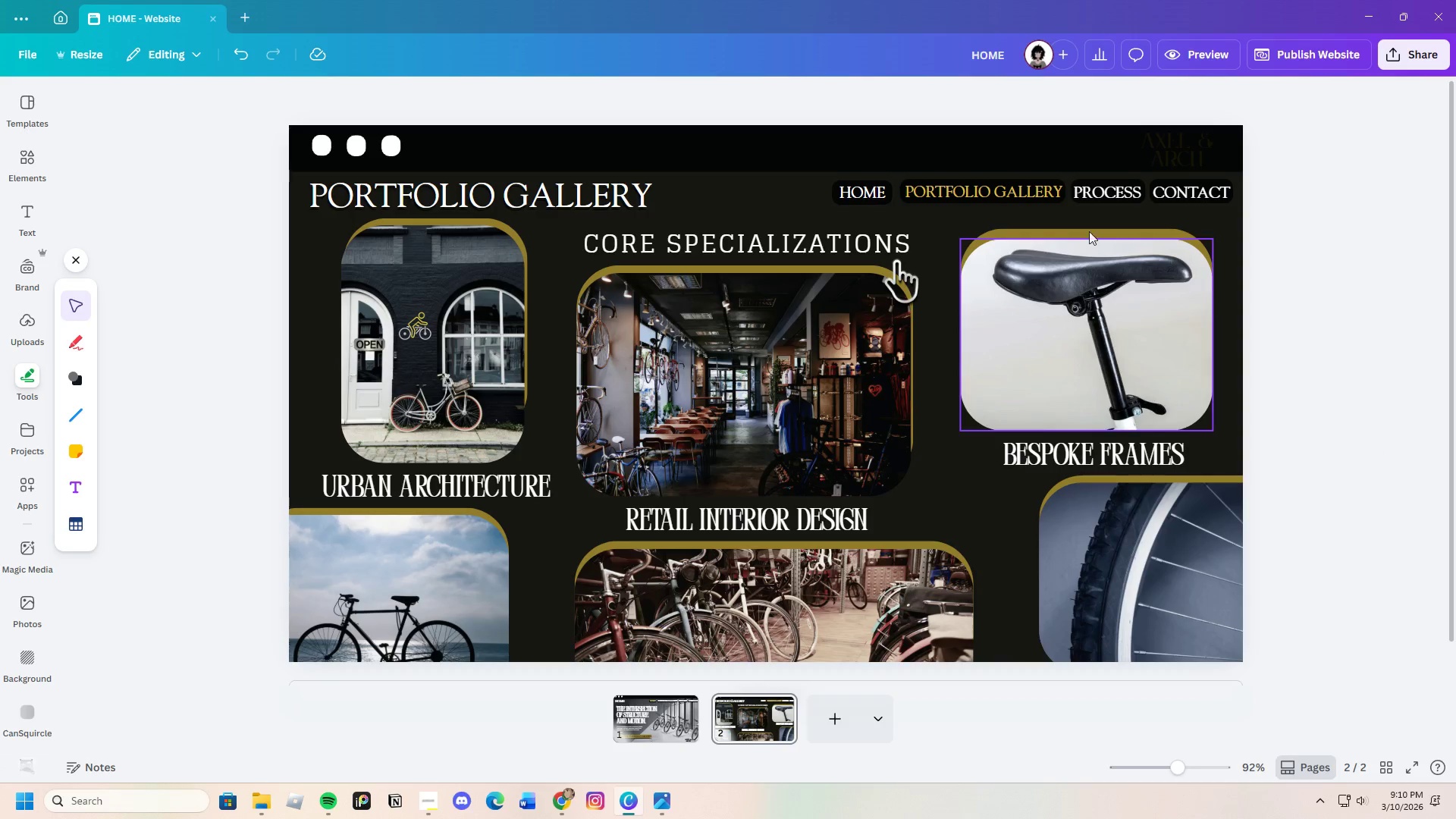 
left_click([1095, 232])
 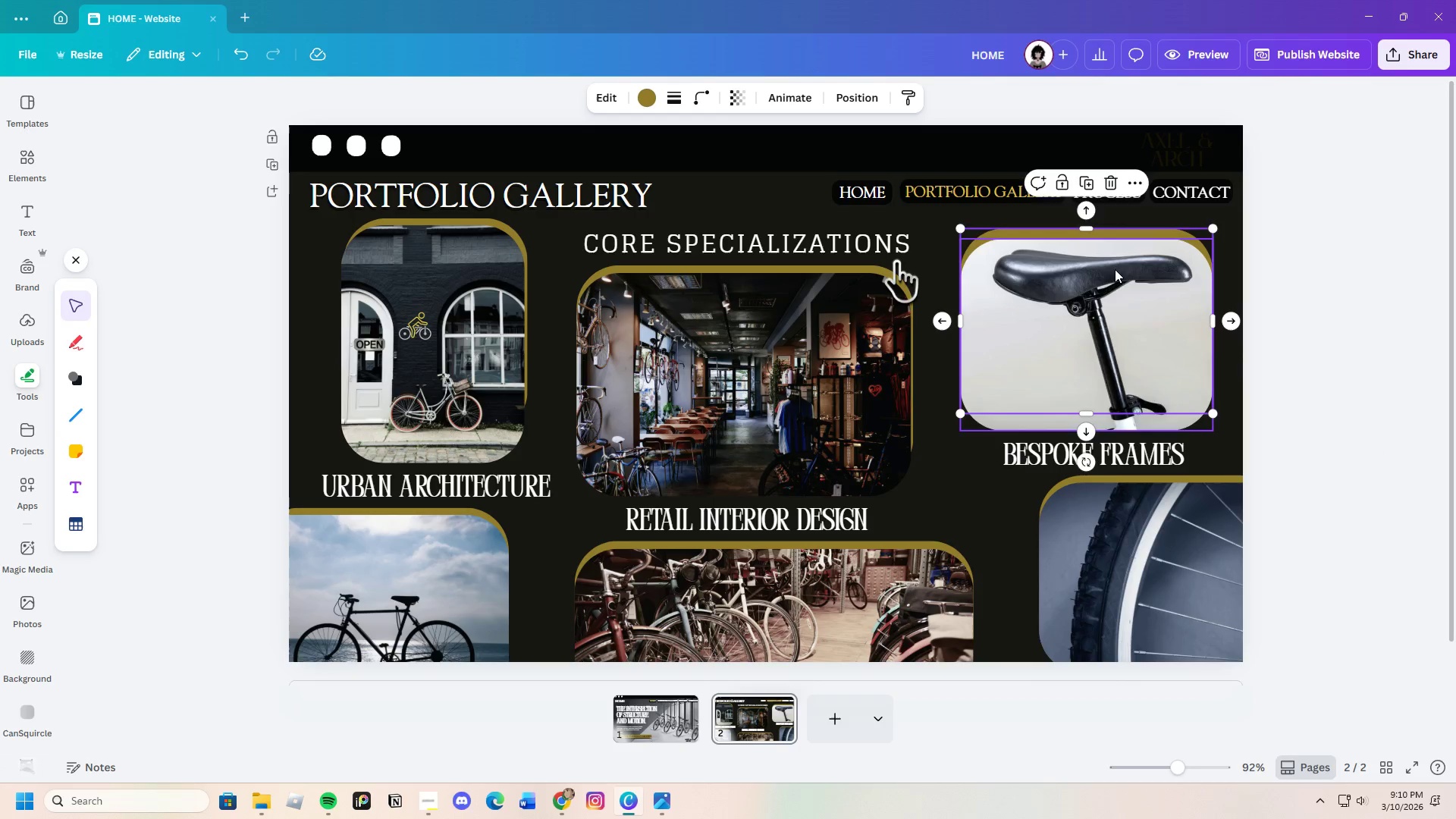 
left_click_drag(start_coordinate=[1115, 269], to_coordinate=[1115, 276])
 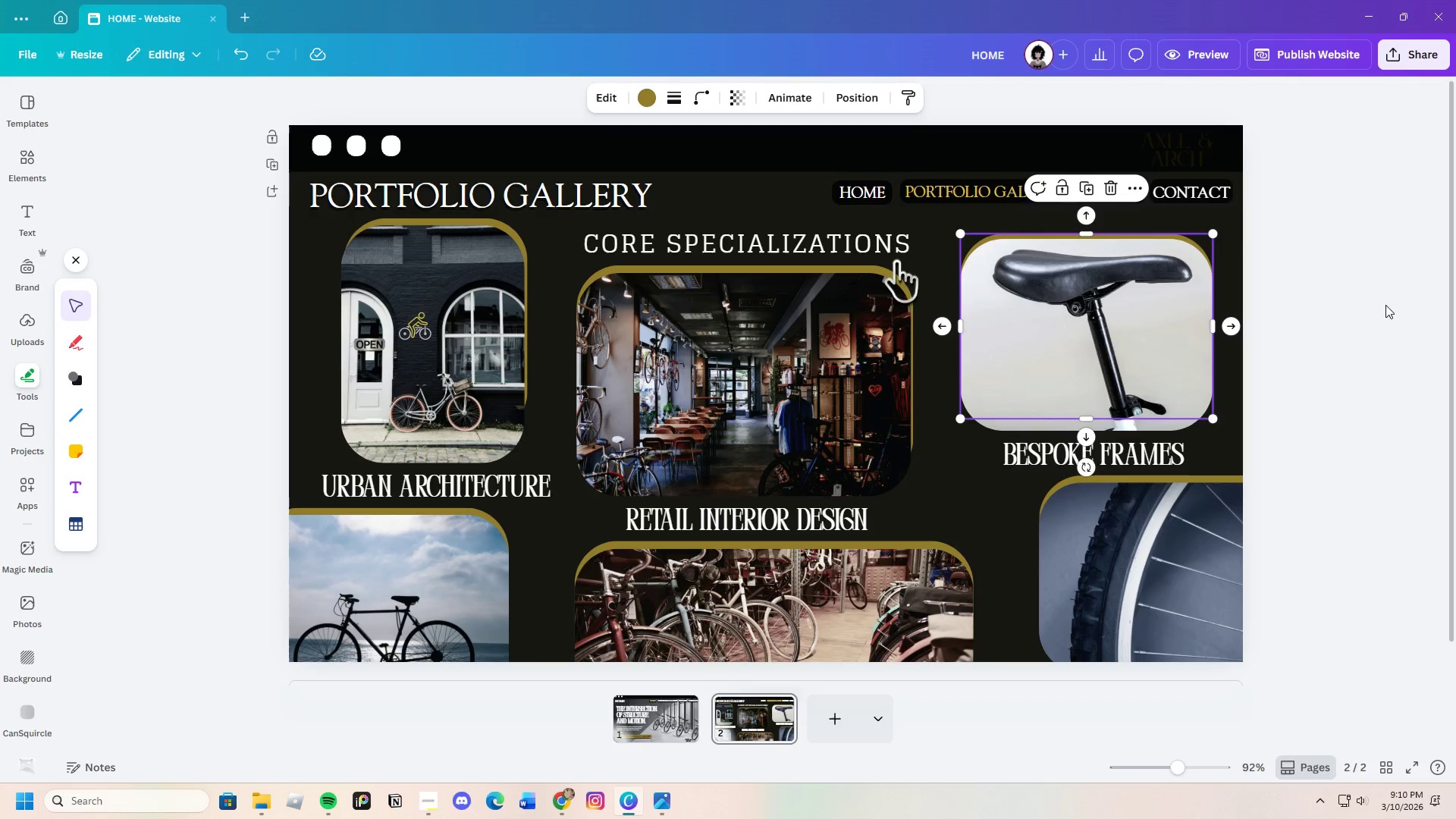 
left_click([1385, 305])
 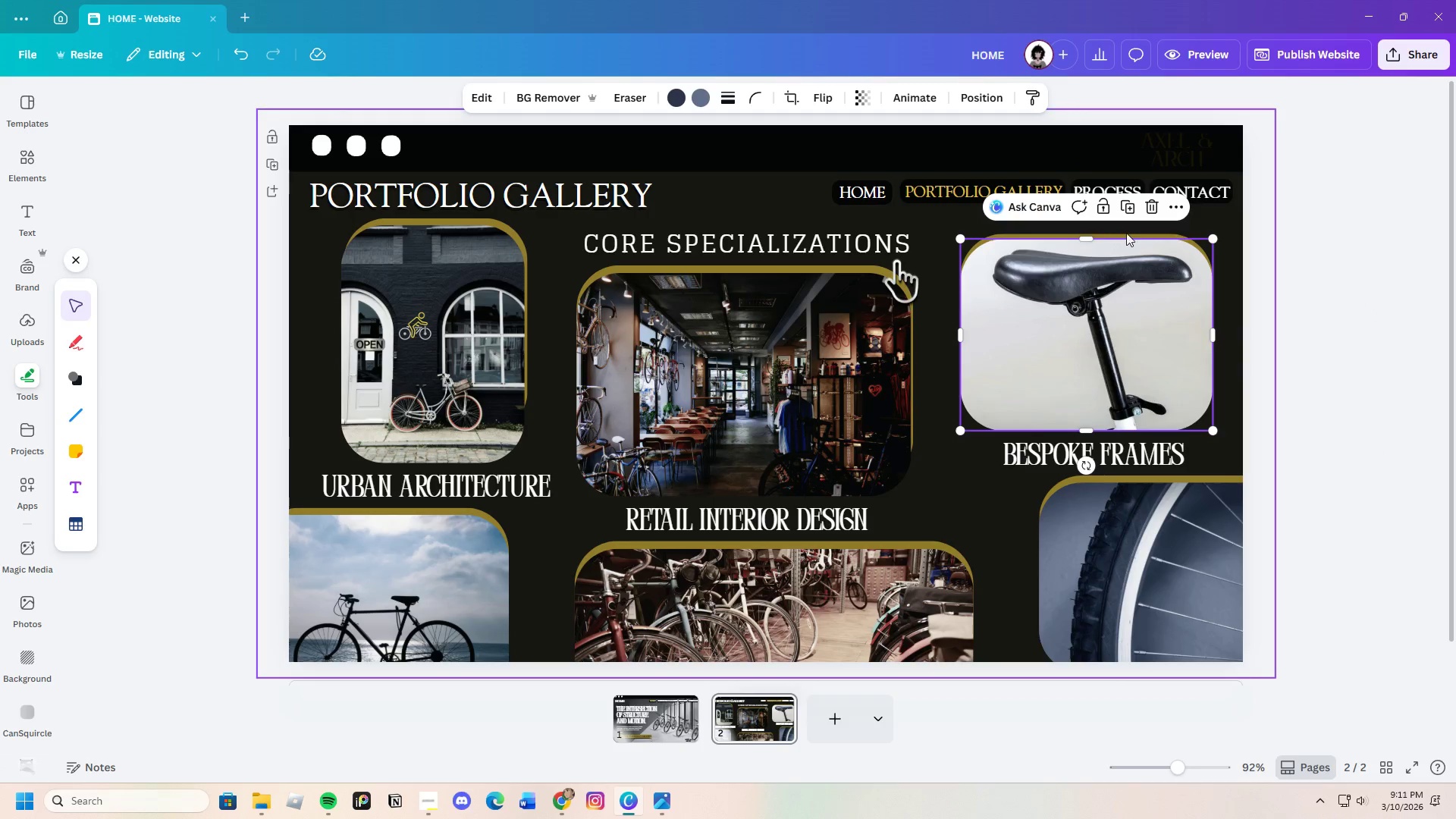 
wait(5.42)
 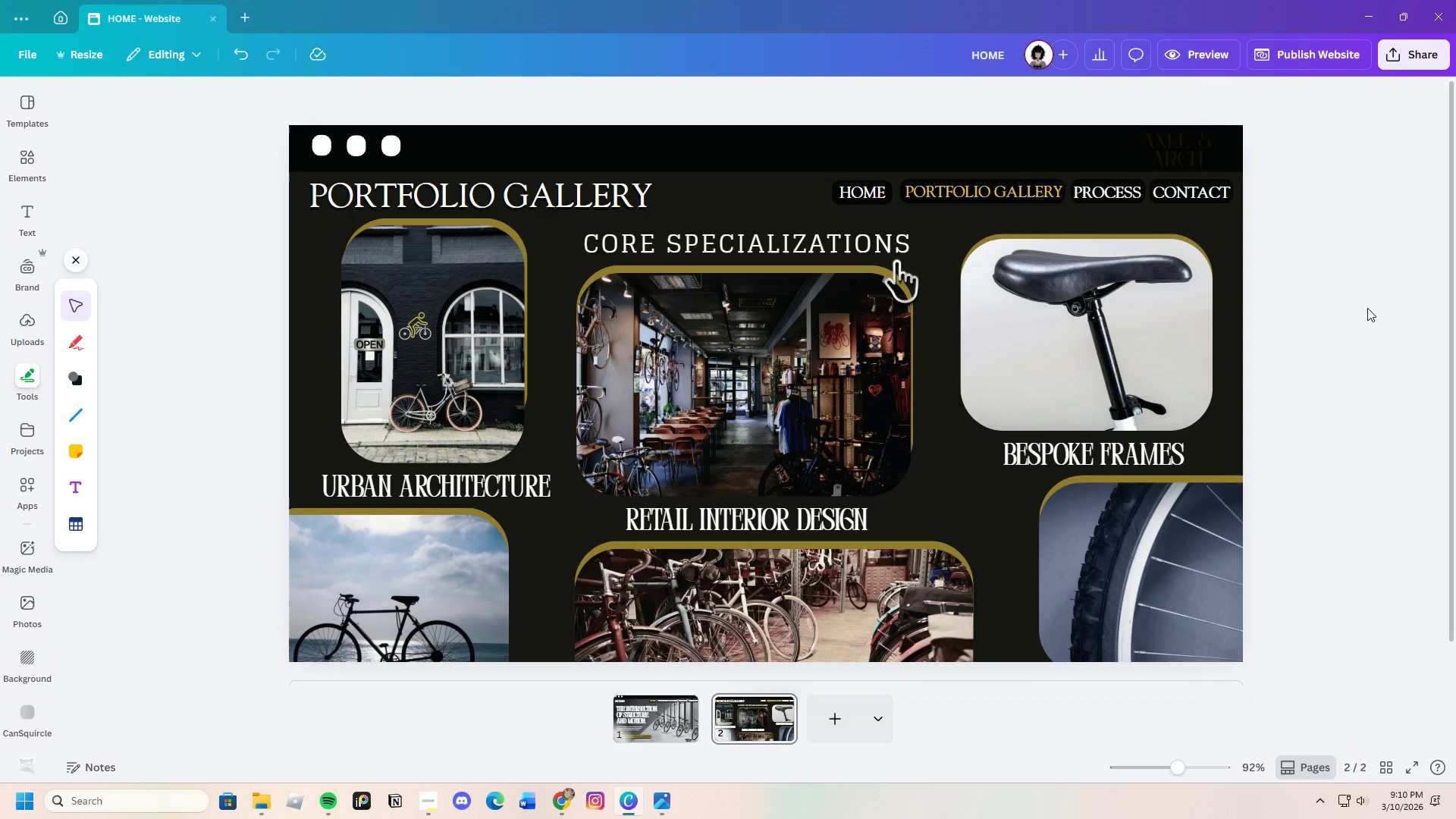 
left_click([241, 50])
 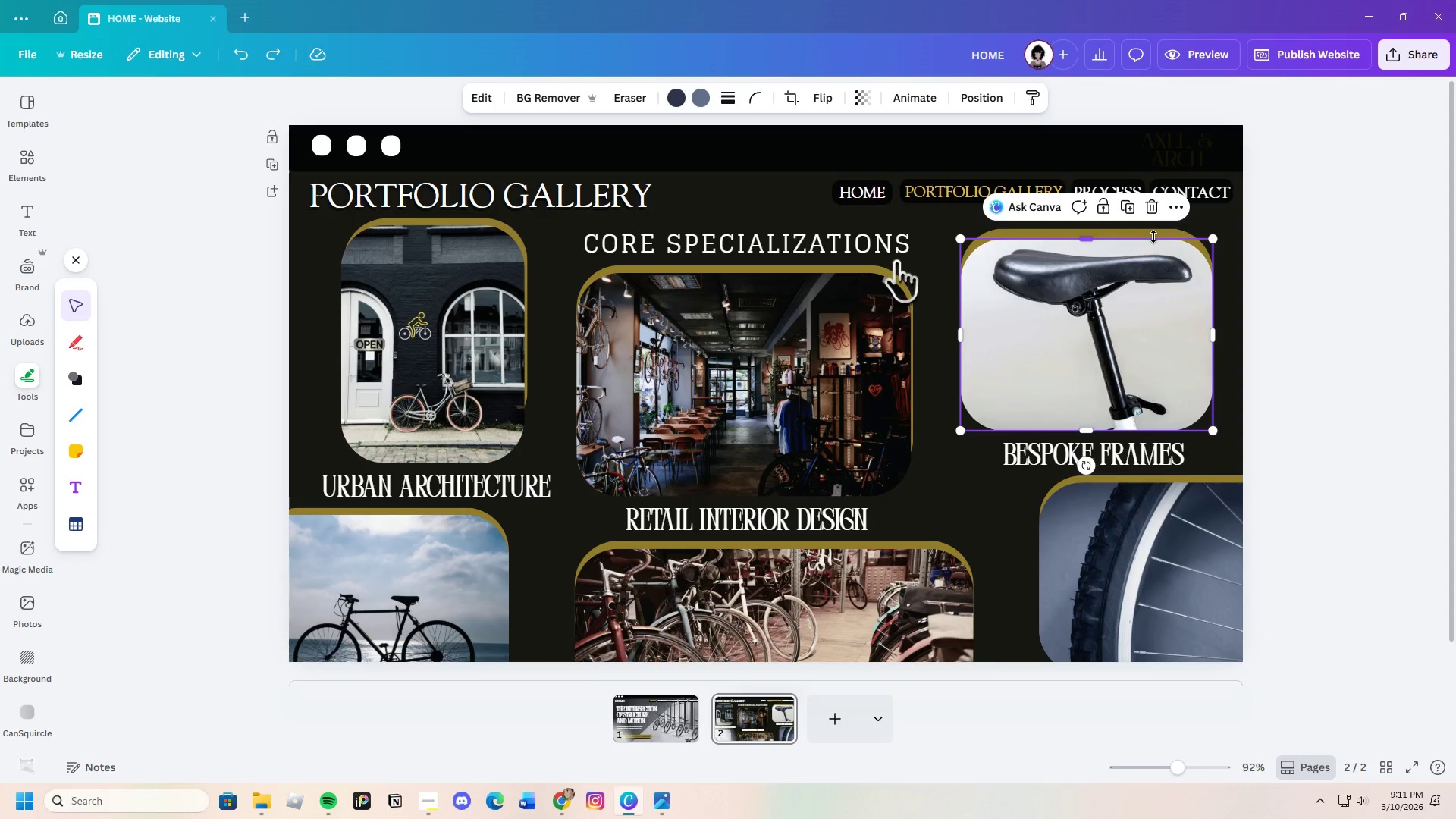 
double_click([1302, 246])
 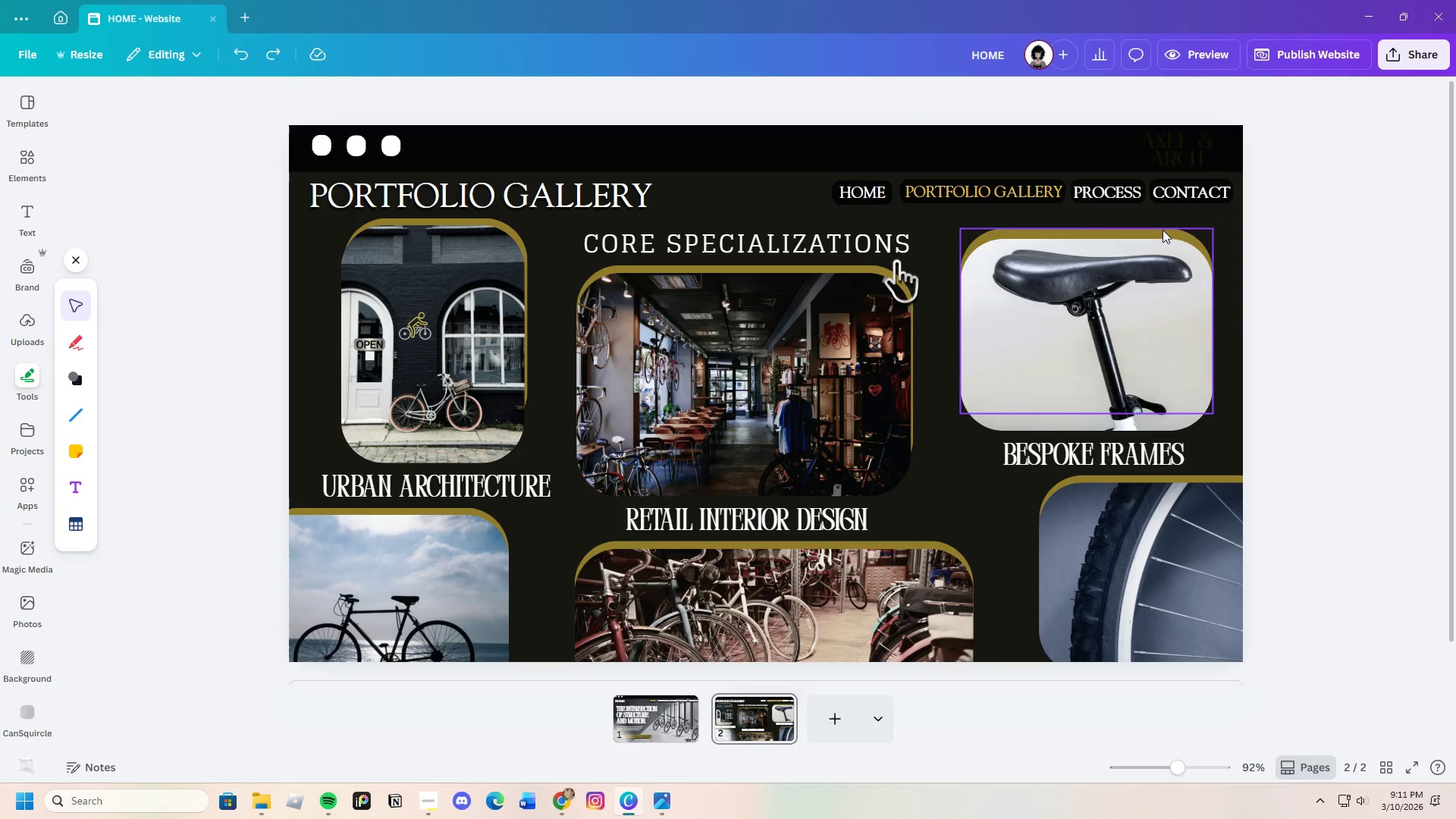 
left_click([1163, 230])
 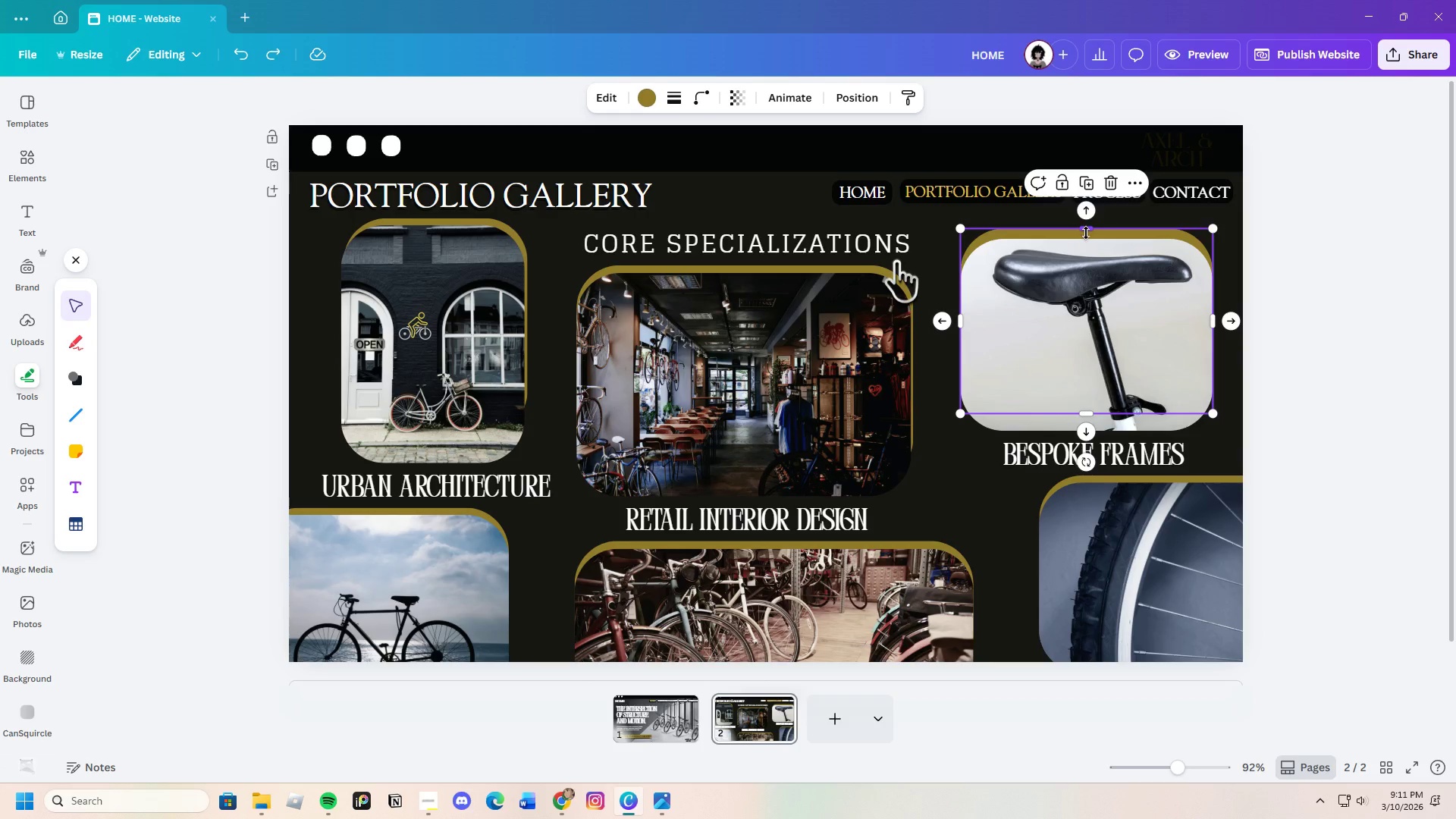 
left_click_drag(start_coordinate=[1086, 231], to_coordinate=[1094, 234])
 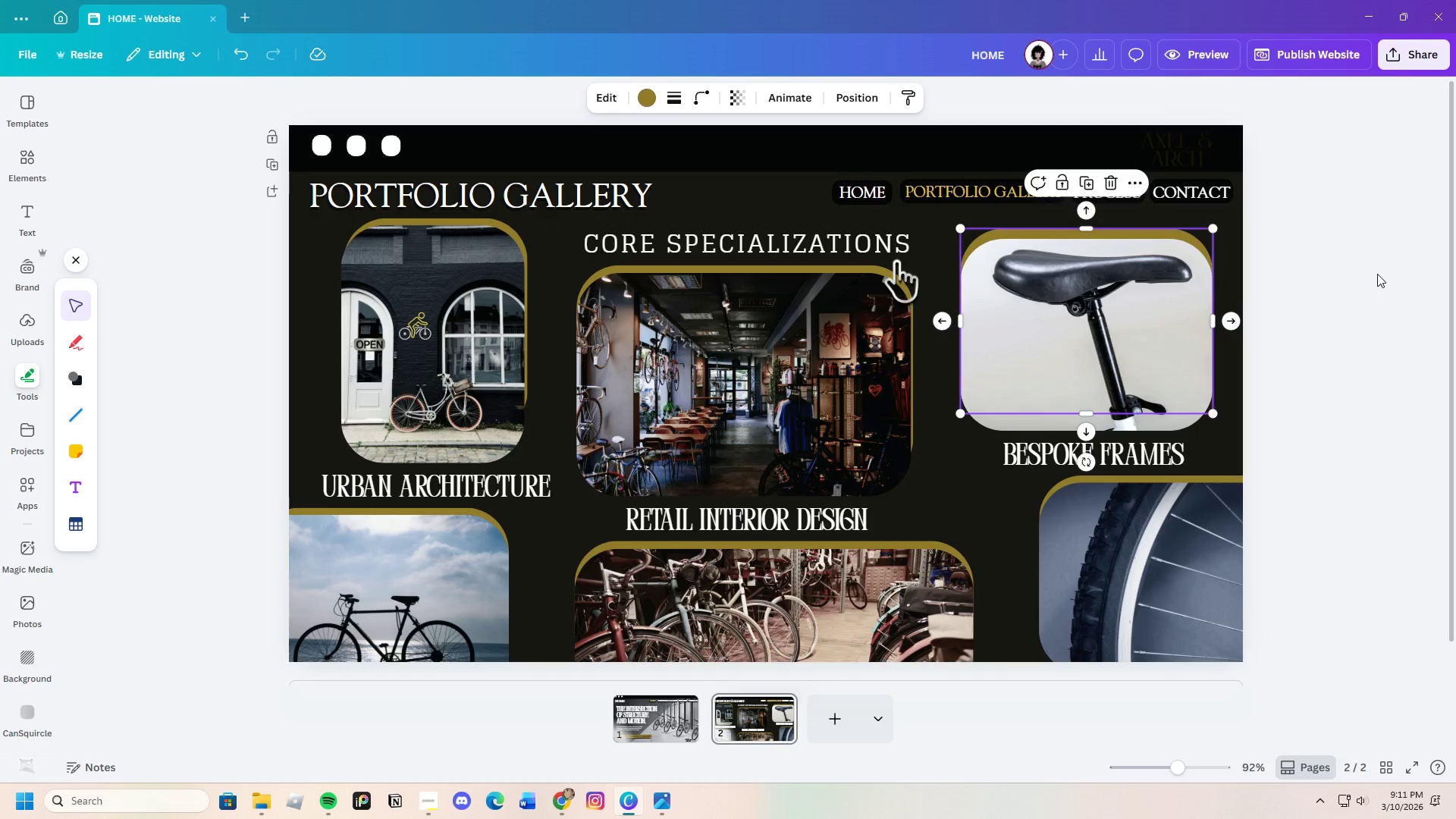 
left_click([1377, 274])
 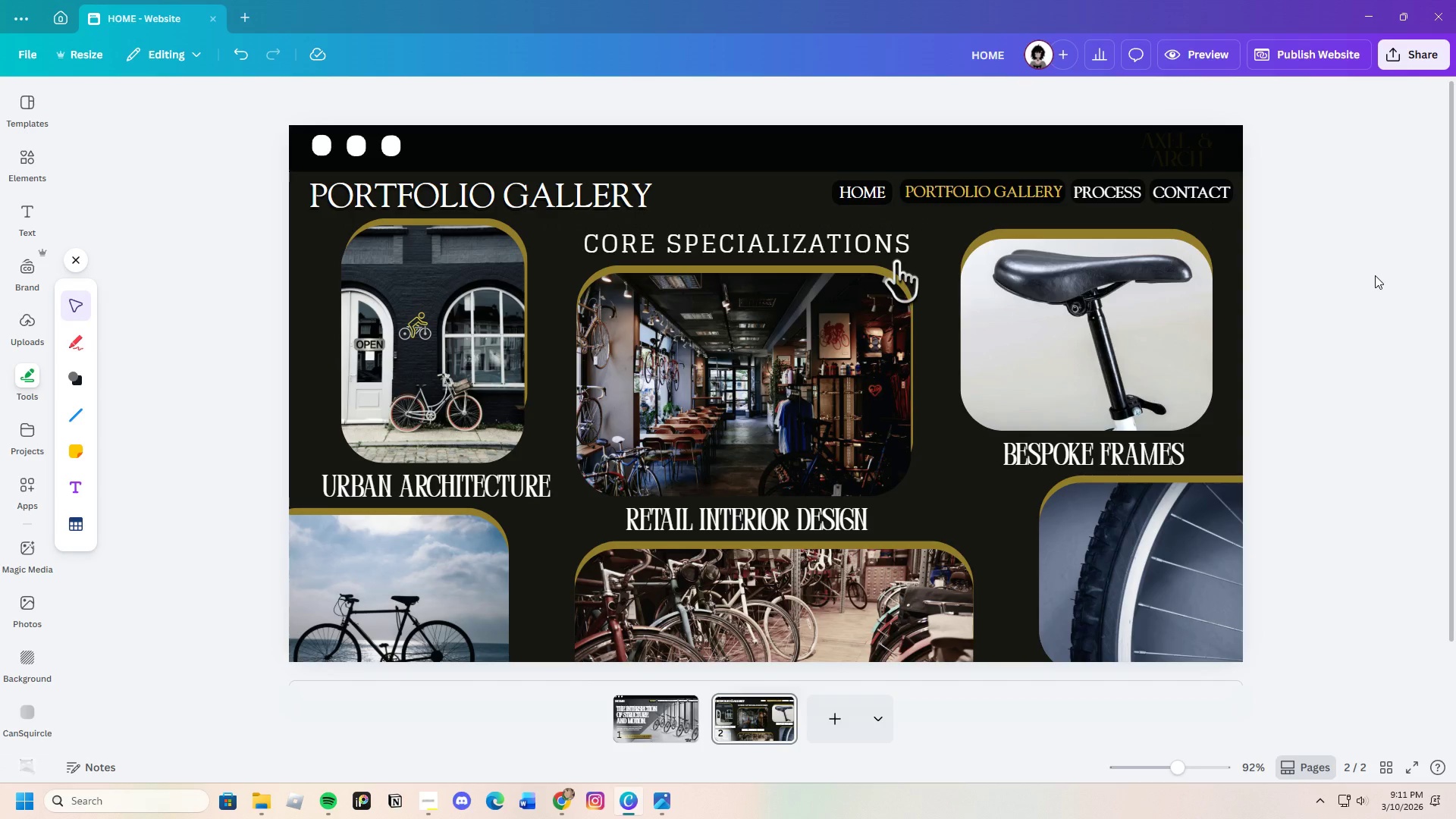 
wait(6.23)
 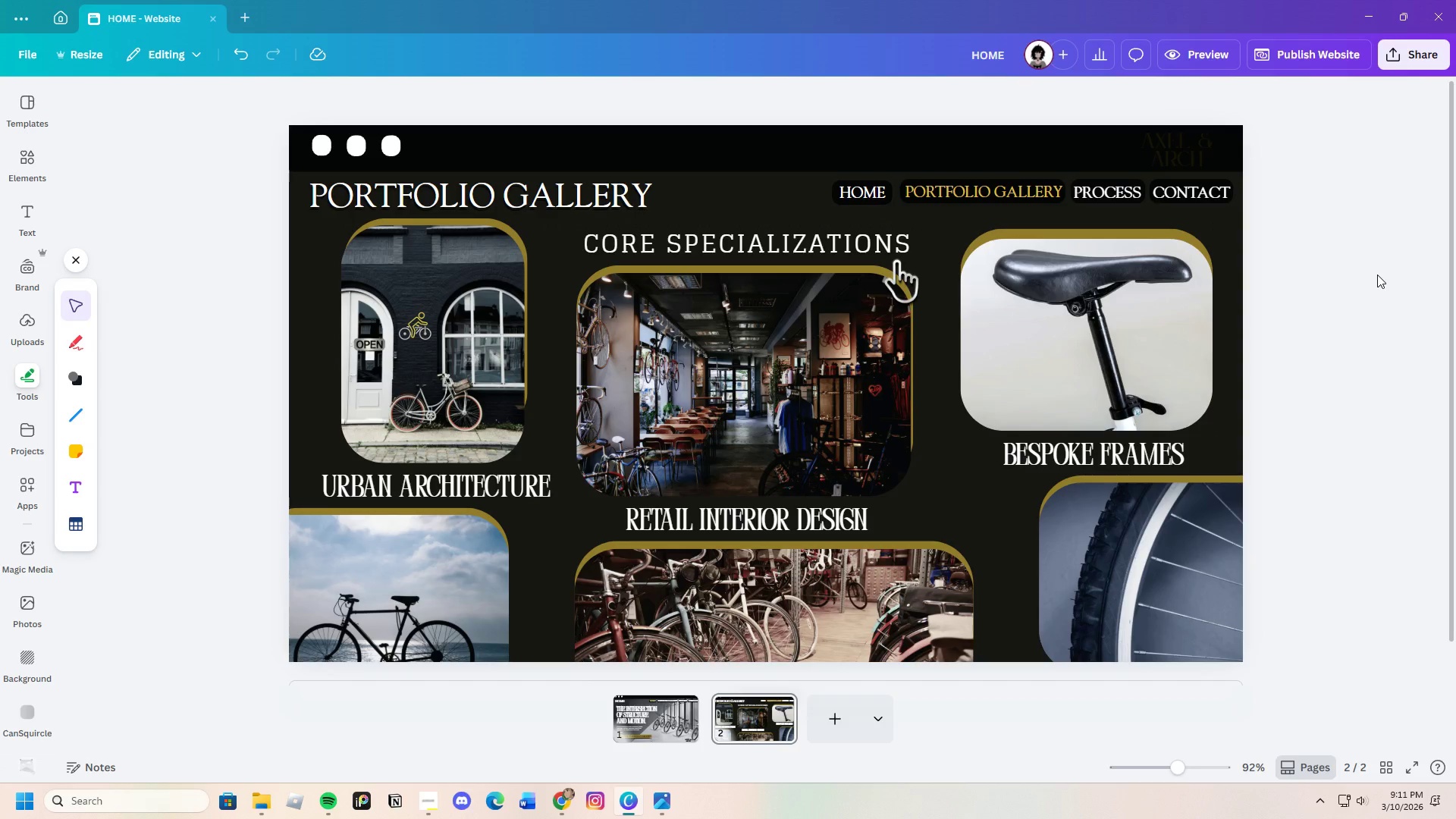 
left_click_drag(start_coordinate=[1181, 769], to_coordinate=[1172, 764])
 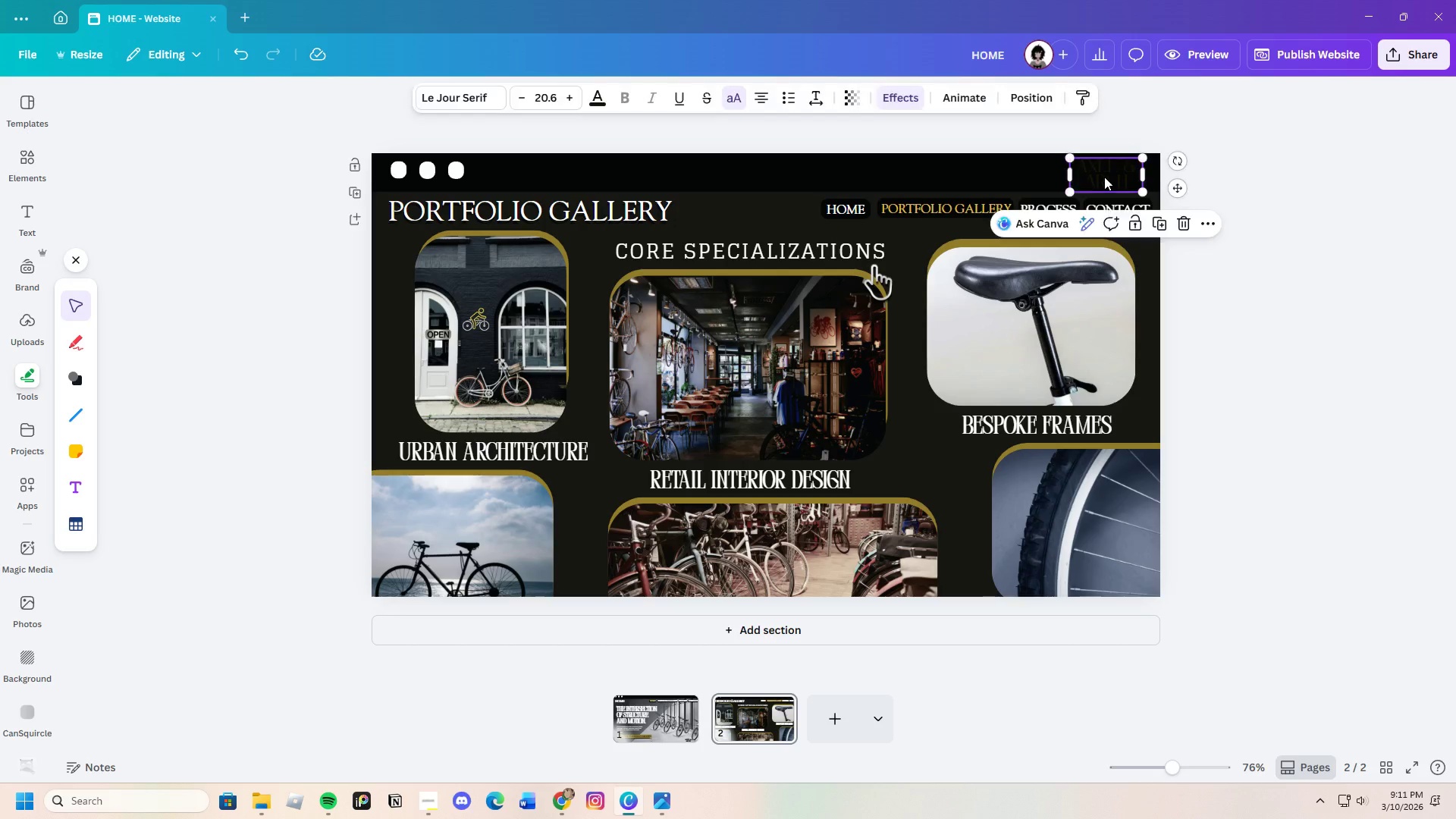 
double_click([1104, 177])
 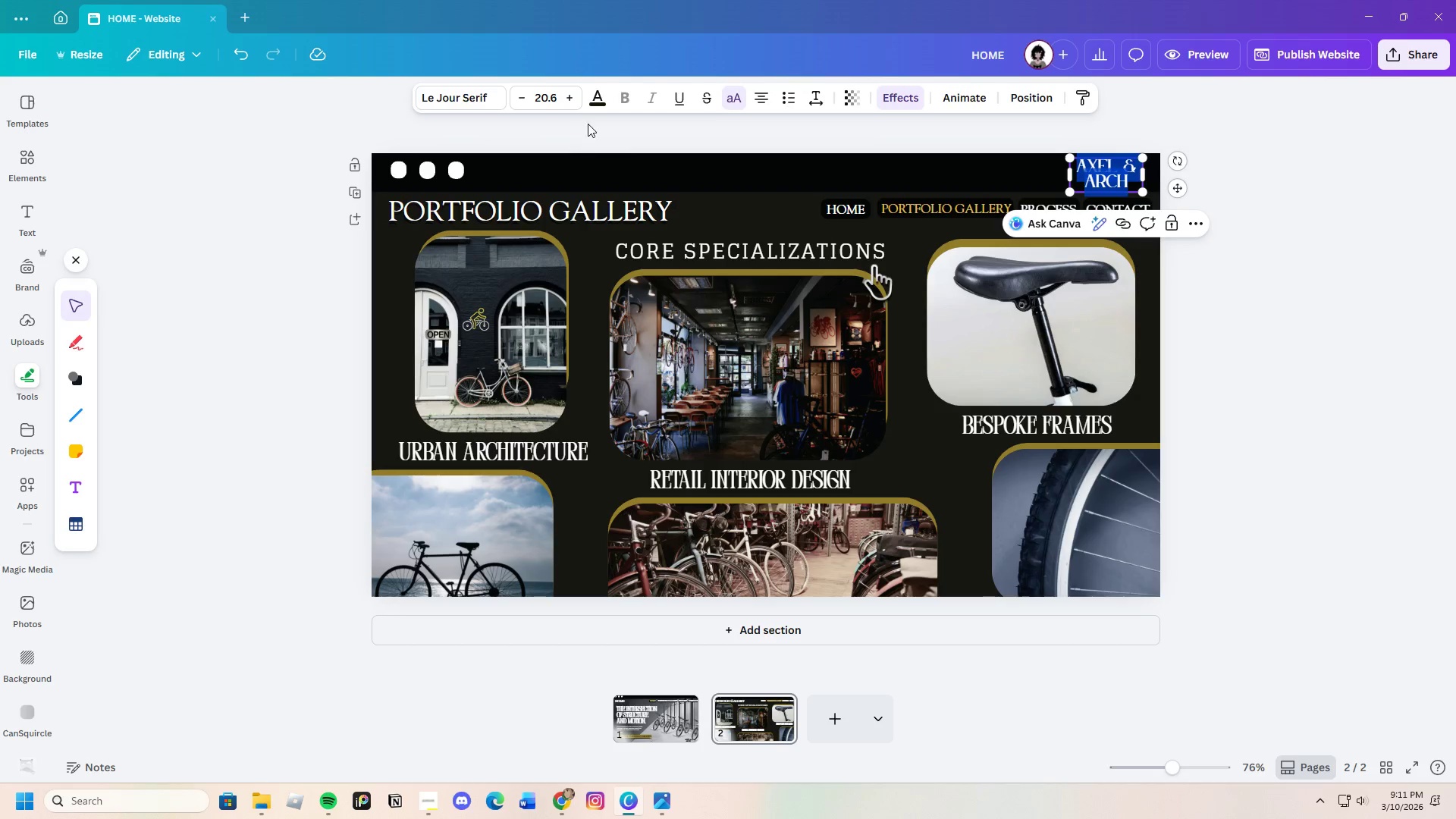 
left_click([598, 103])
 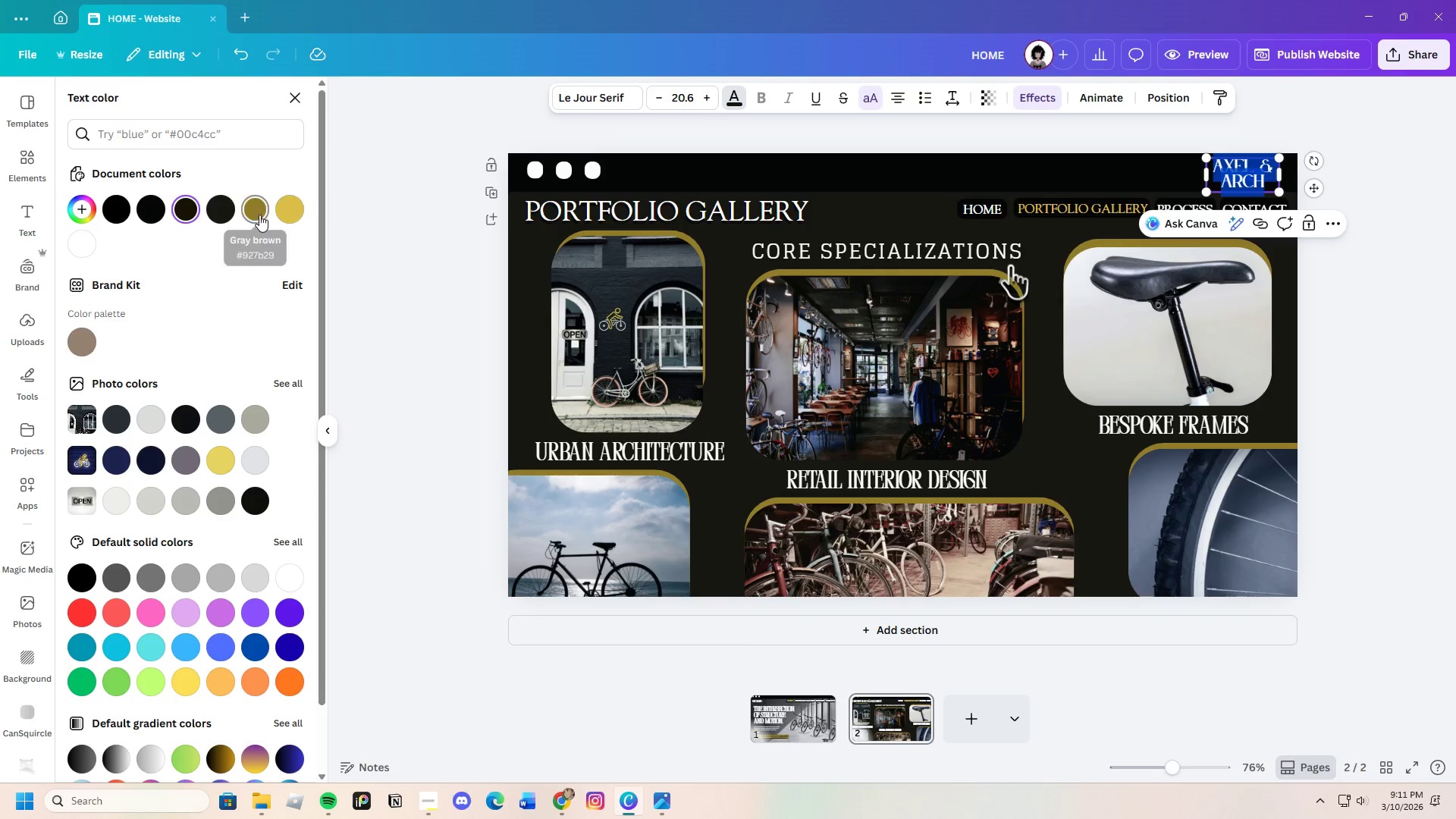 
left_click([260, 215])
 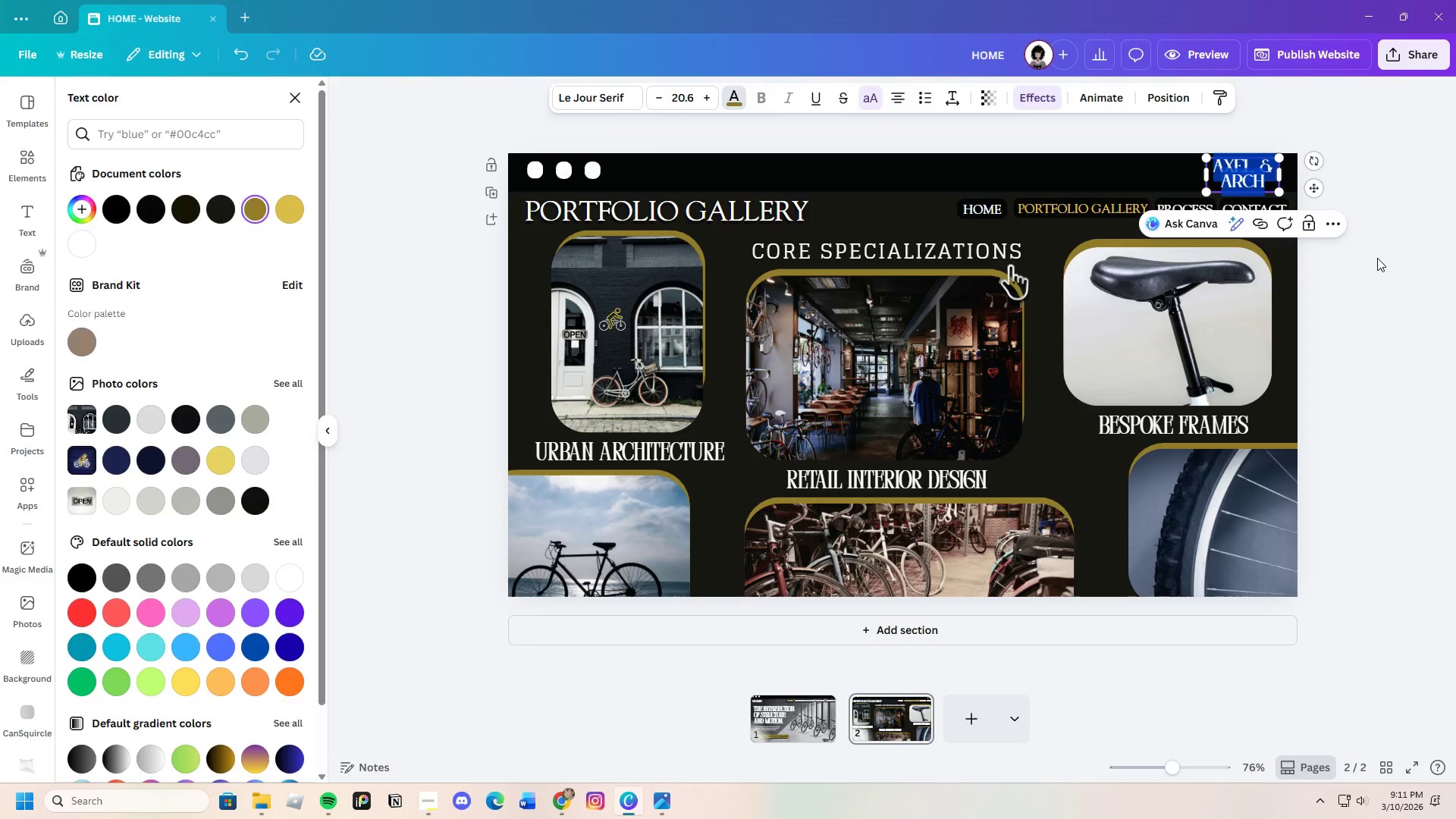 
double_click([1377, 258])
 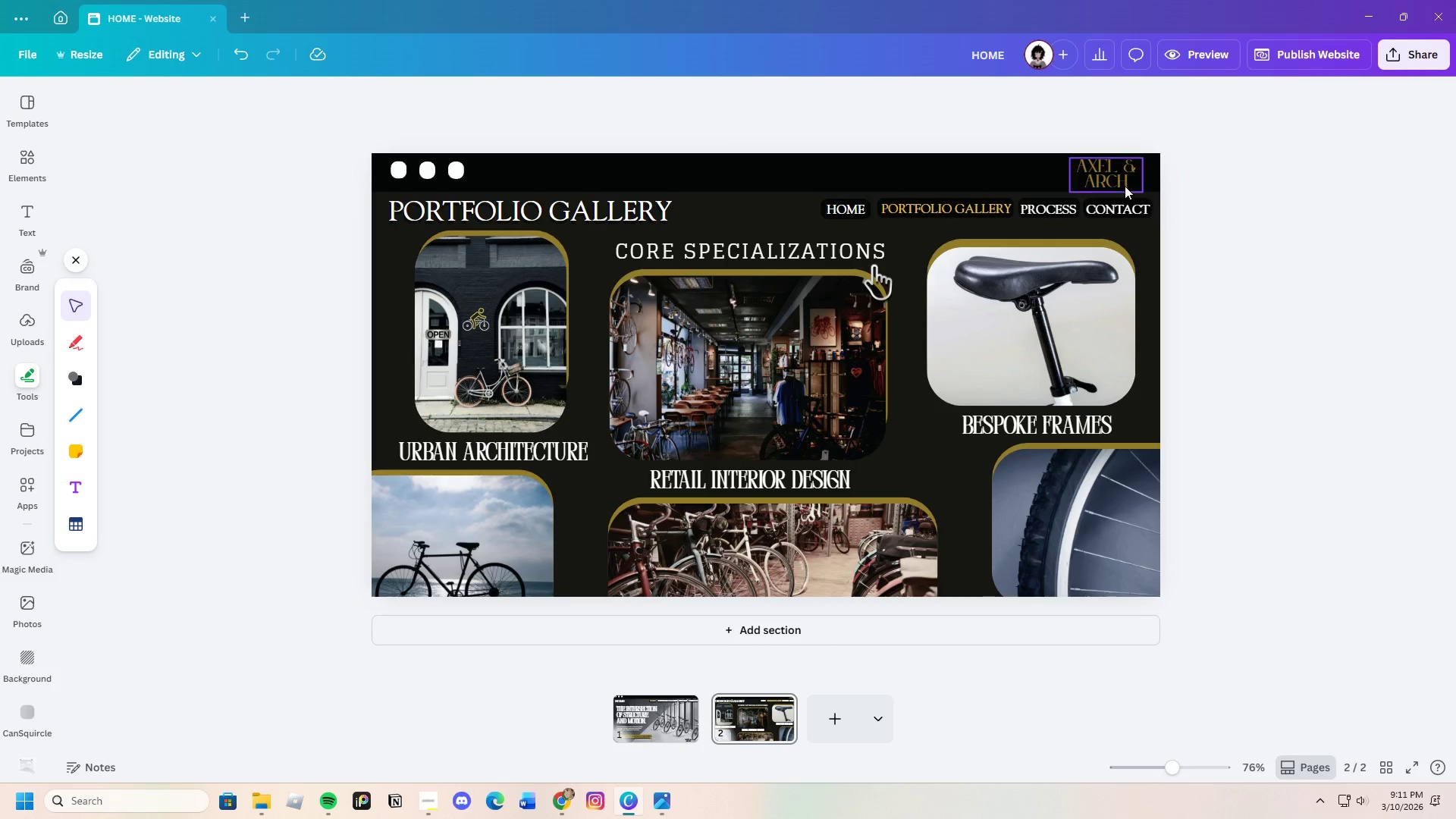 
left_click([1119, 181])
 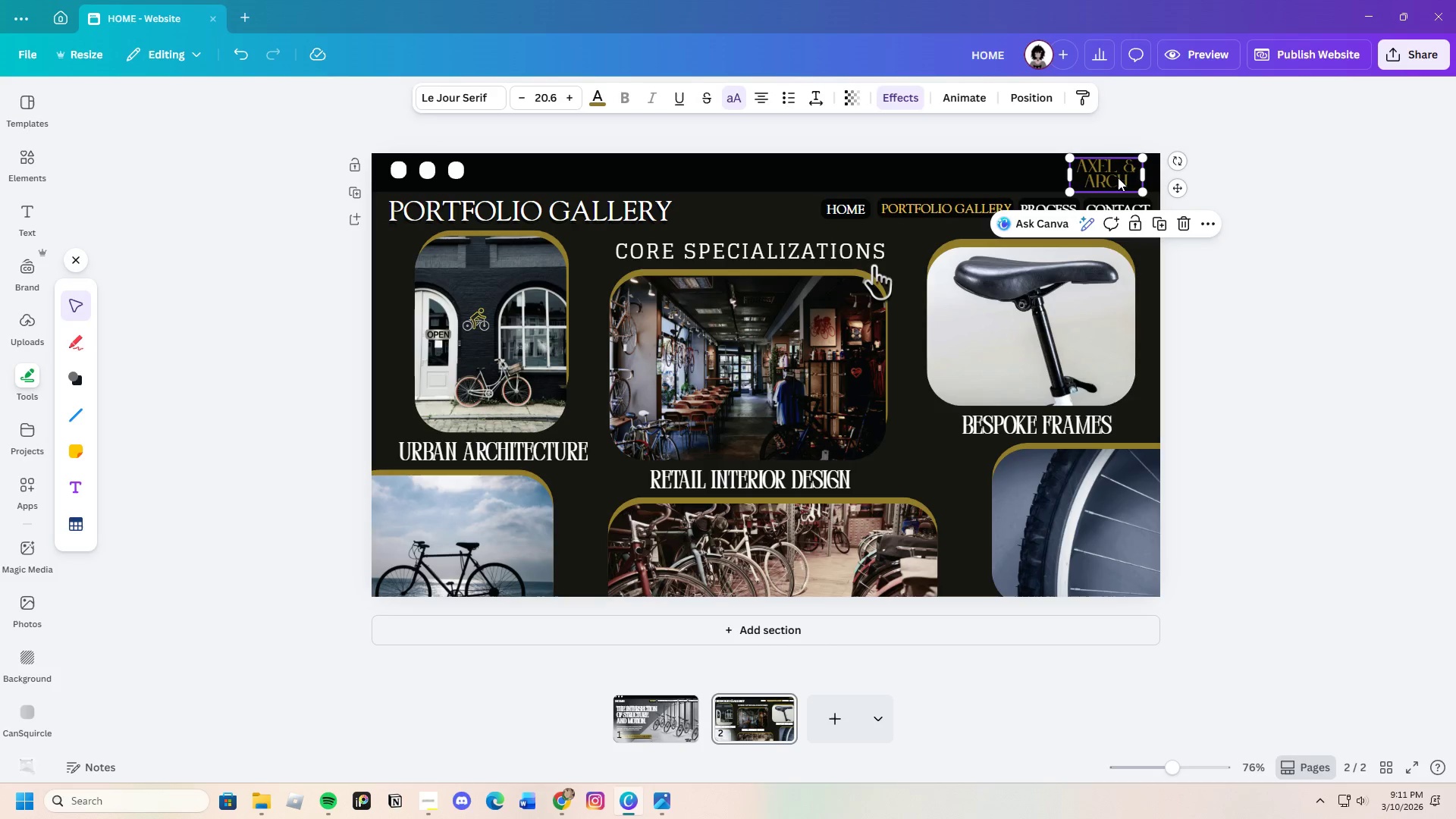 
left_click_drag(start_coordinate=[1116, 174], to_coordinate=[1128, 579])
 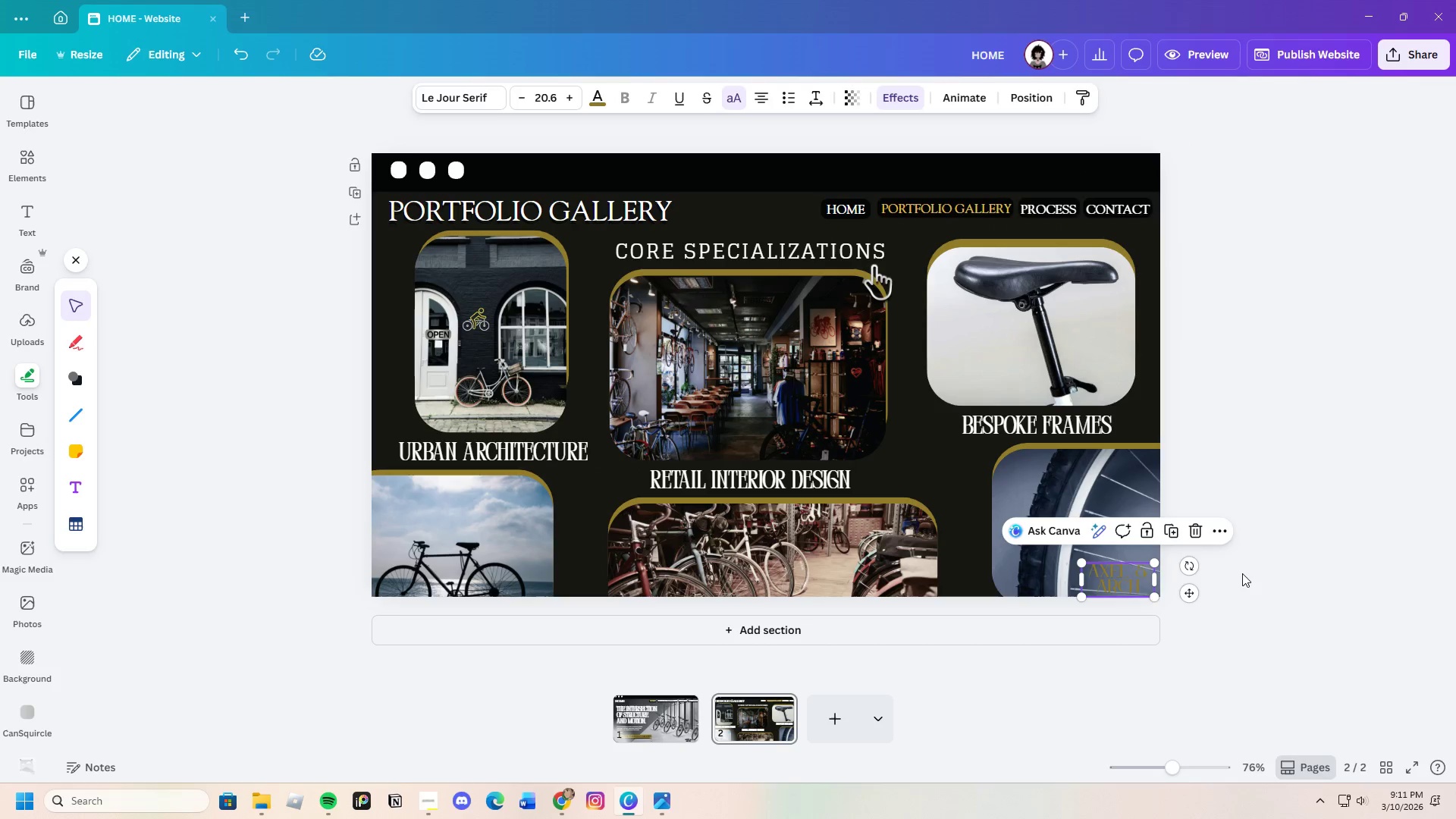 
left_click([1242, 573])
 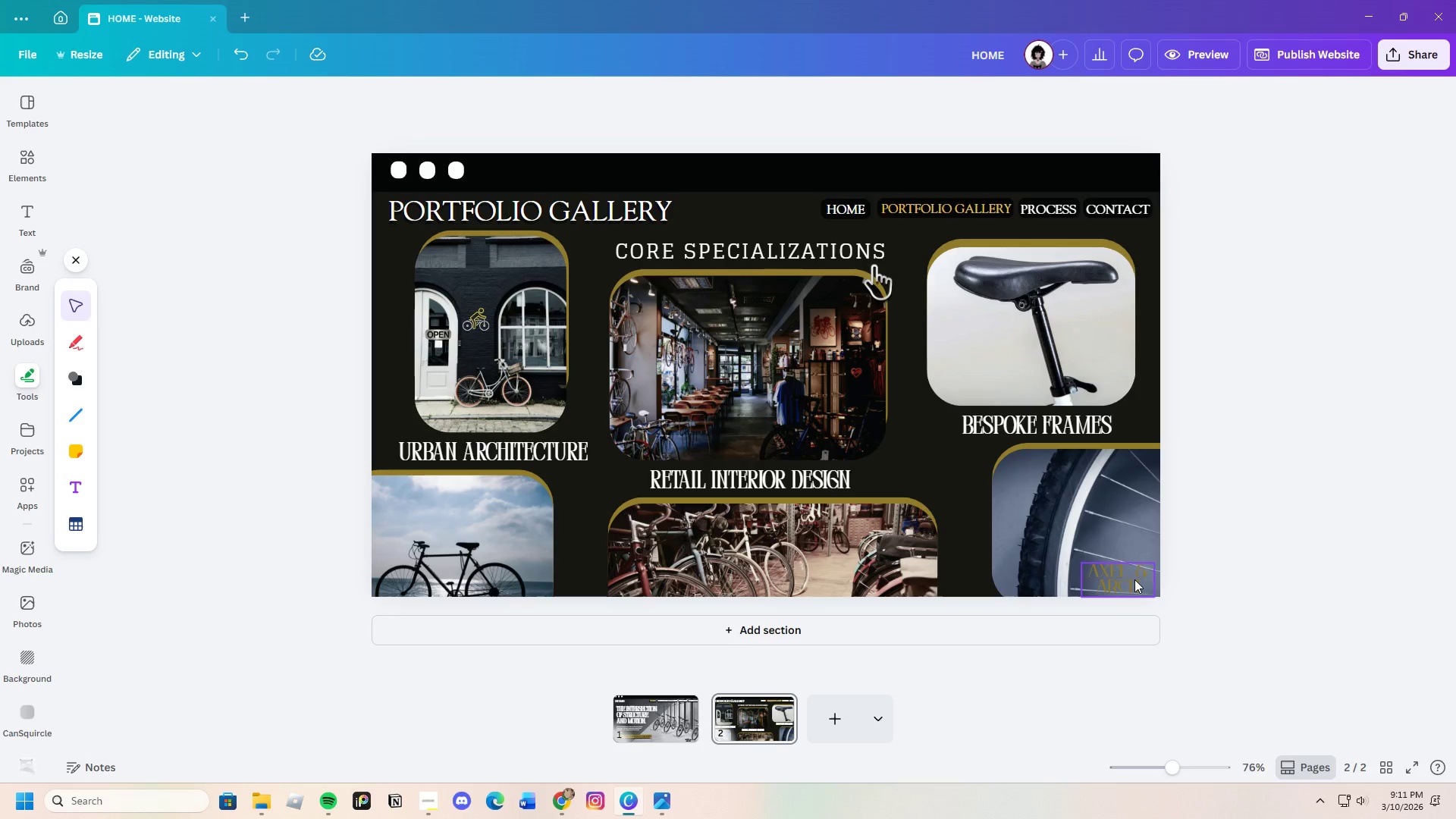 
double_click([1128, 579])
 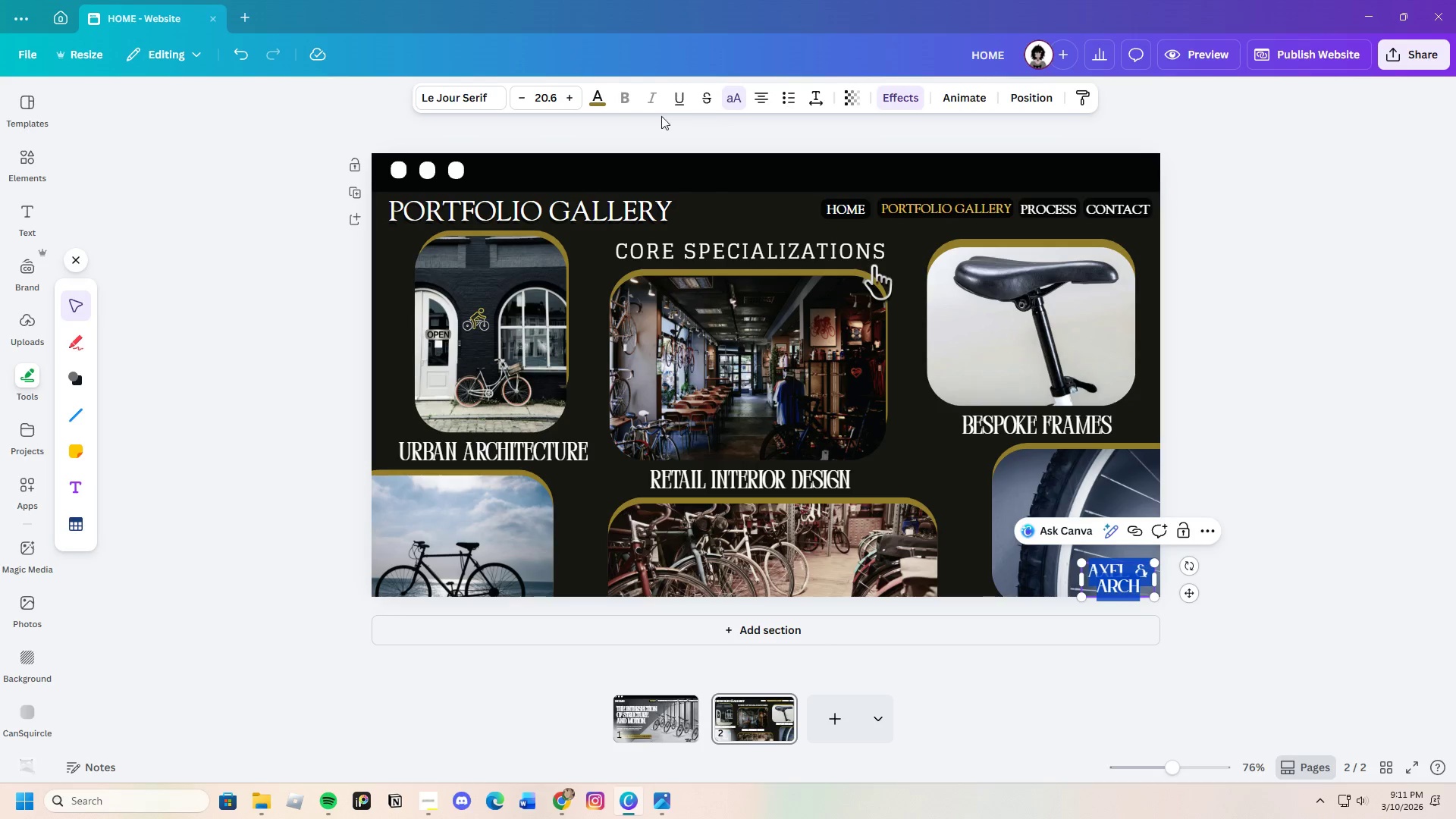 
left_click([602, 100])
 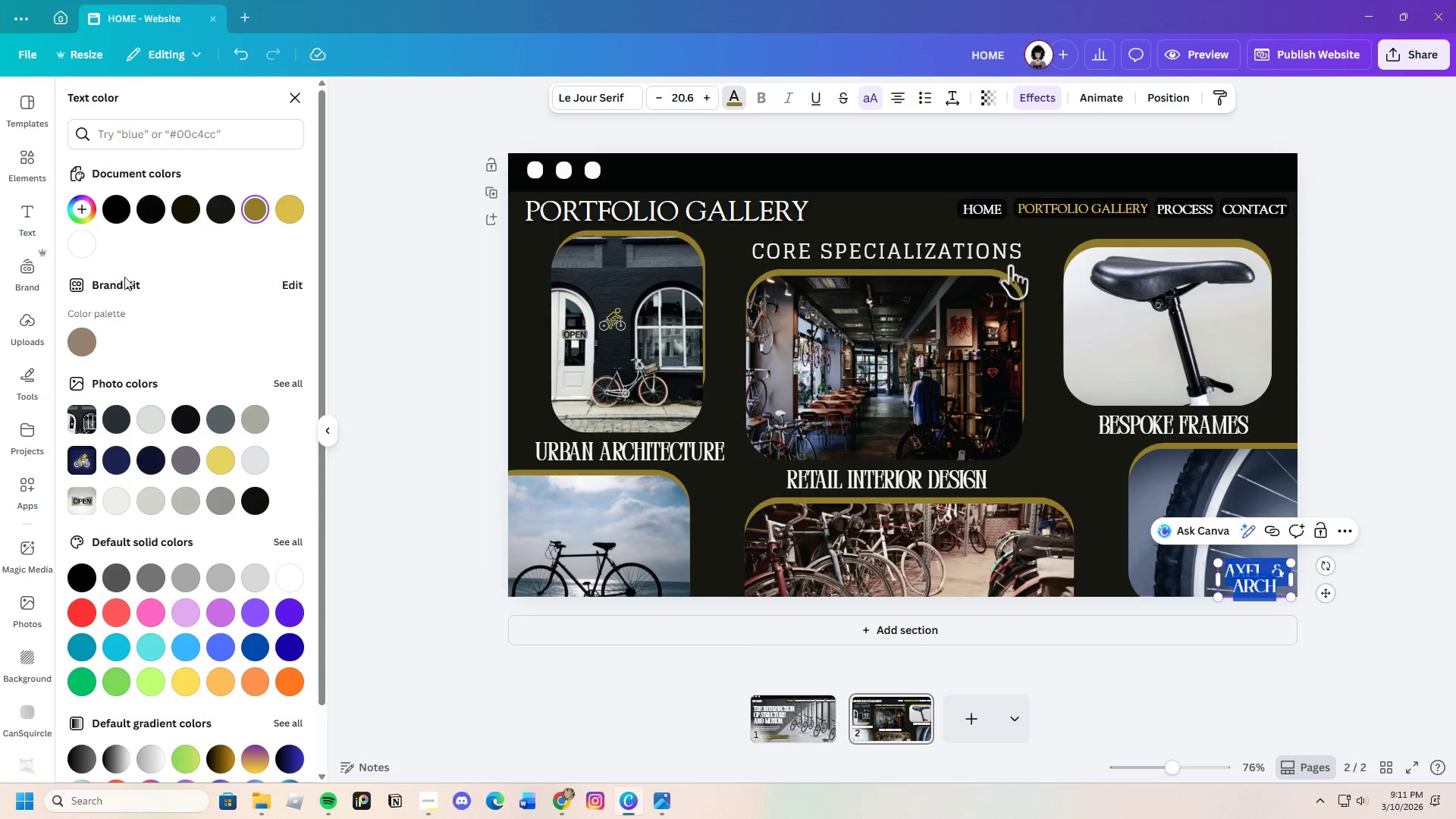 
left_click([81, 257])
 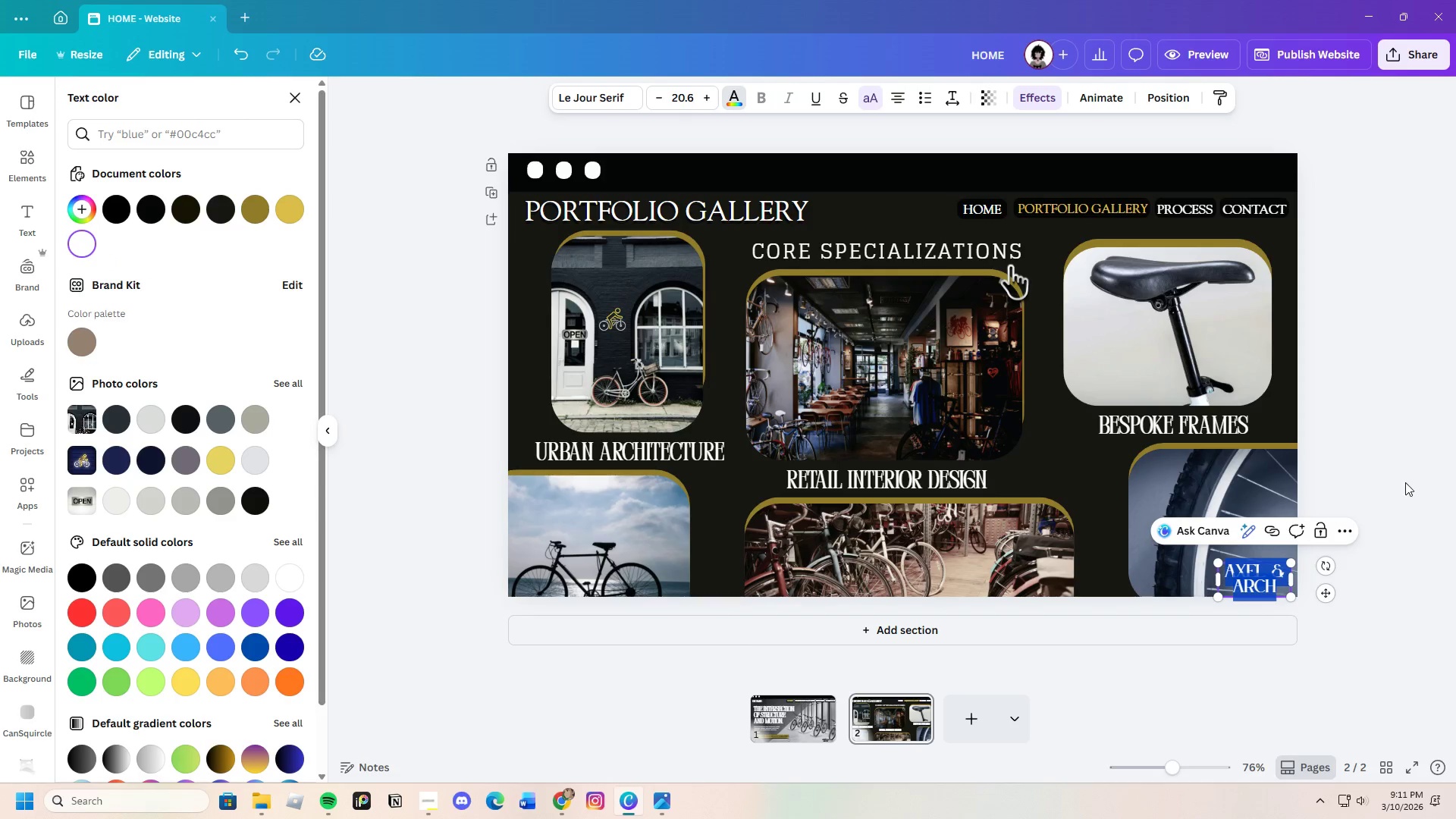 
double_click([1406, 482])
 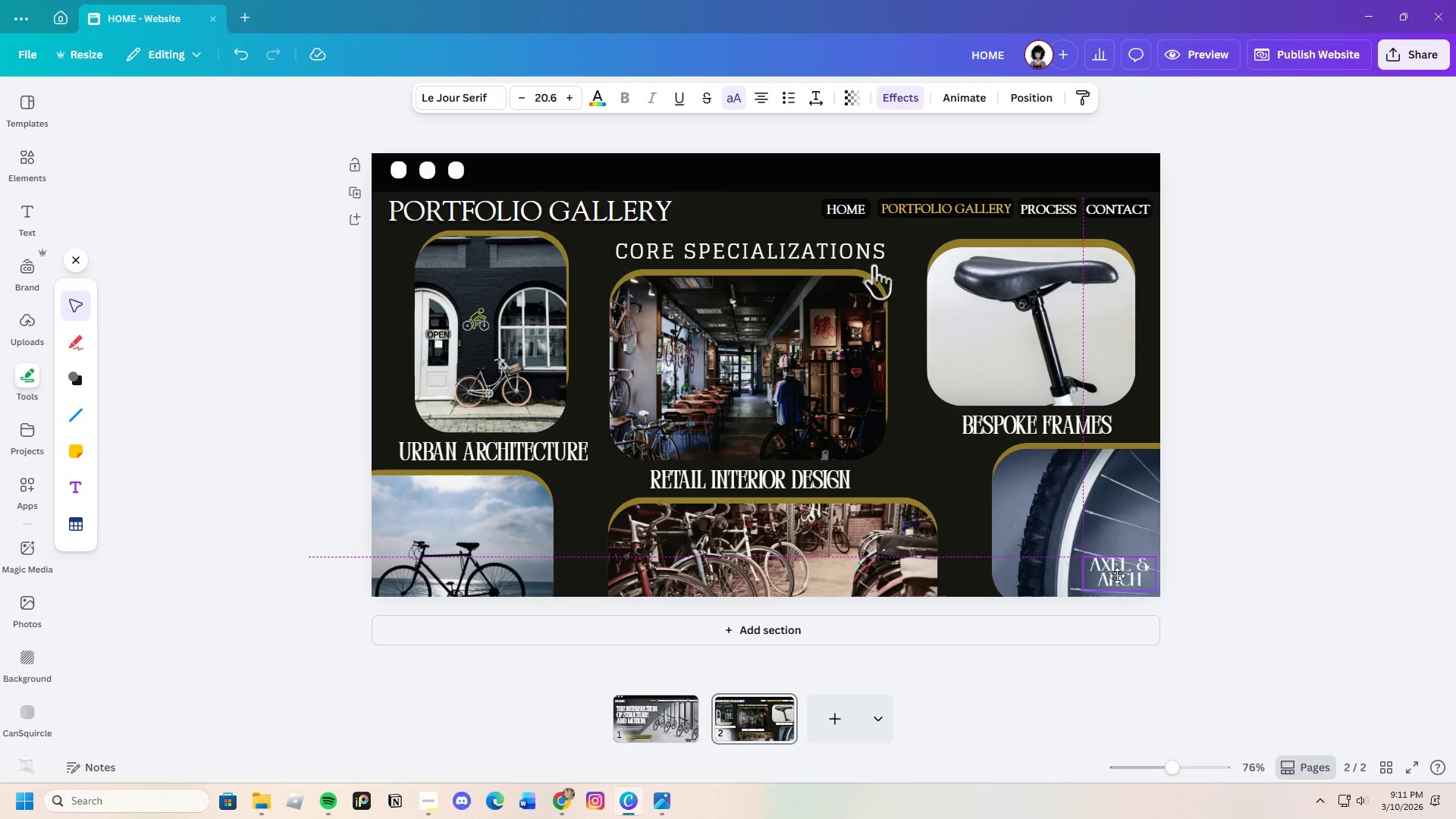 
wait(7.99)
 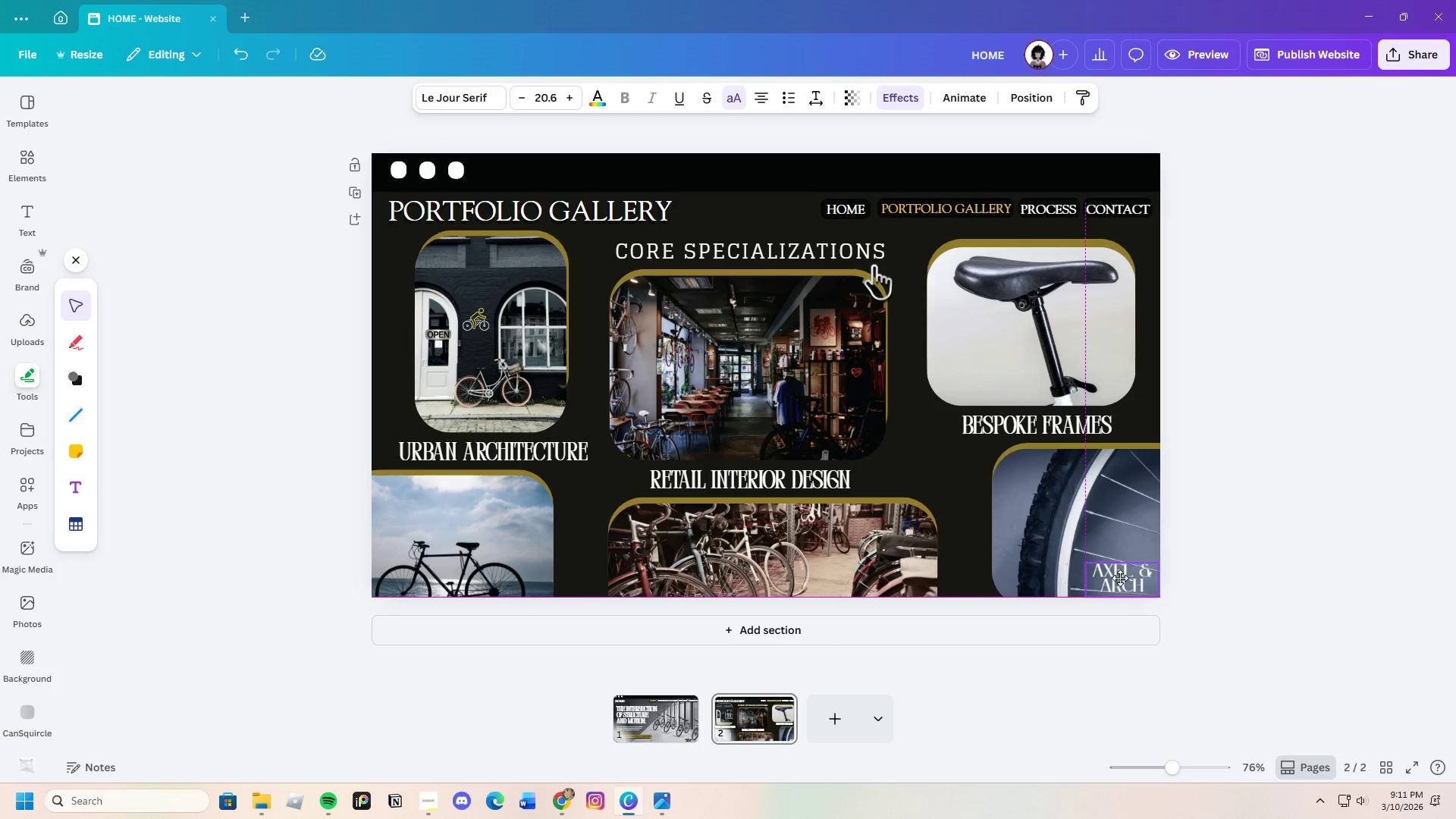 
left_click([1261, 573])
 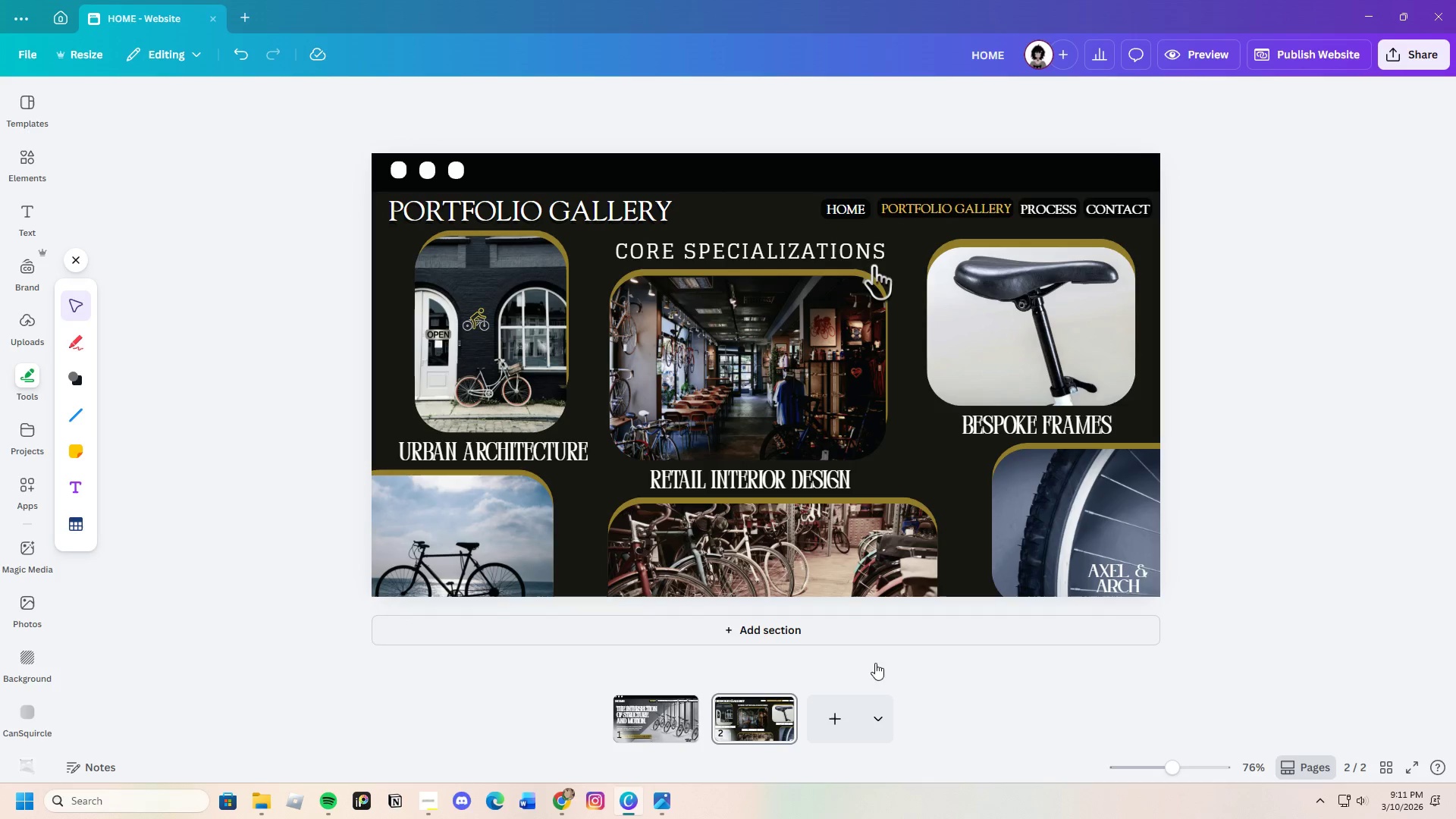 
left_click([623, 721])
 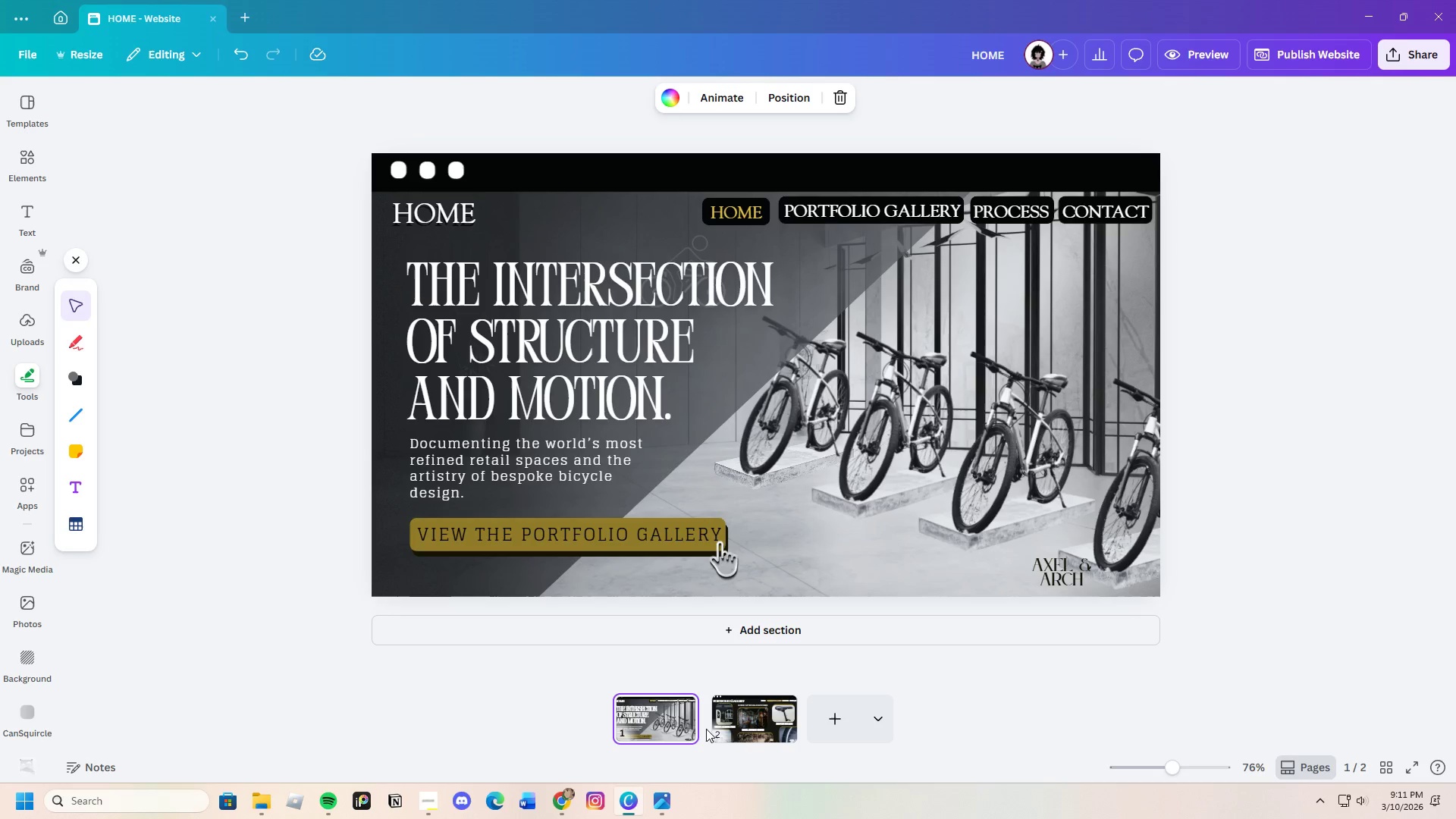 
left_click([750, 727])
 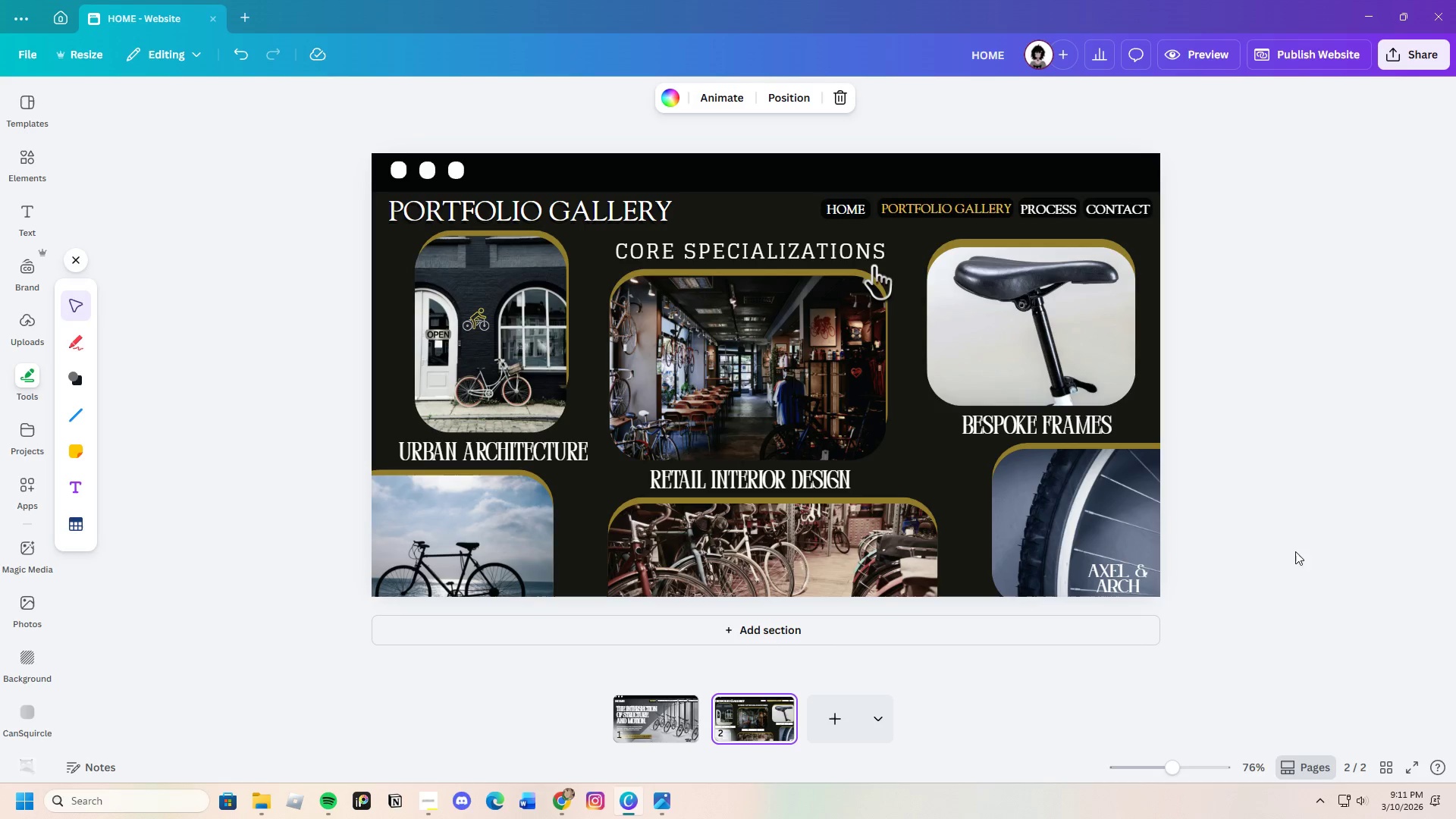 
left_click([1309, 540])
 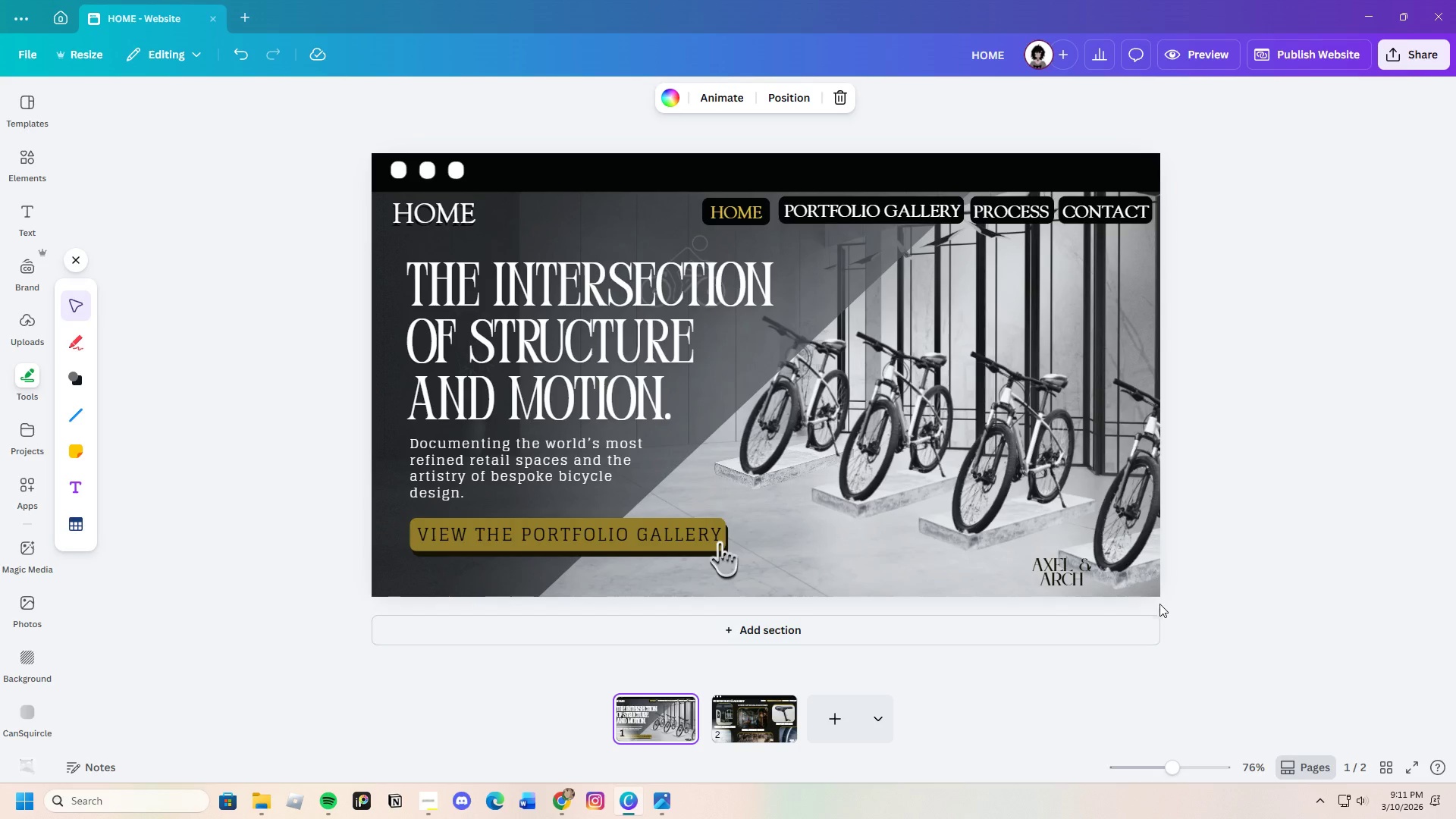 
left_click([745, 728])
 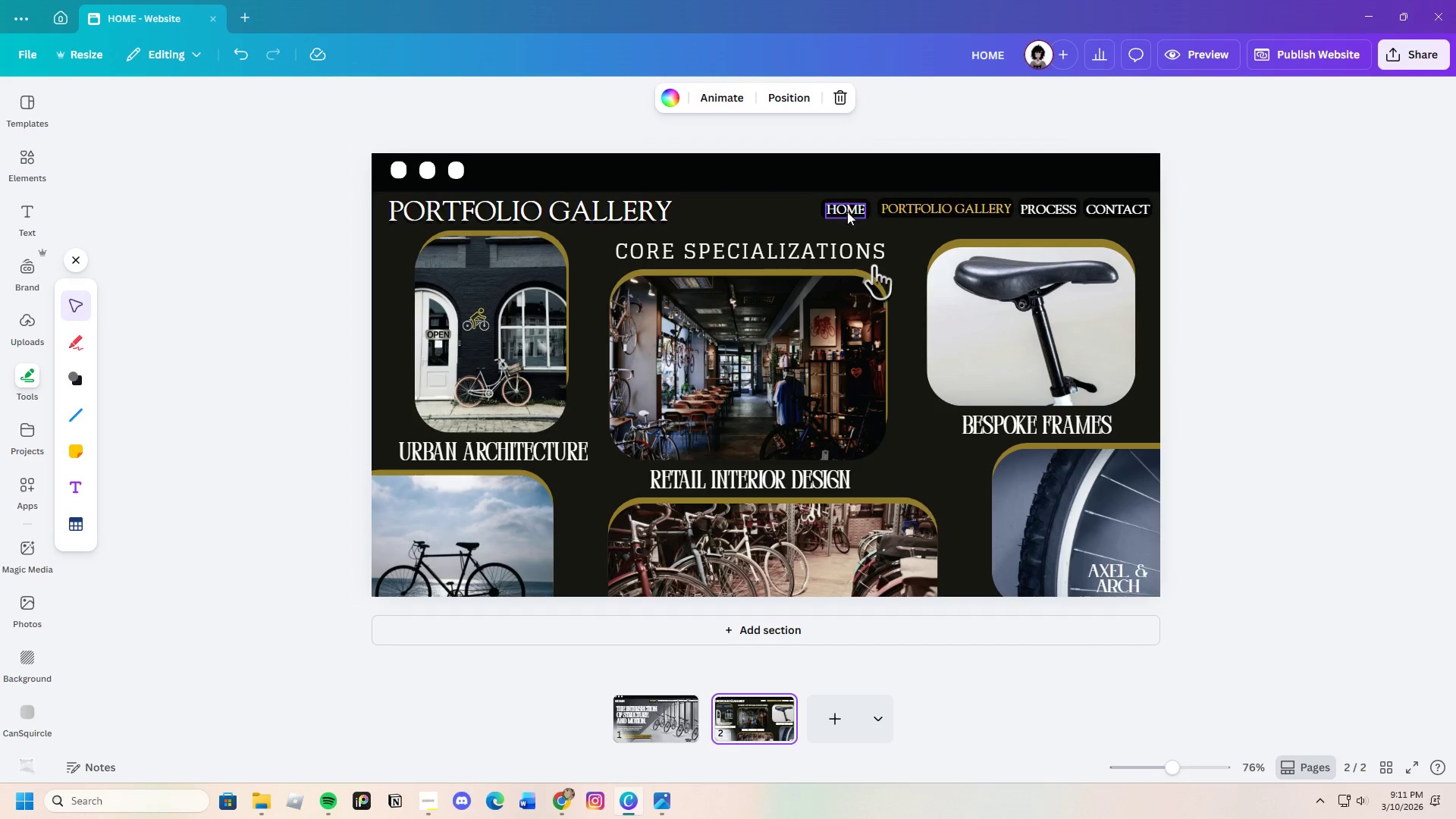 
left_click([846, 211])
 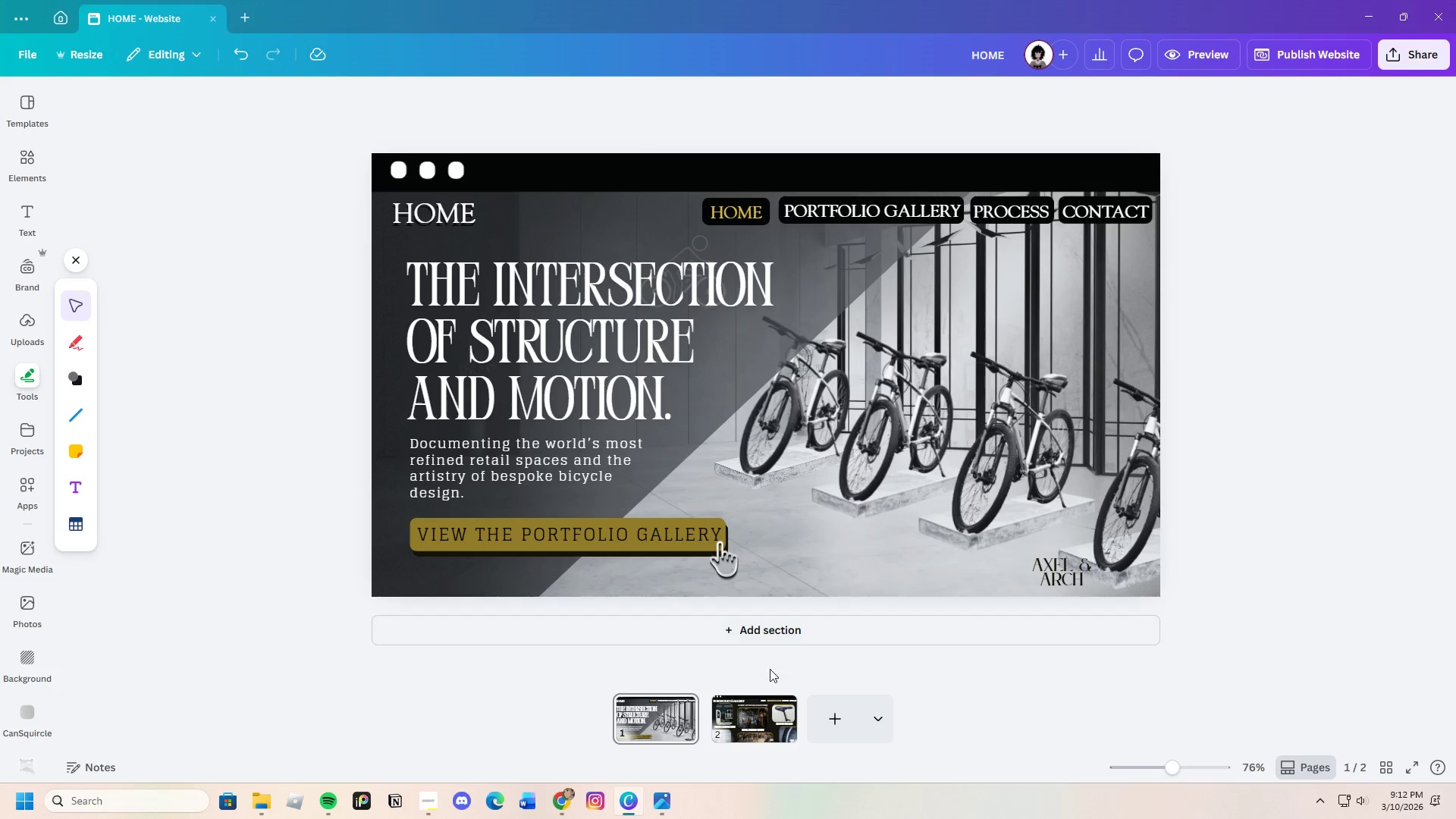 
wait(6.24)
 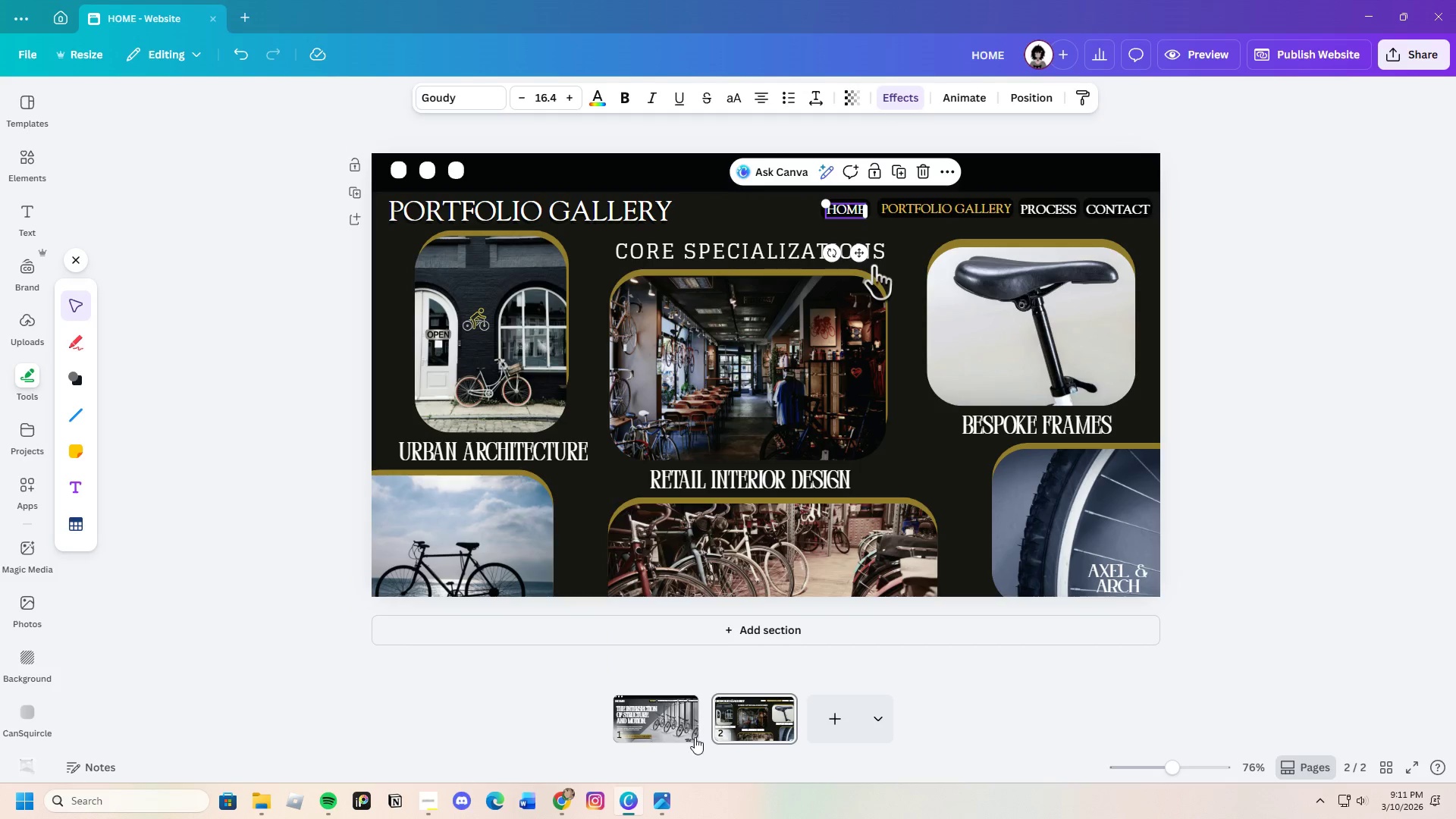 
left_click([1351, 458])
 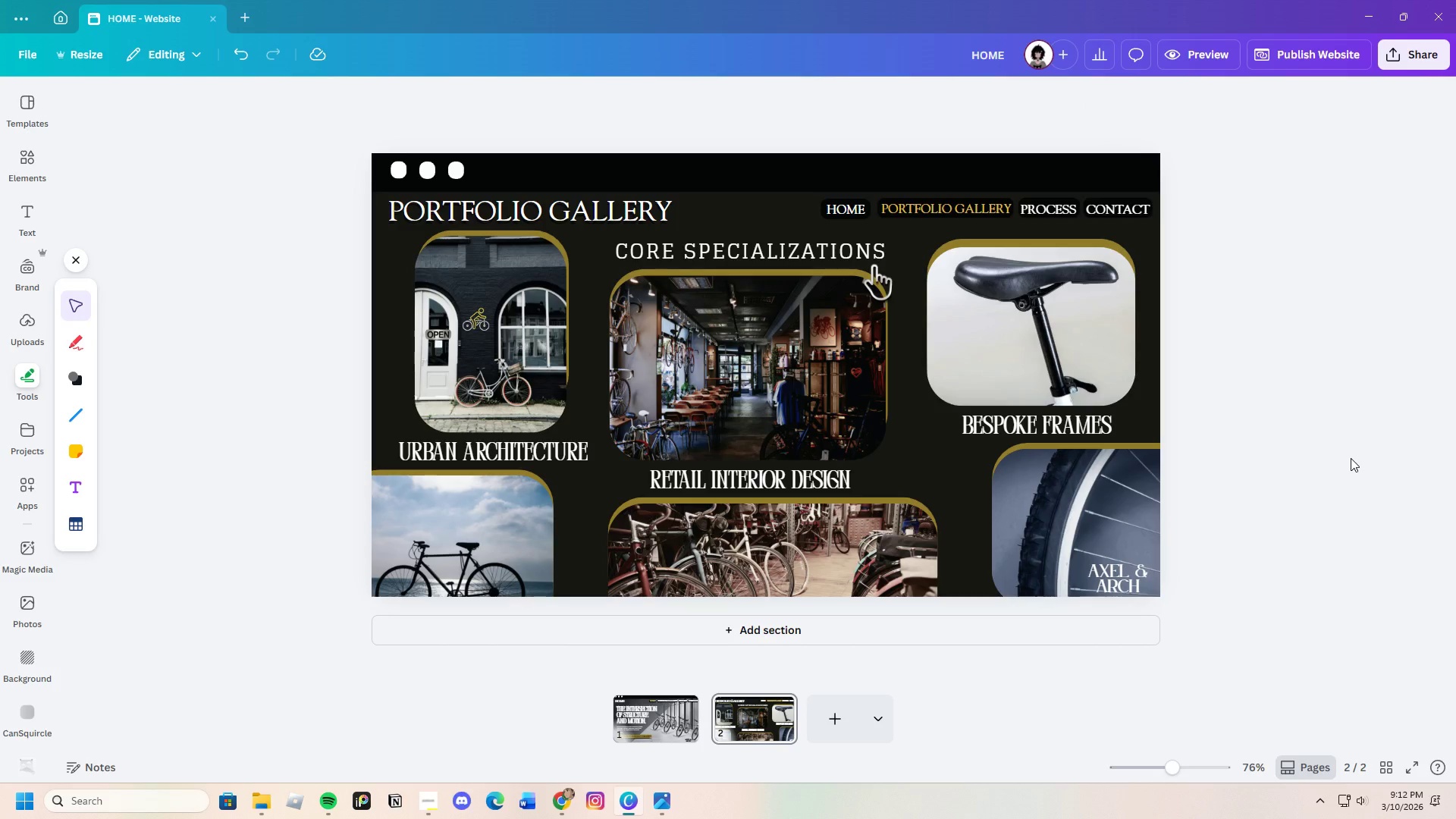 
wait(7.26)
 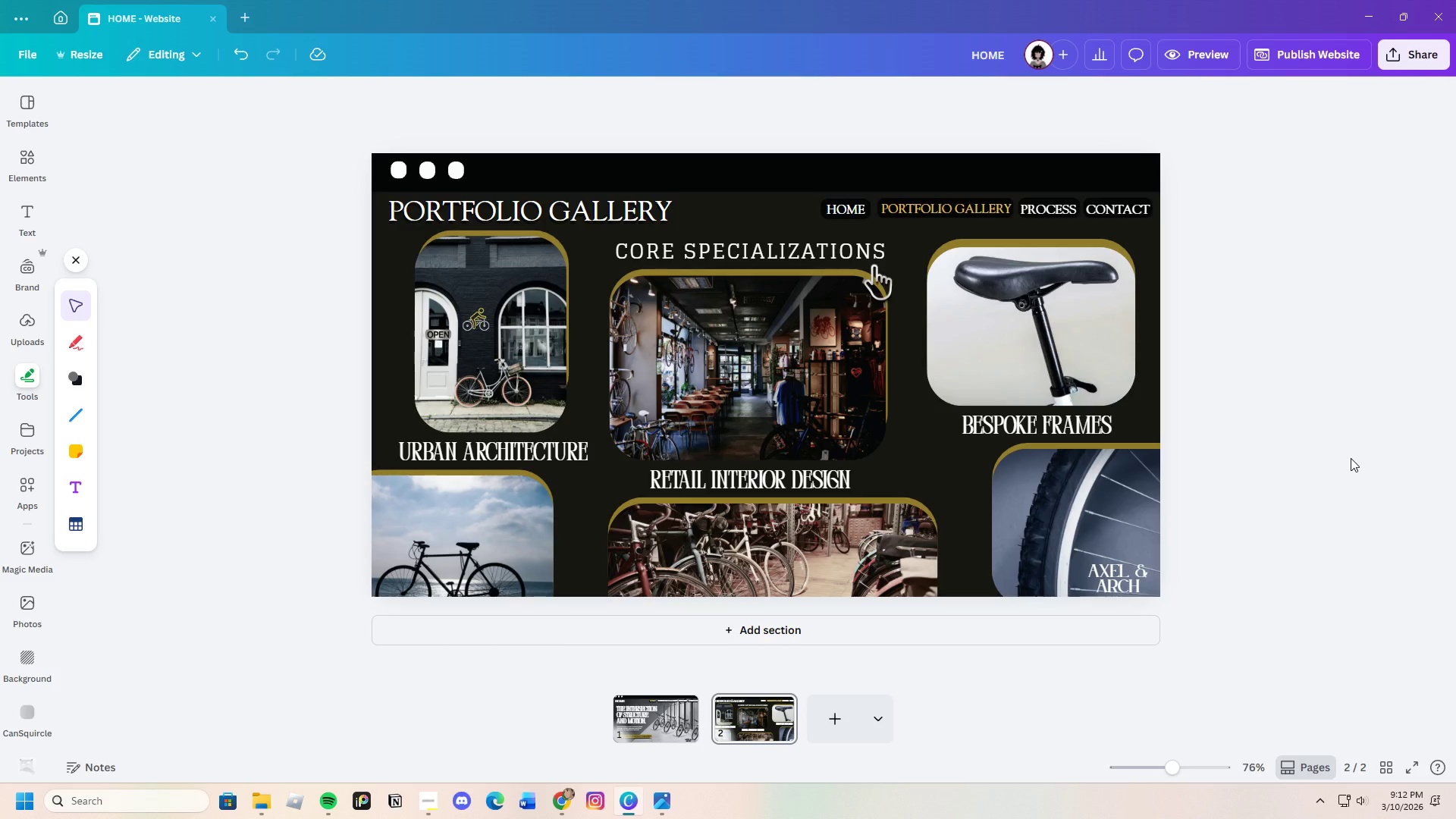 
left_click([34, 150])
 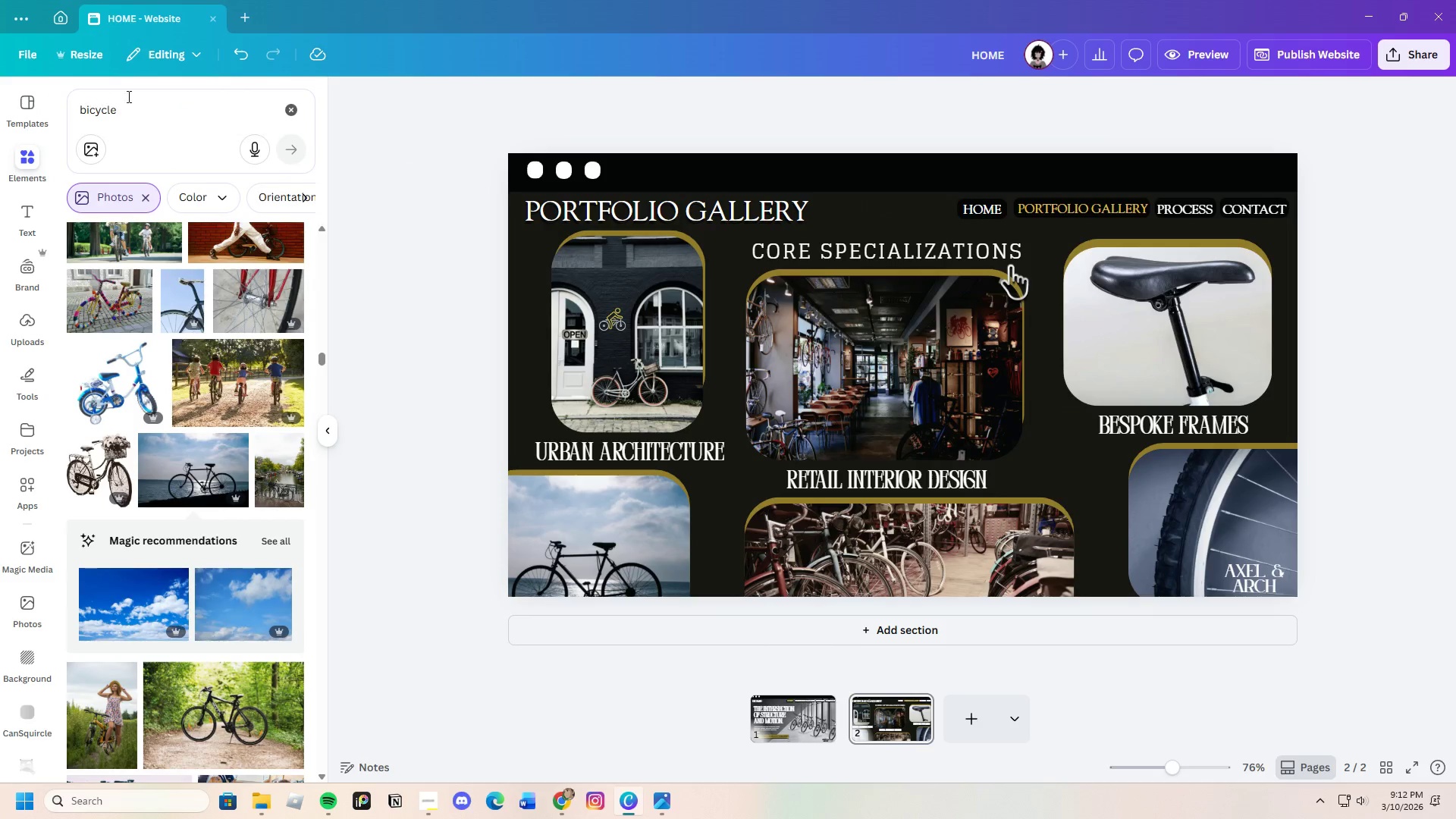 
left_click_drag(start_coordinate=[147, 115], to_coordinate=[29, 121])
 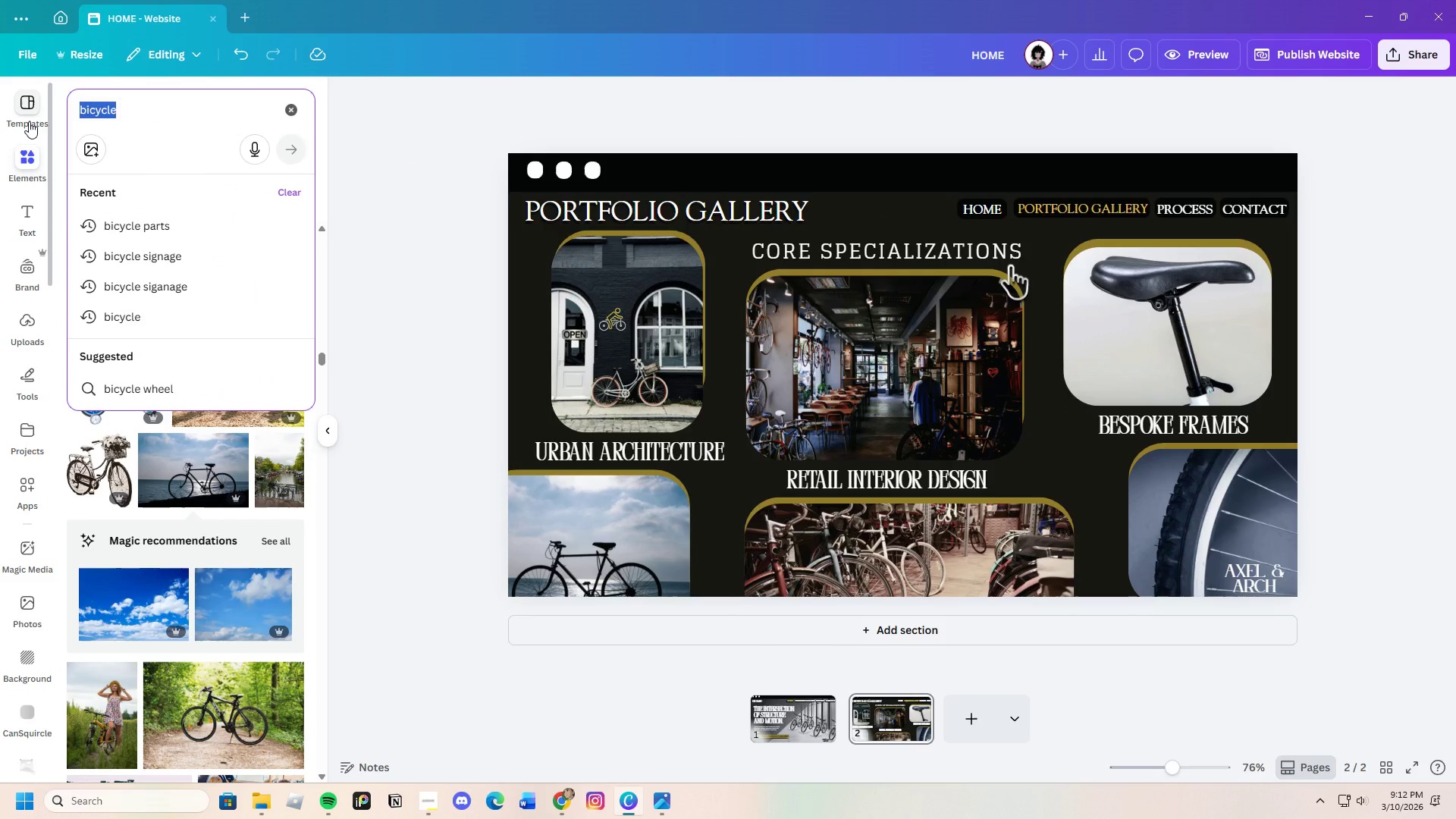 
key(Backspace)
type(grid lines)
 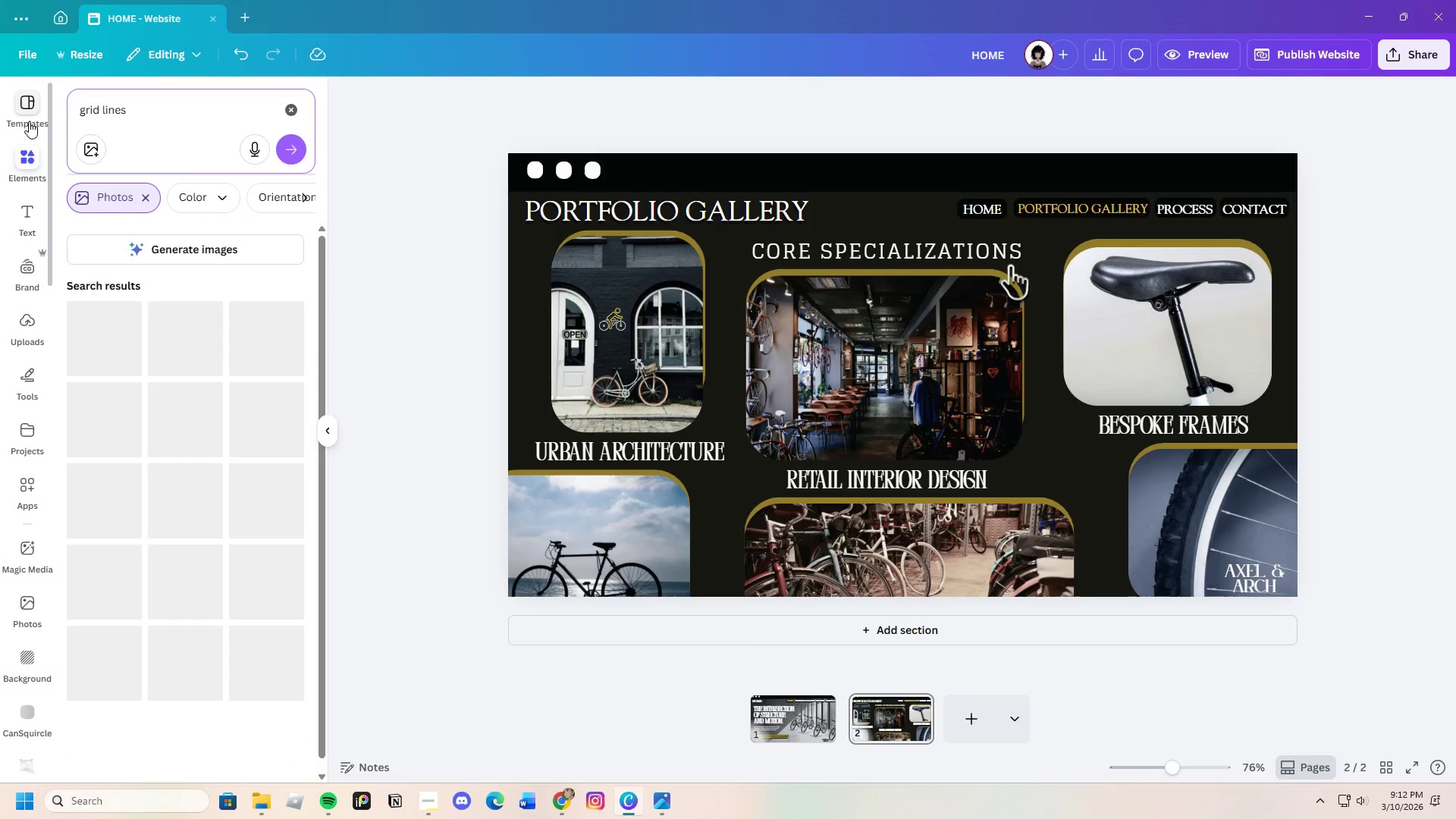 
key(Enter)
 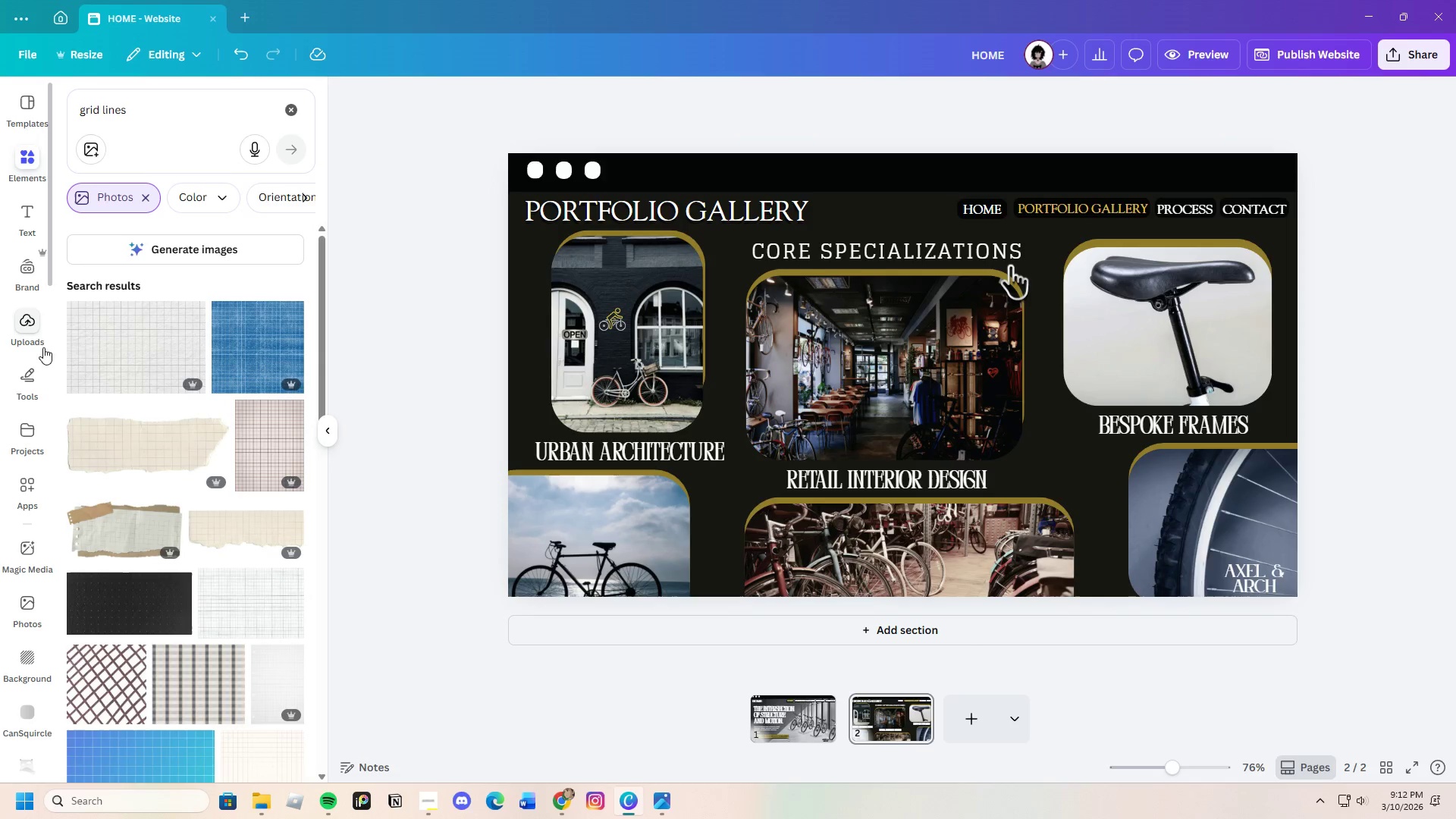 
mouse_move([107, 379])
 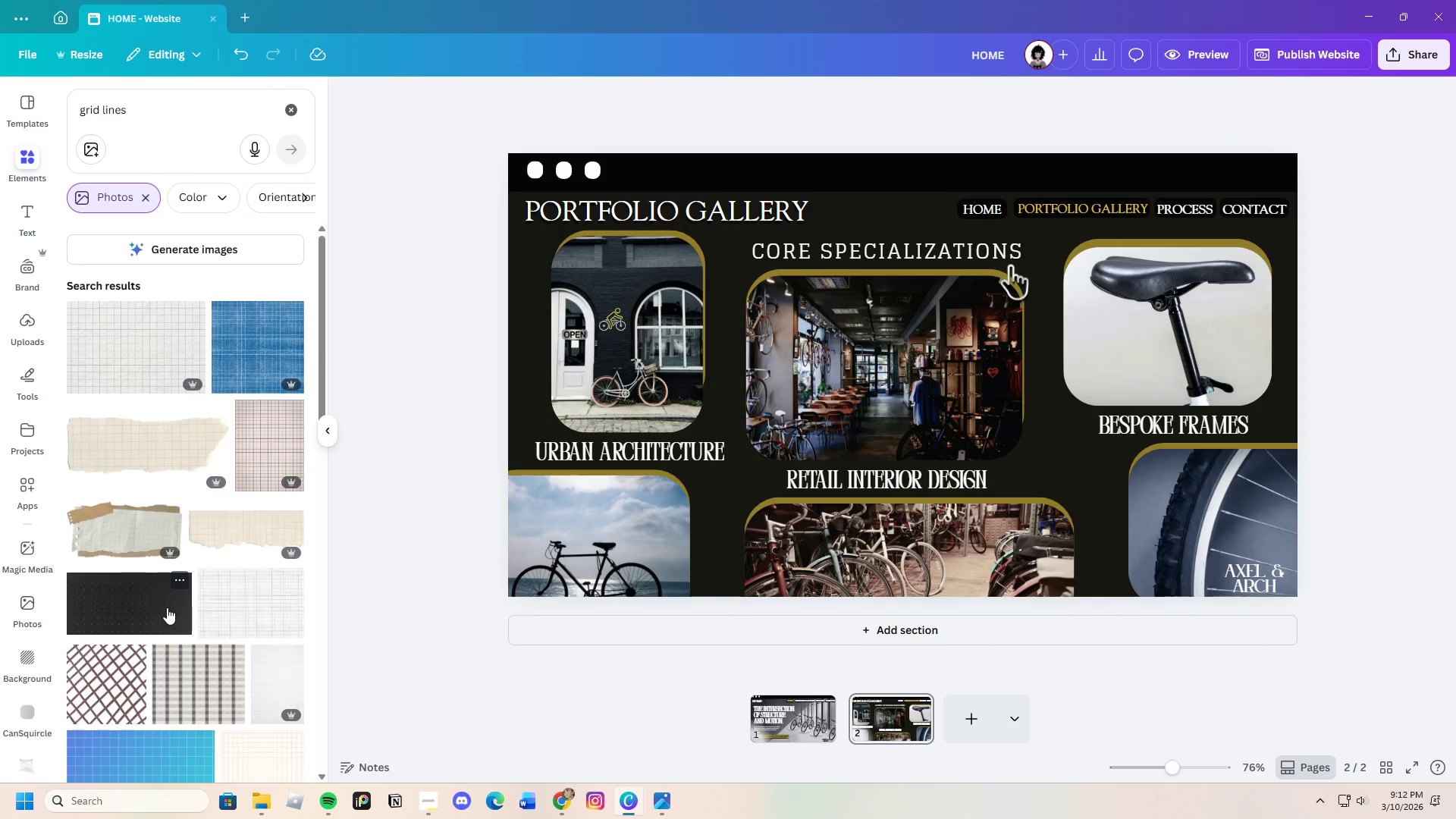 
left_click([167, 607])
 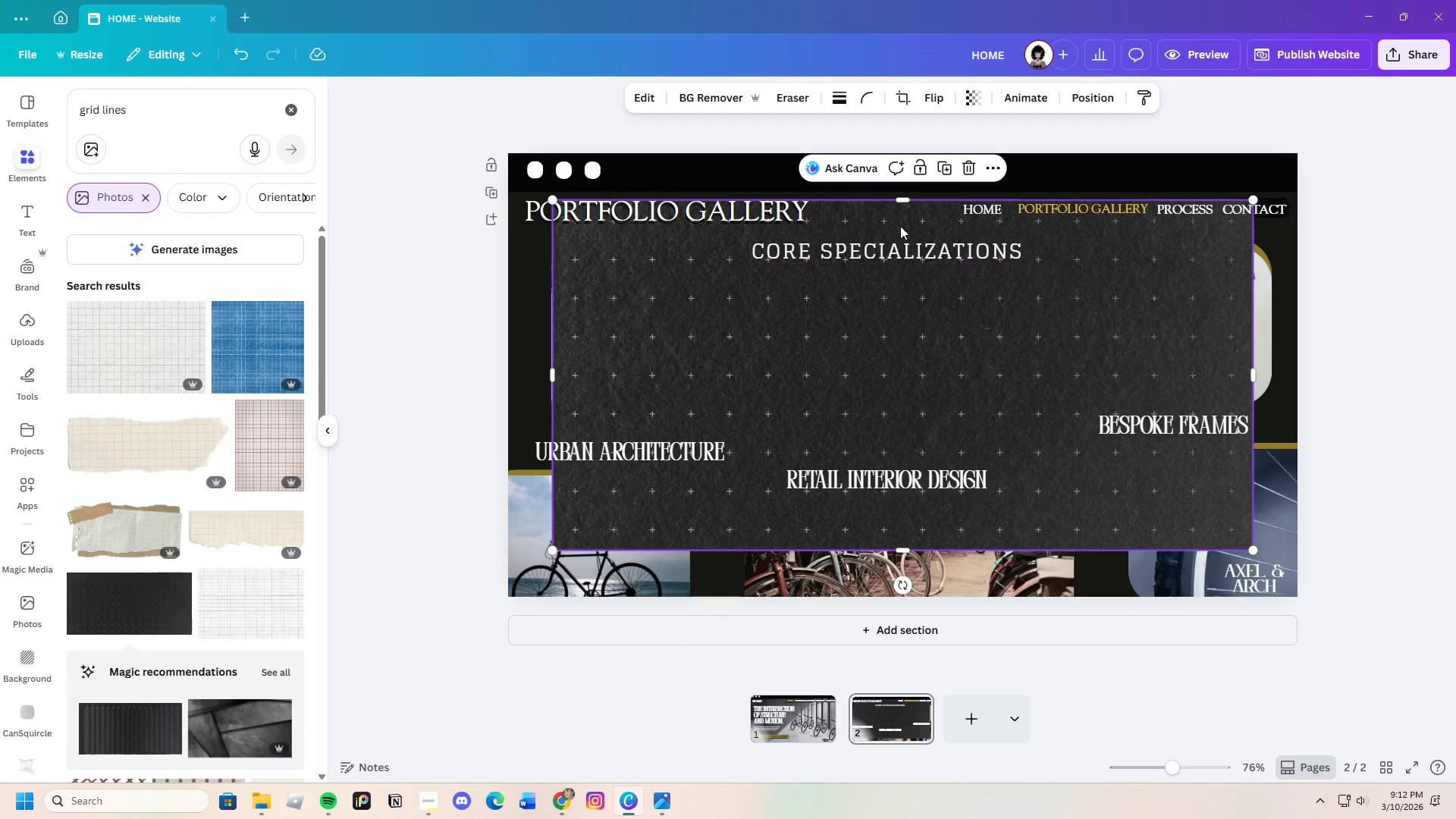 
left_click([965, 168])
 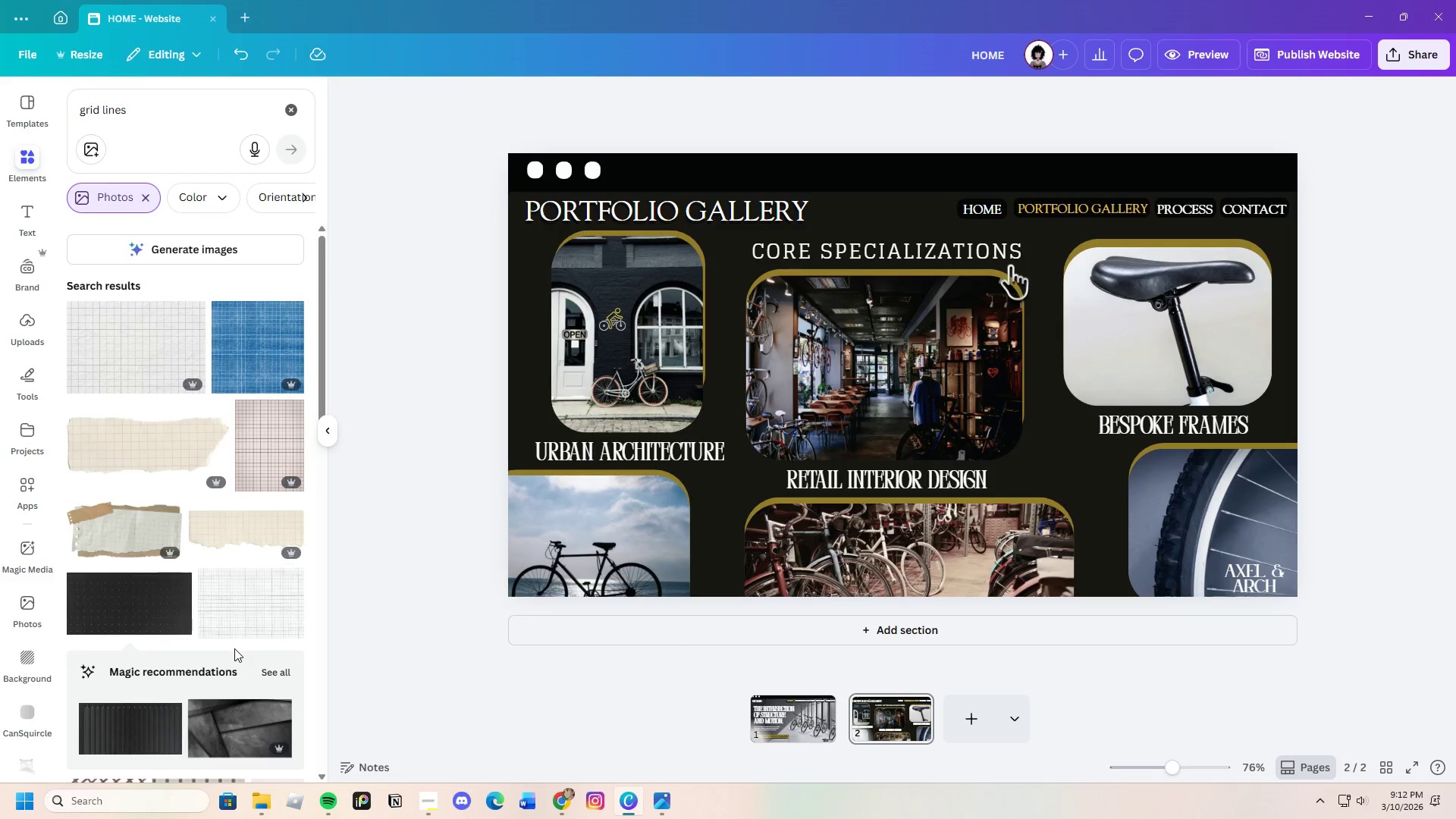 
scroll: coordinate [240, 607], scroll_direction: down, amount: 4.0
 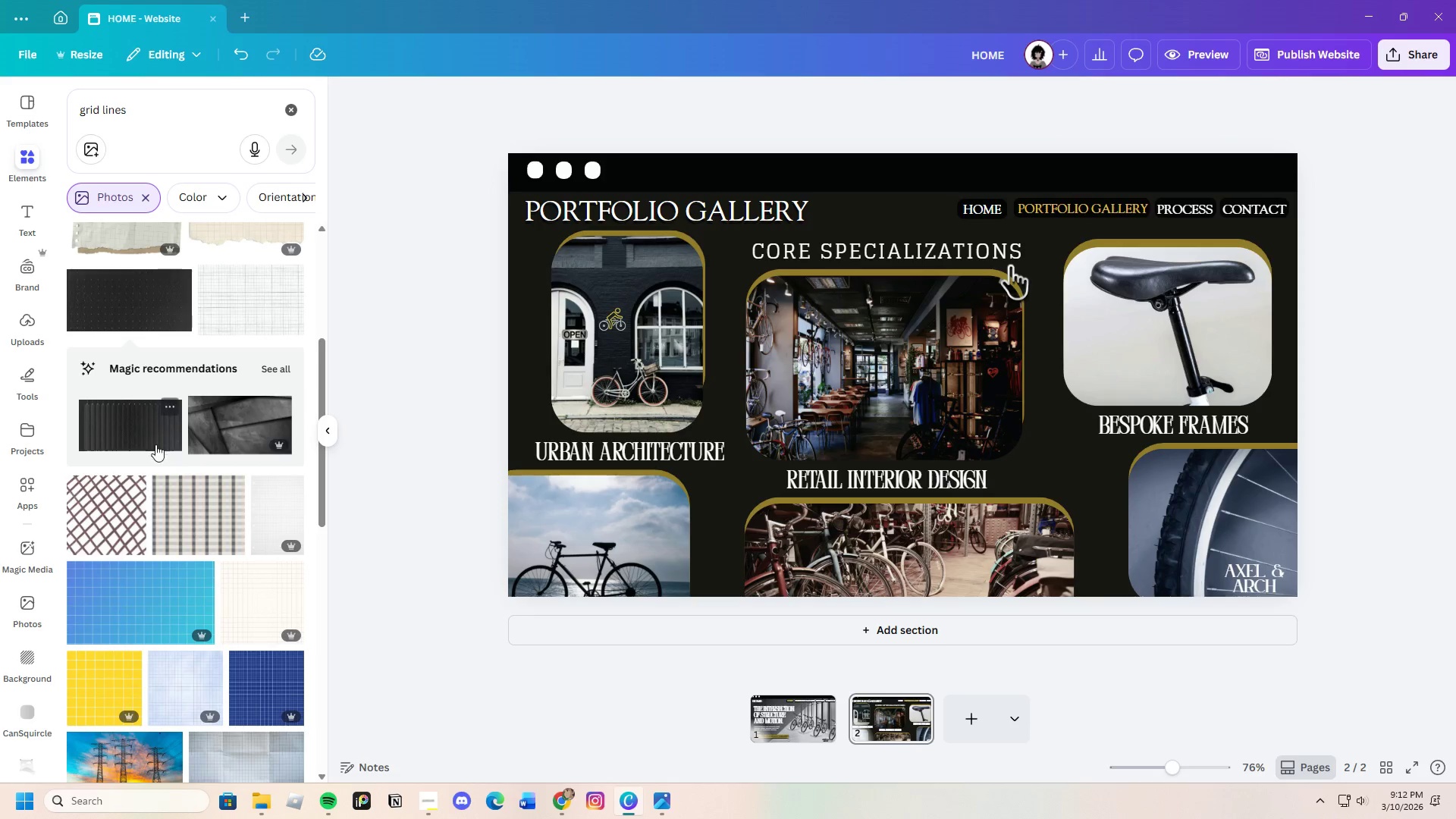 
left_click([140, 428])
 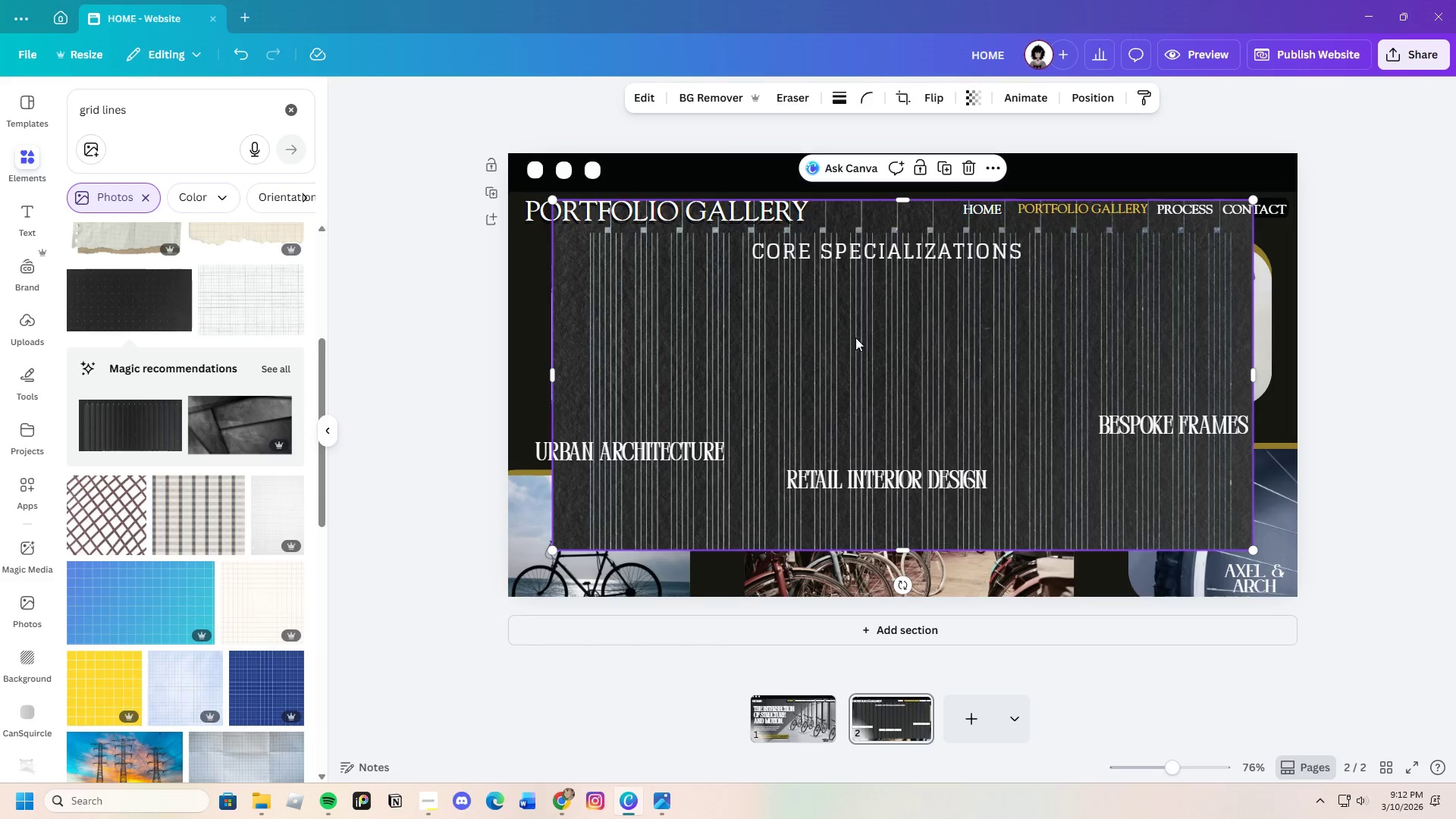 
left_click_drag(start_coordinate=[864, 343], to_coordinate=[804, 282])
 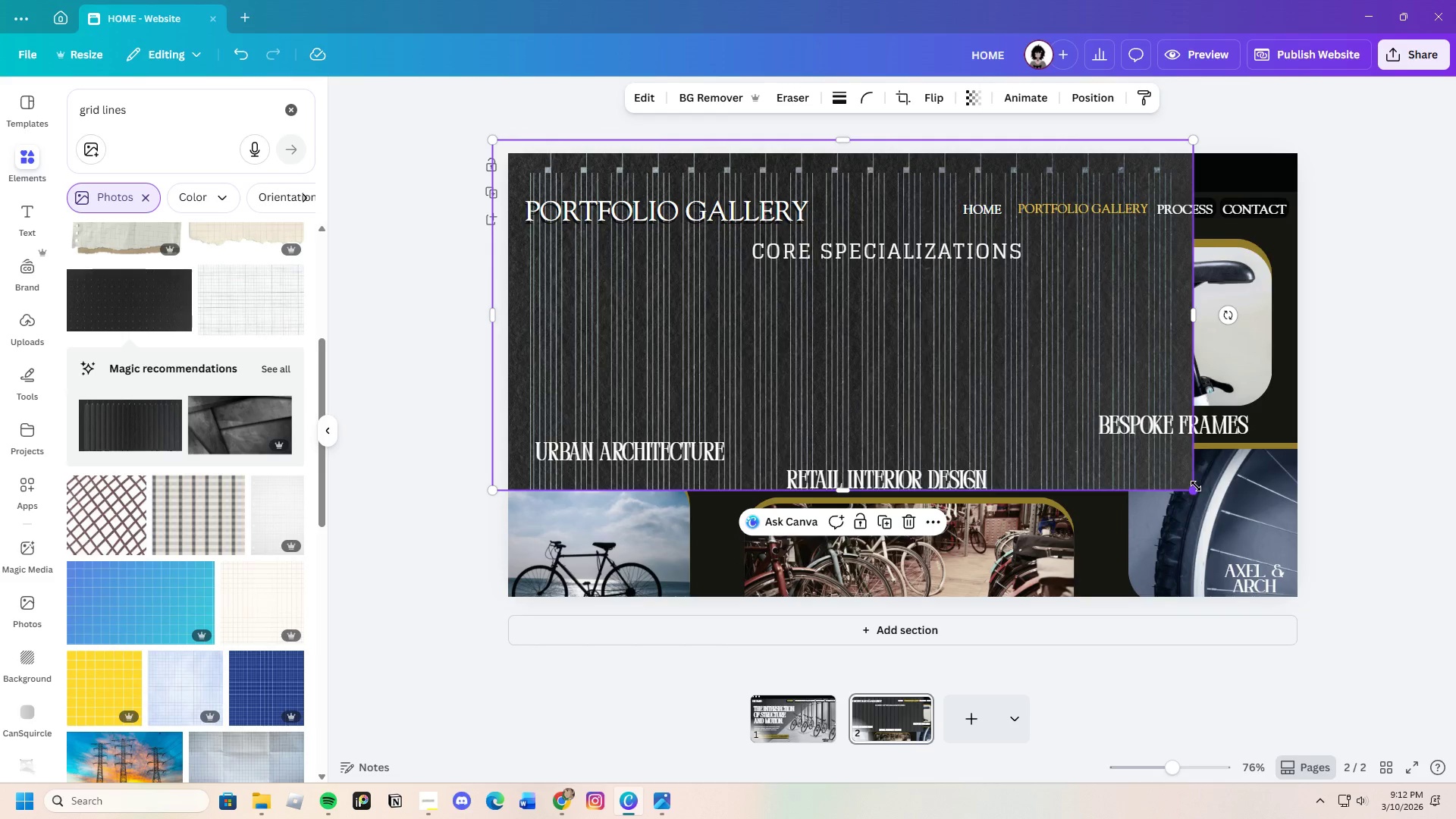 
left_click_drag(start_coordinate=[1195, 488], to_coordinate=[1404, 660])
 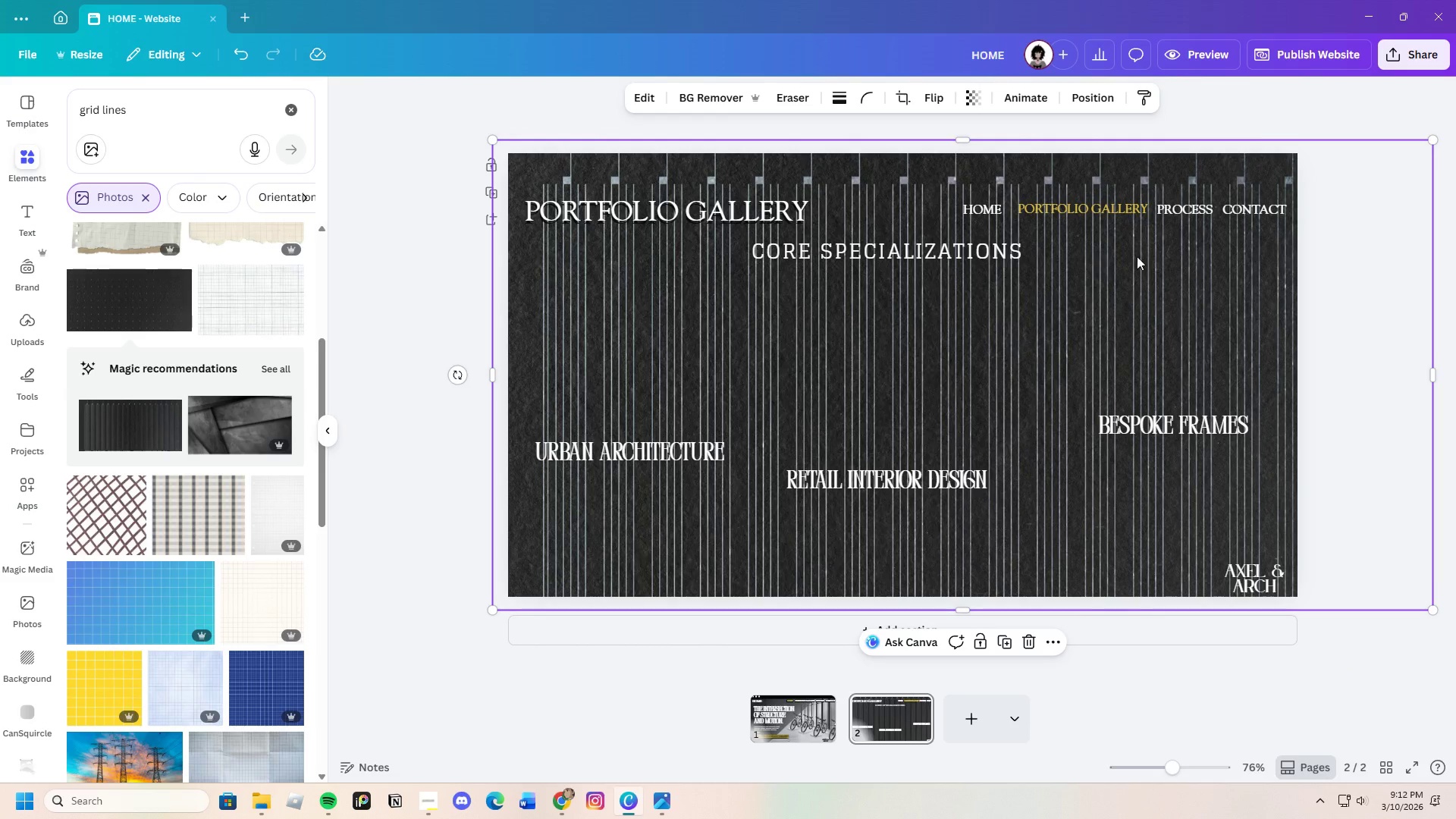 
left_click_drag(start_coordinate=[1197, 279], to_coordinate=[1173, 278])
 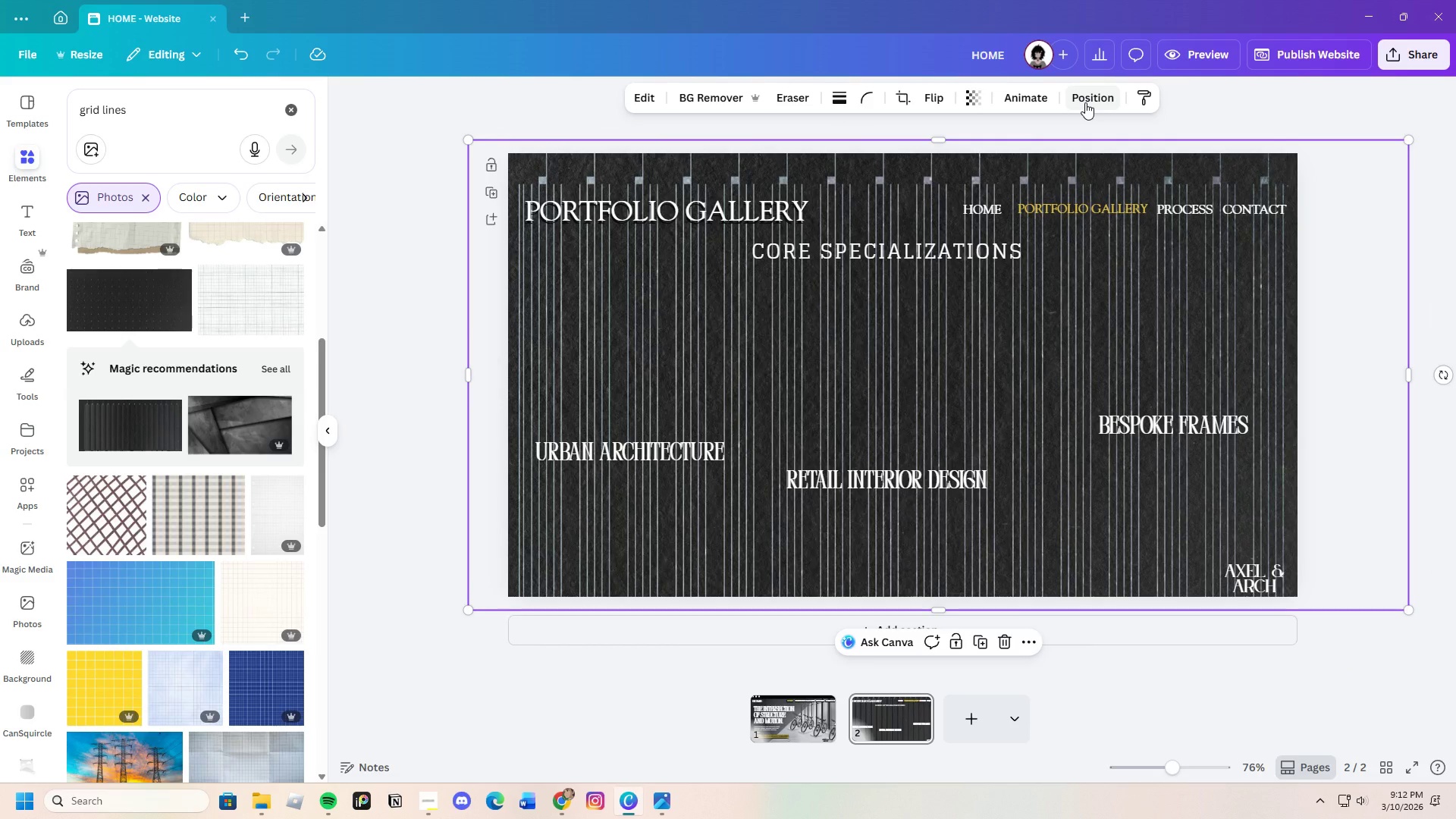 
left_click([1084, 102])
 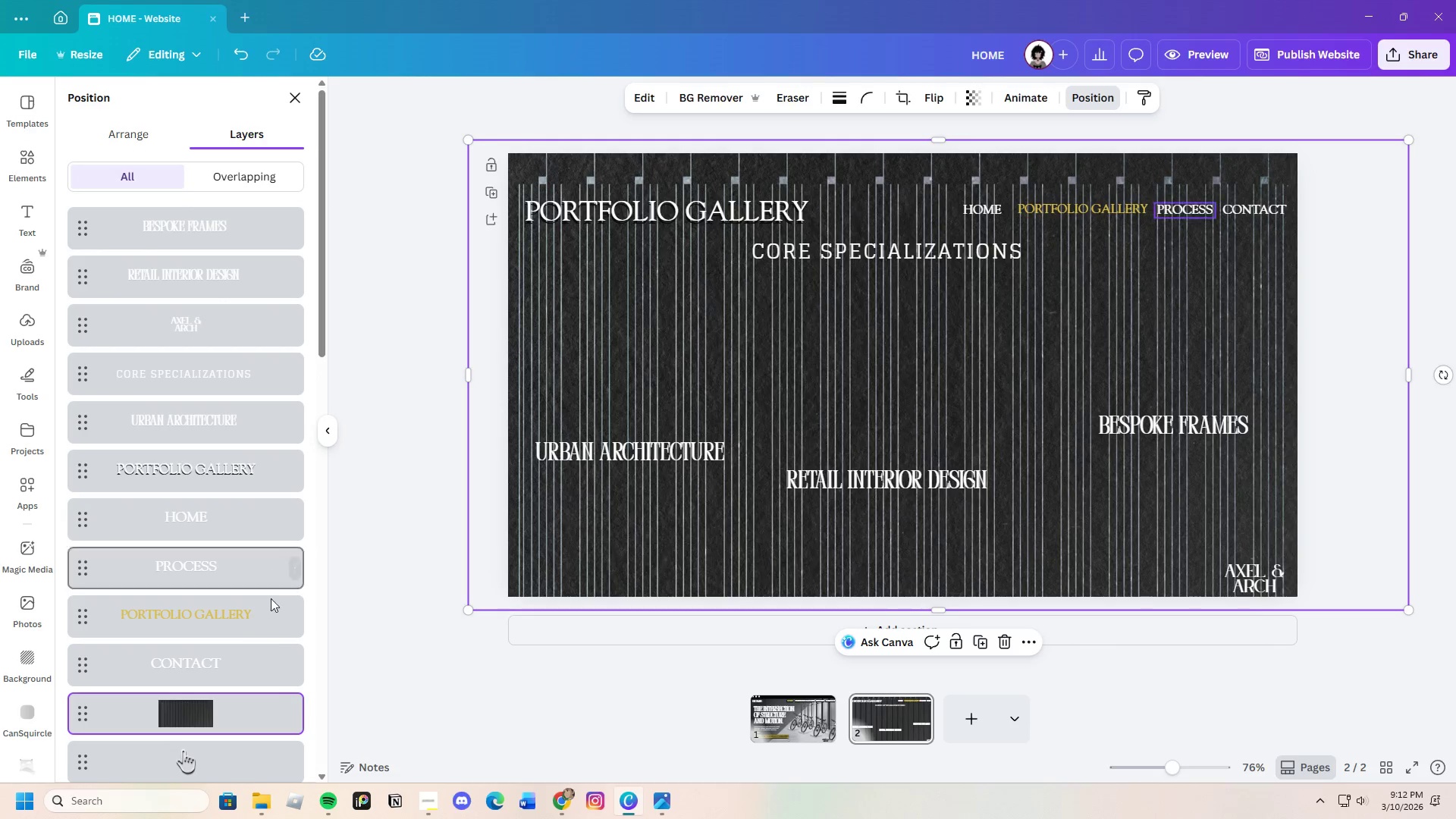 
scroll: coordinate [240, 629], scroll_direction: down, amount: 7.0
 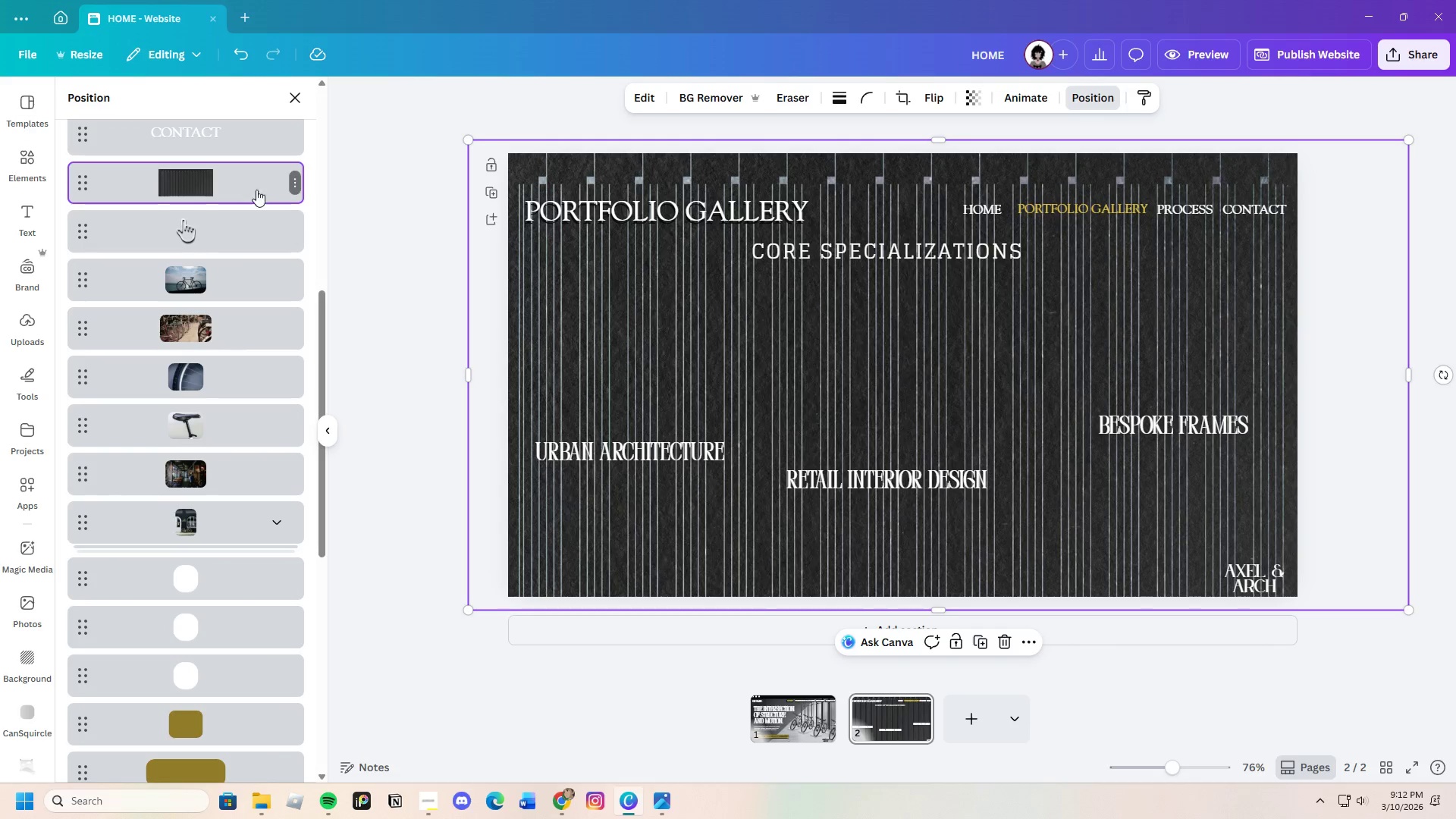 
left_click_drag(start_coordinate=[258, 188], to_coordinate=[268, 678])
 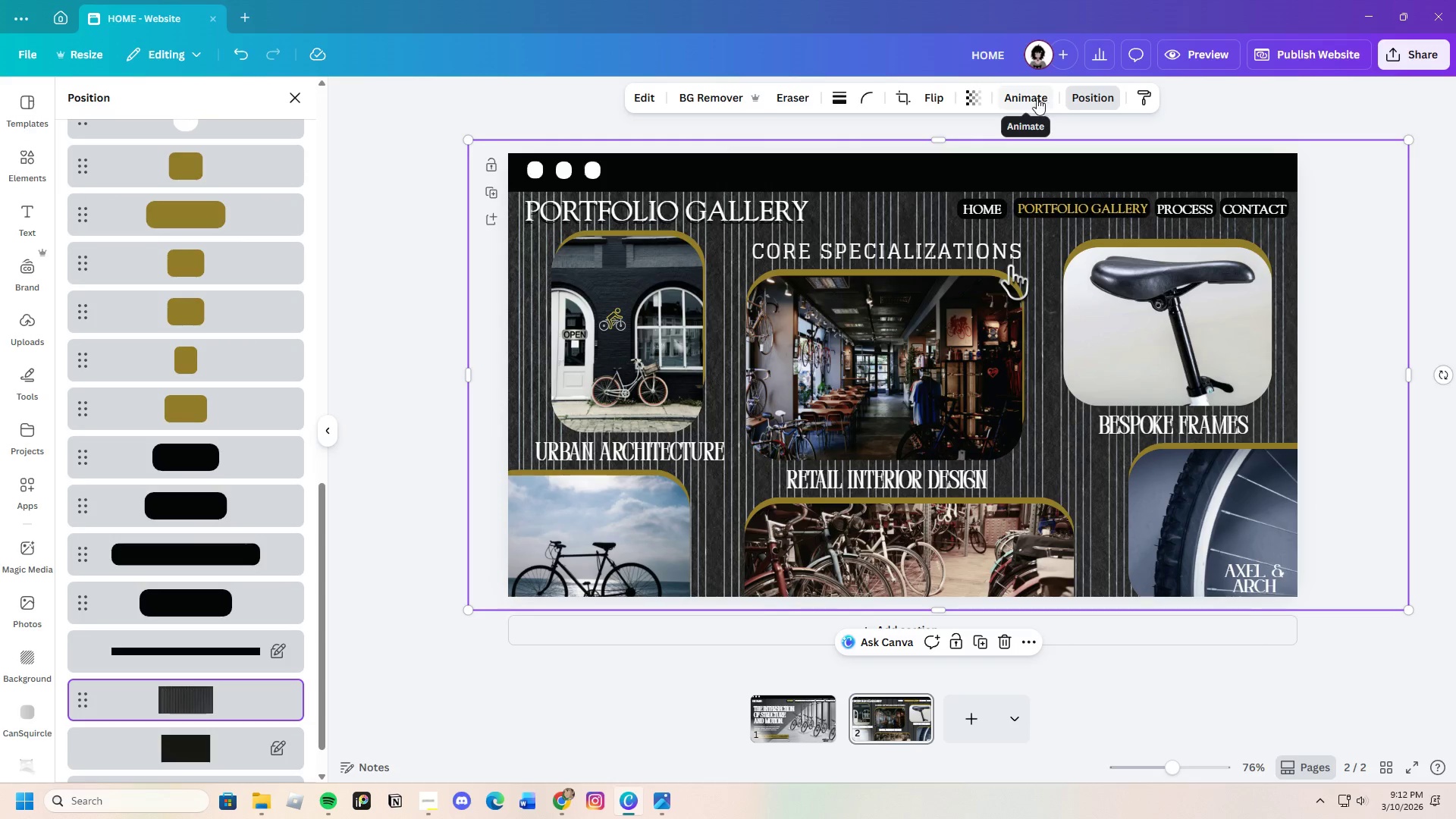 
left_click([981, 99])
 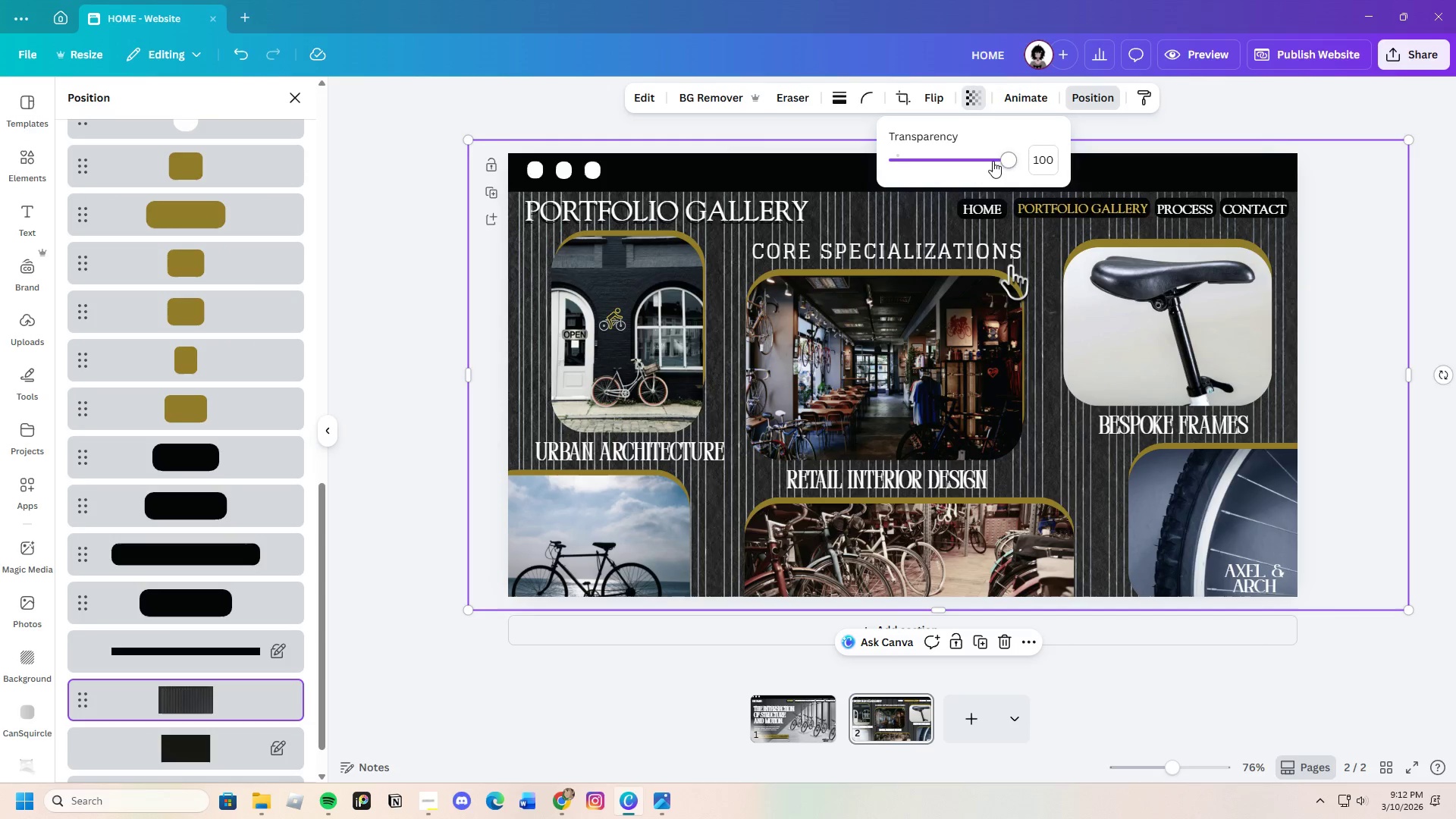 
left_click_drag(start_coordinate=[992, 158], to_coordinate=[915, 169])
 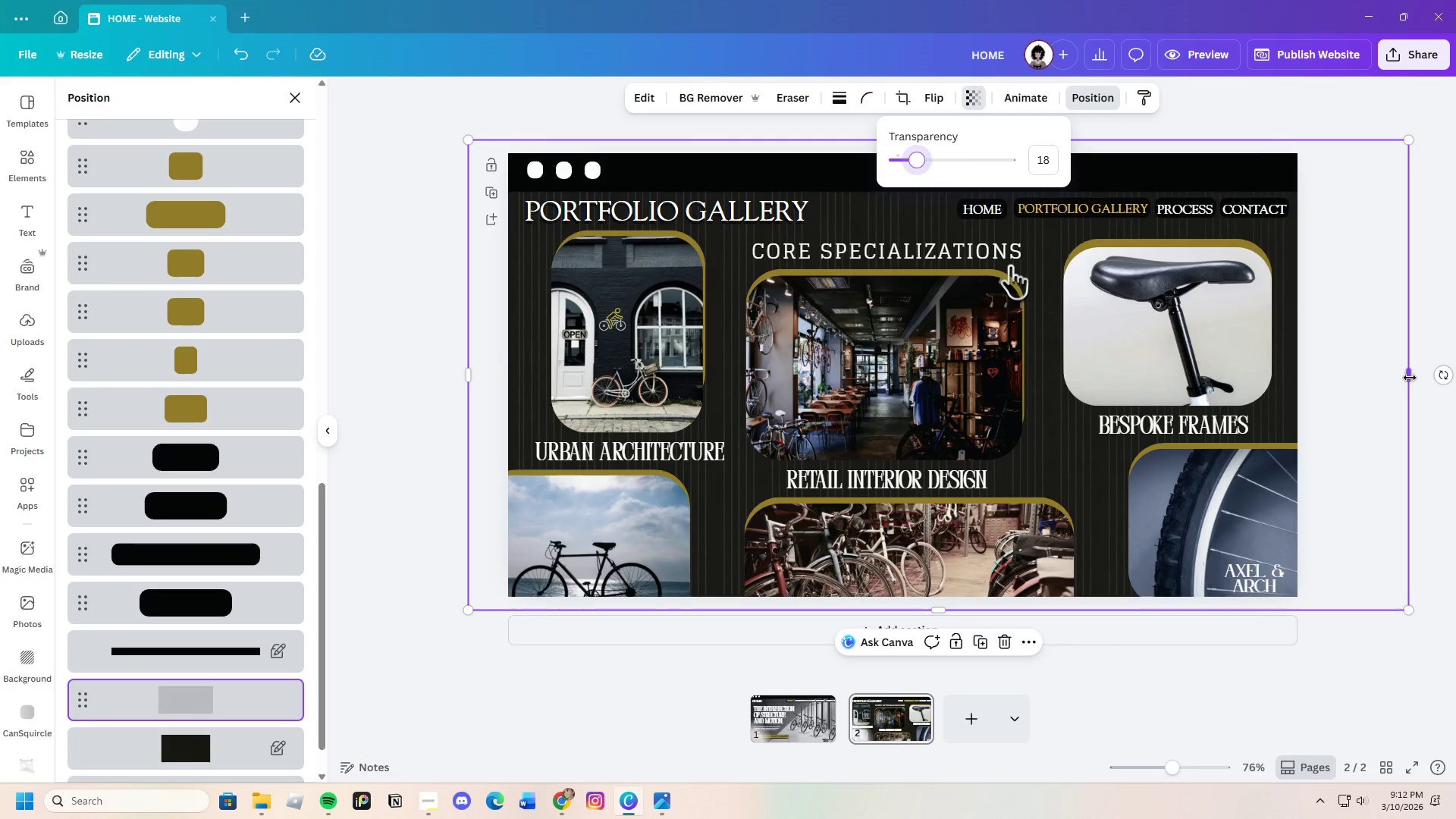 
left_click_drag(start_coordinate=[1410, 377], to_coordinate=[1320, 385])
 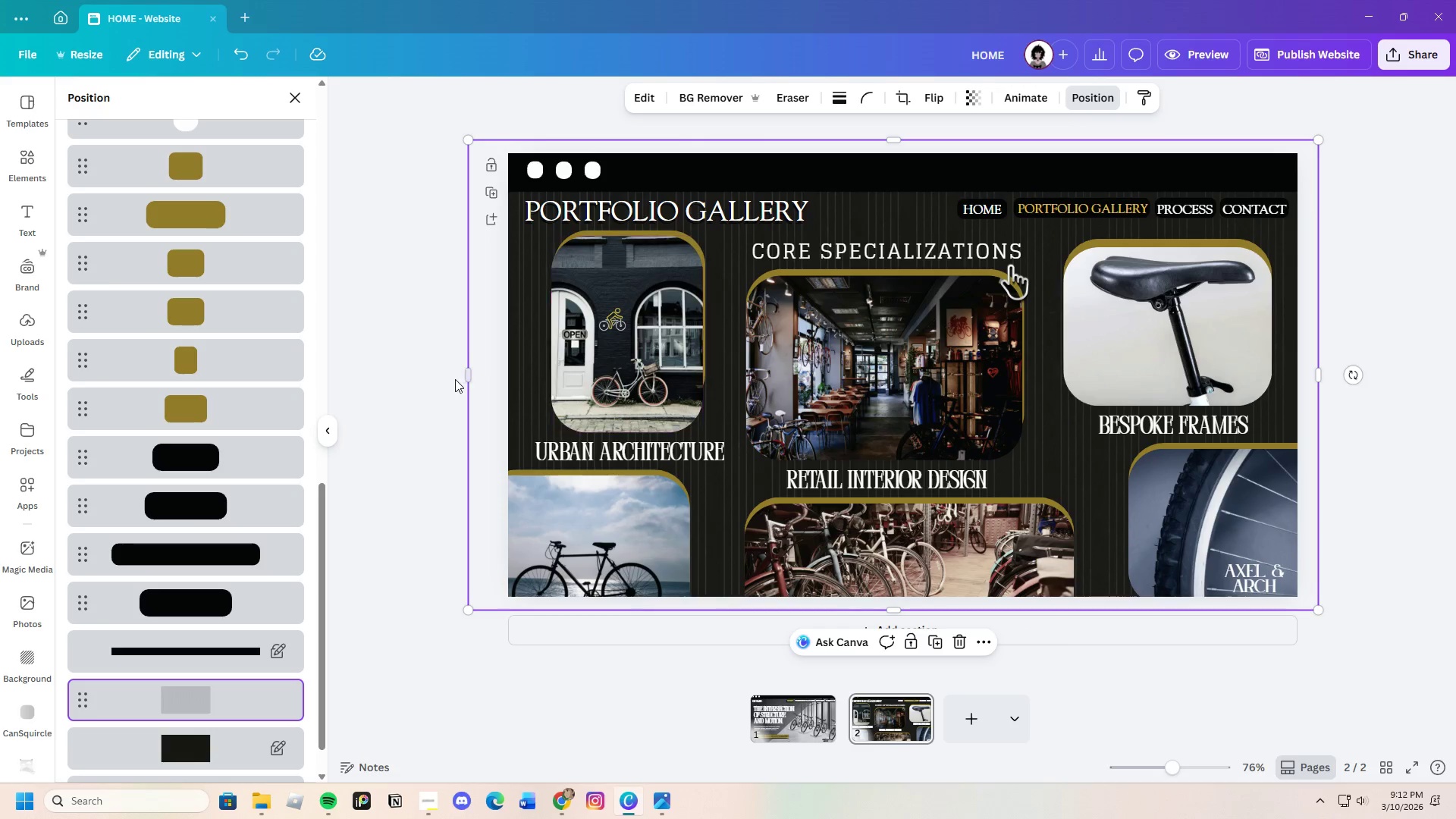 
left_click_drag(start_coordinate=[464, 371], to_coordinate=[483, 374])
 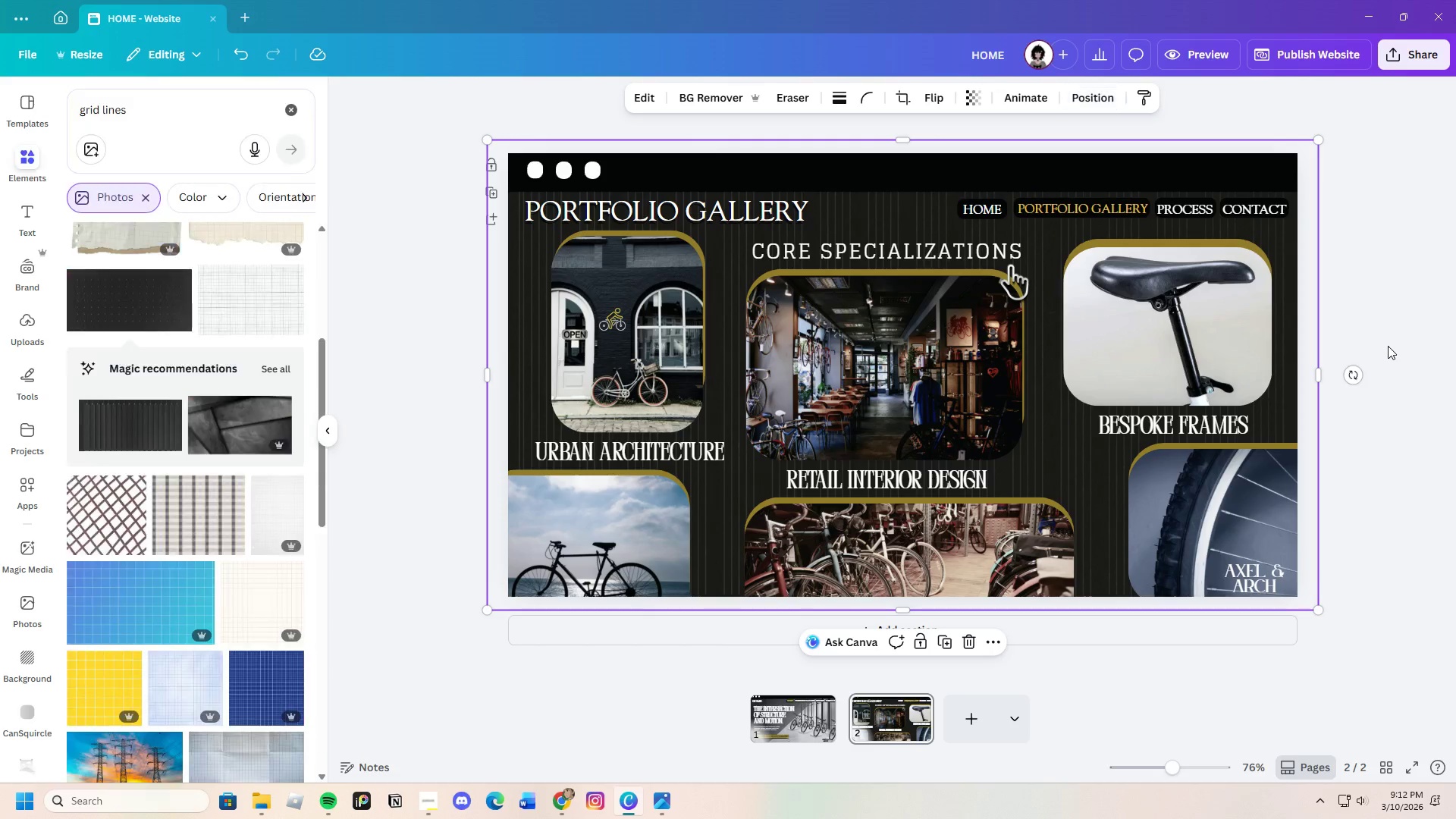 
double_click([1388, 346])
 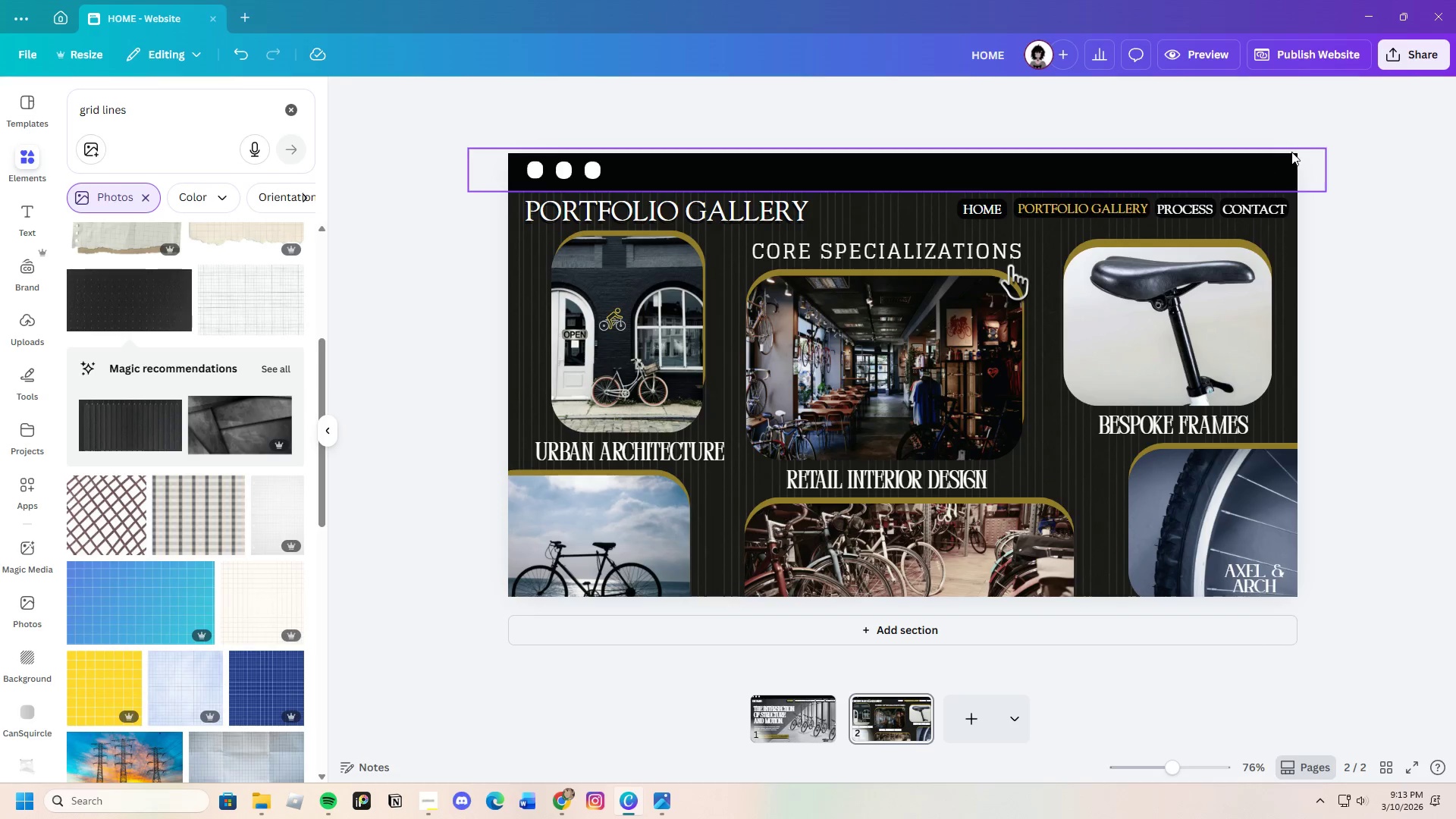 
wait(6.0)
 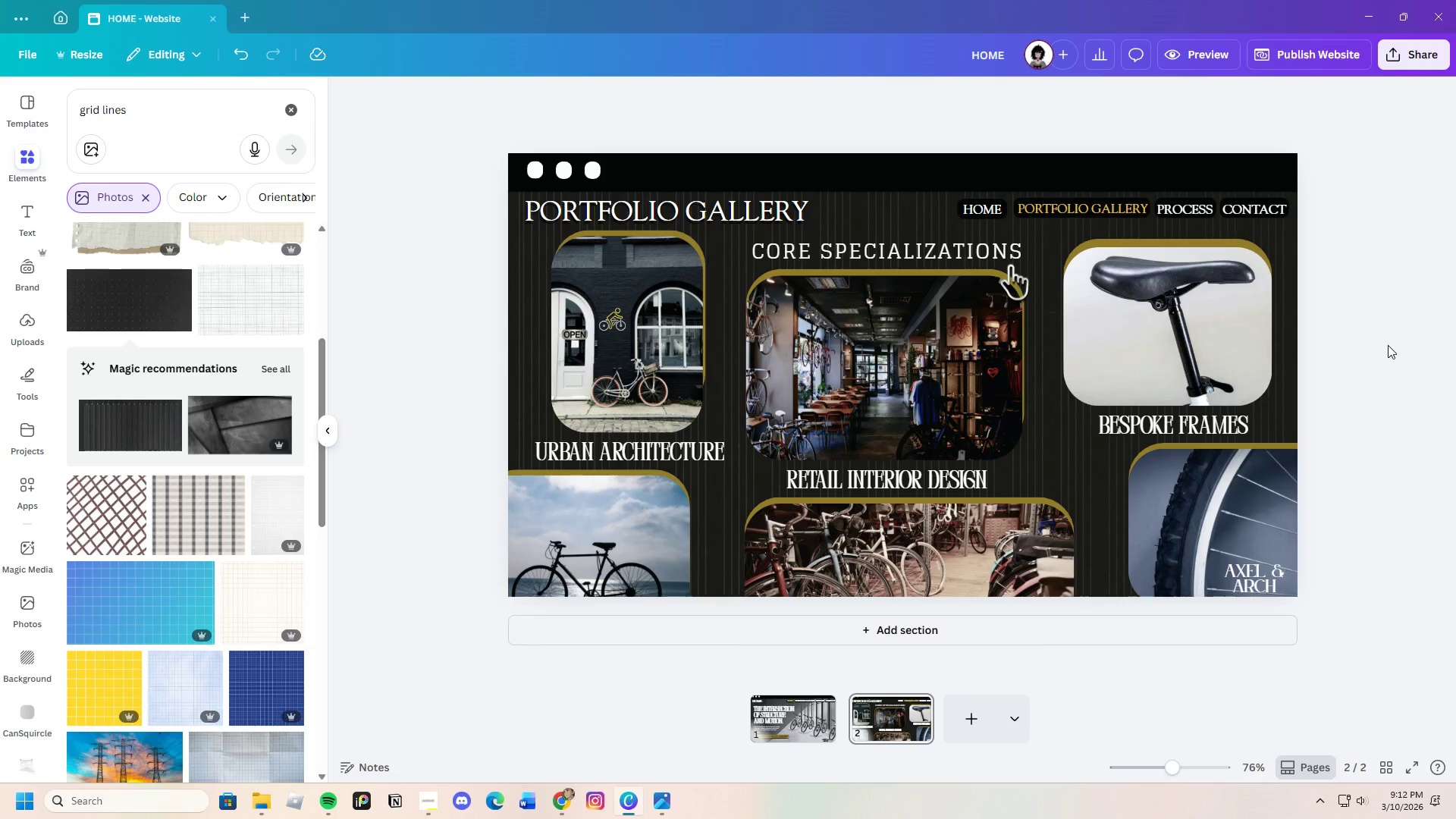 
left_click([809, 735])
 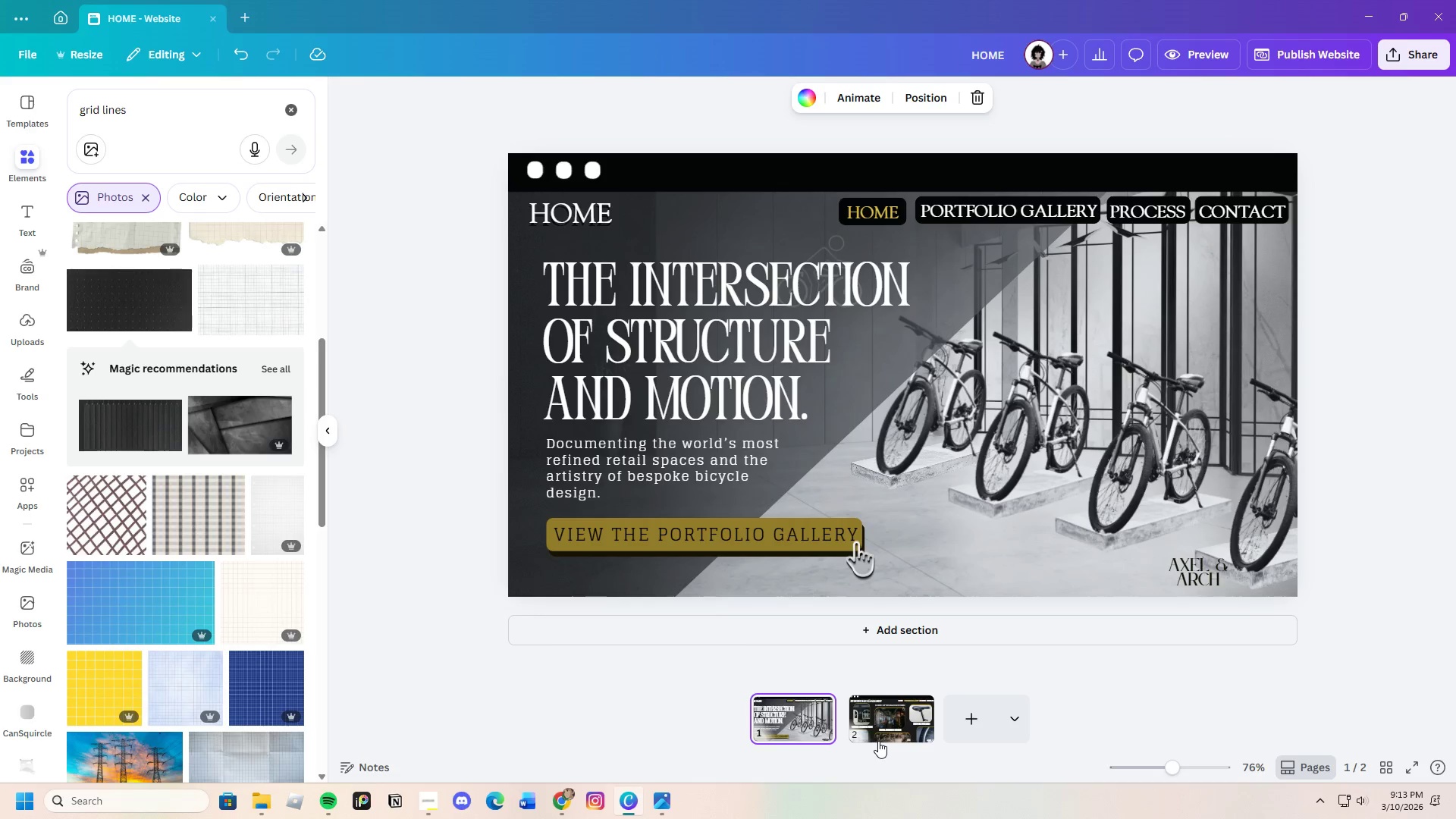 
left_click([878, 732])
 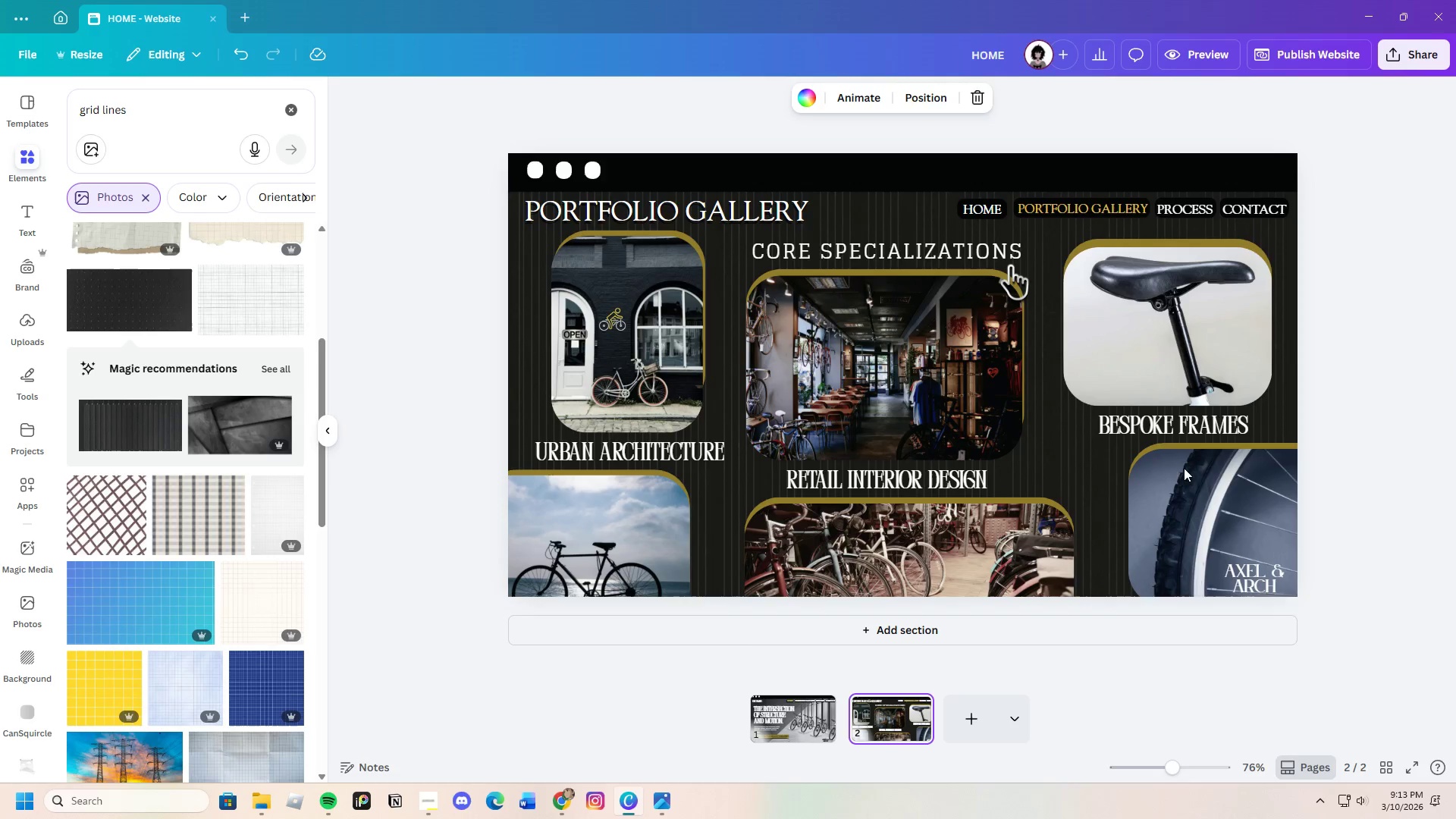 
wait(18.03)
 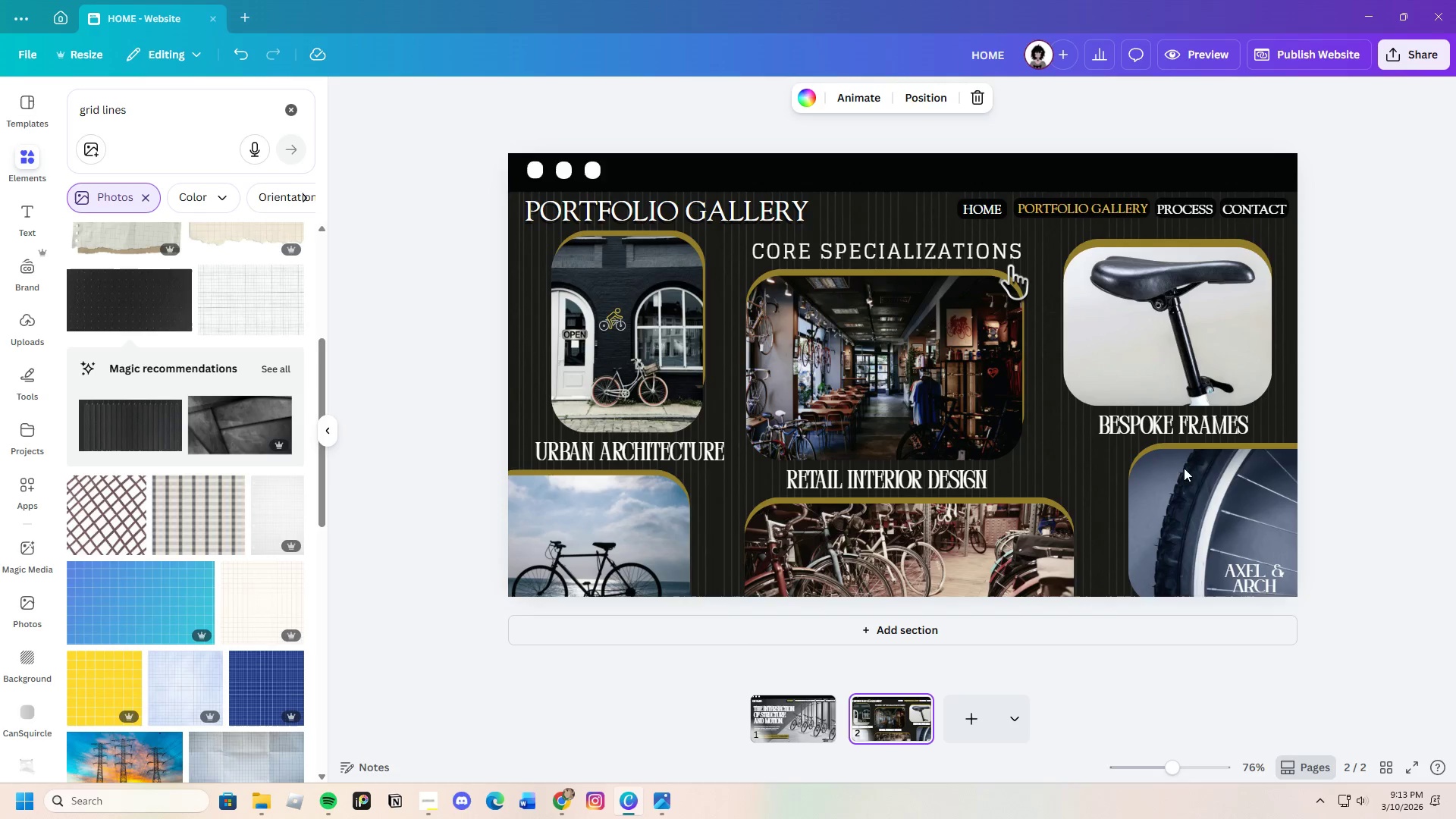 
left_click([795, 722])
 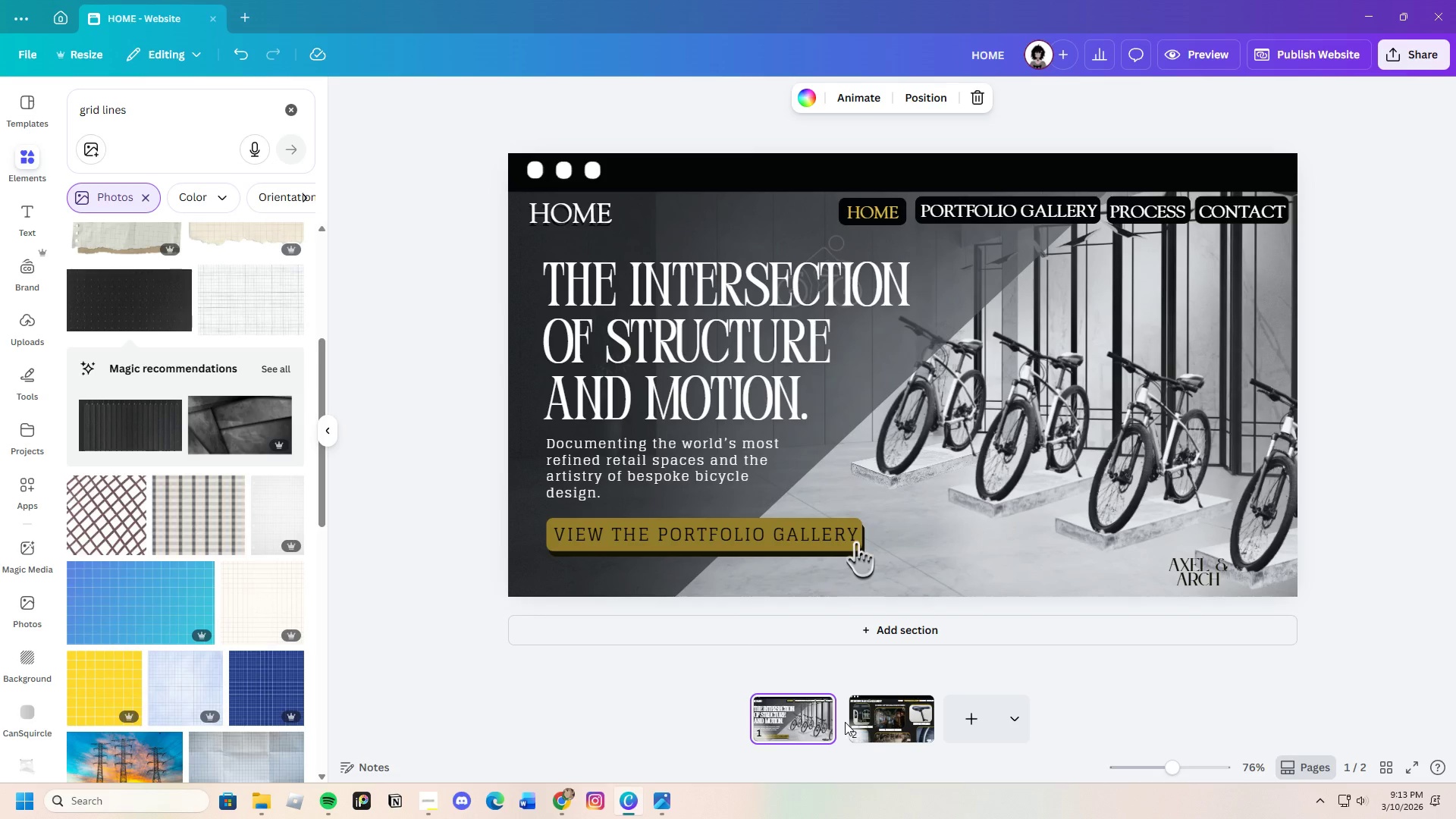 
left_click([896, 724])
 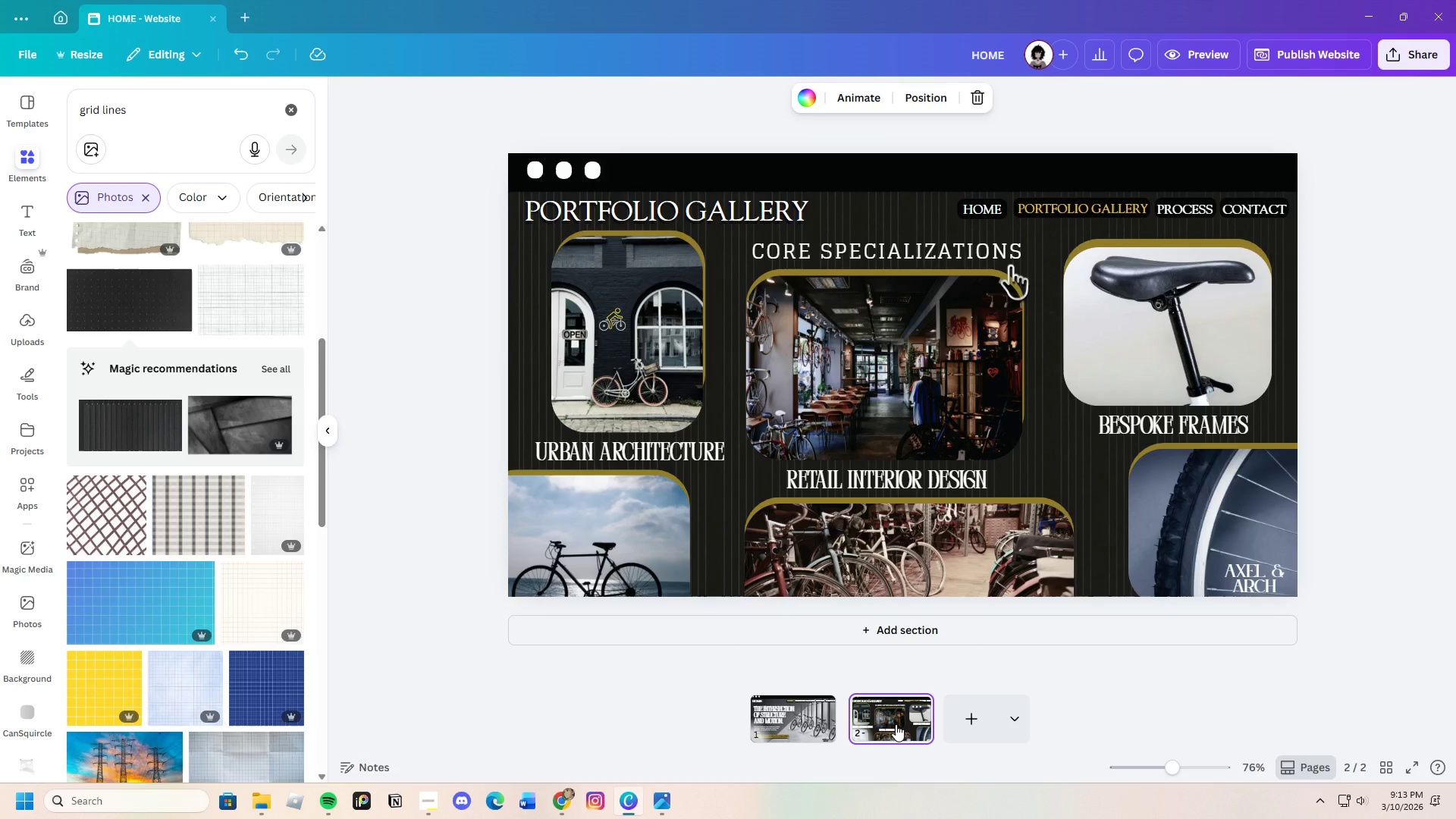 
left_click([798, 724])
 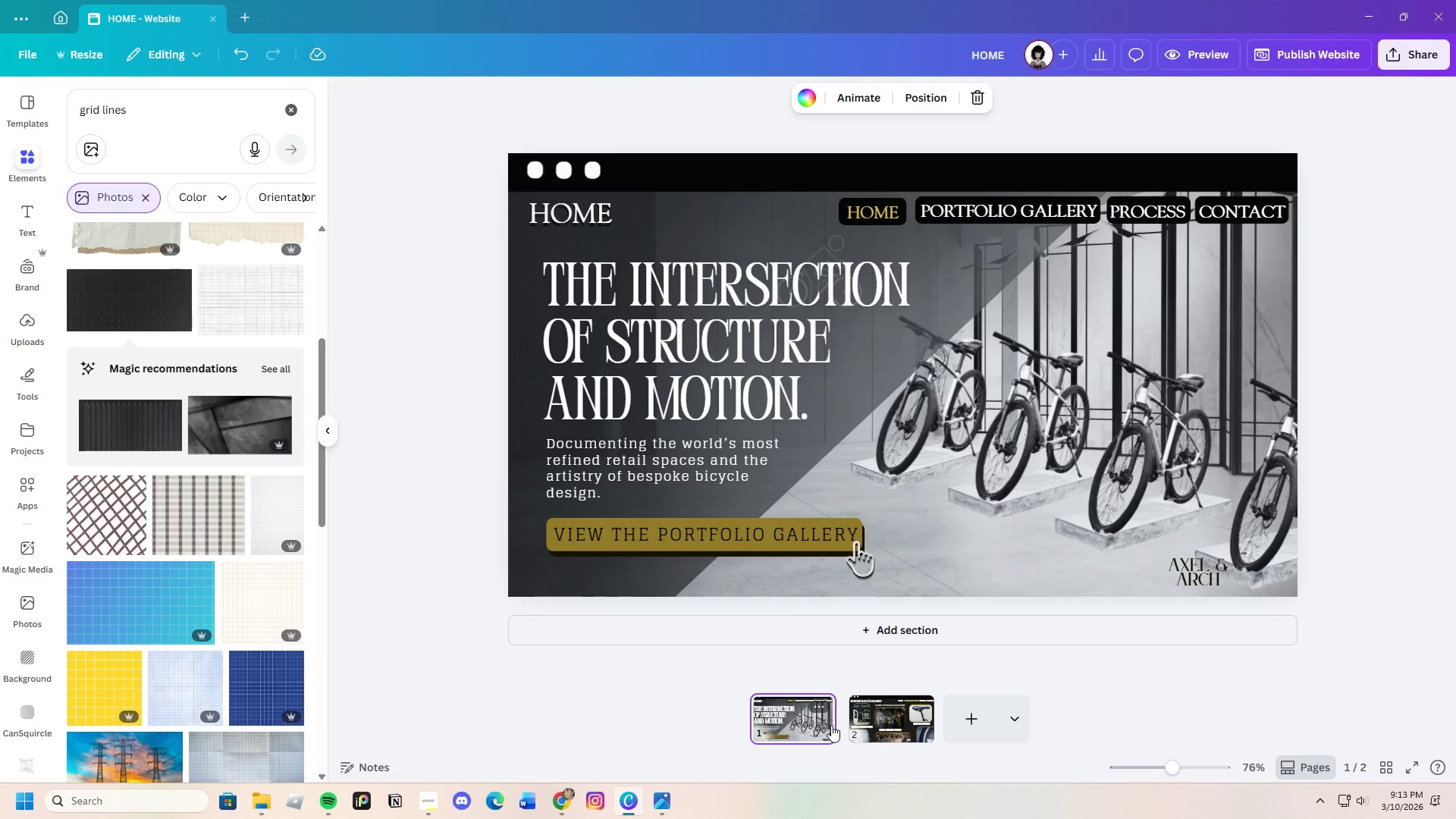 
left_click([885, 729])
 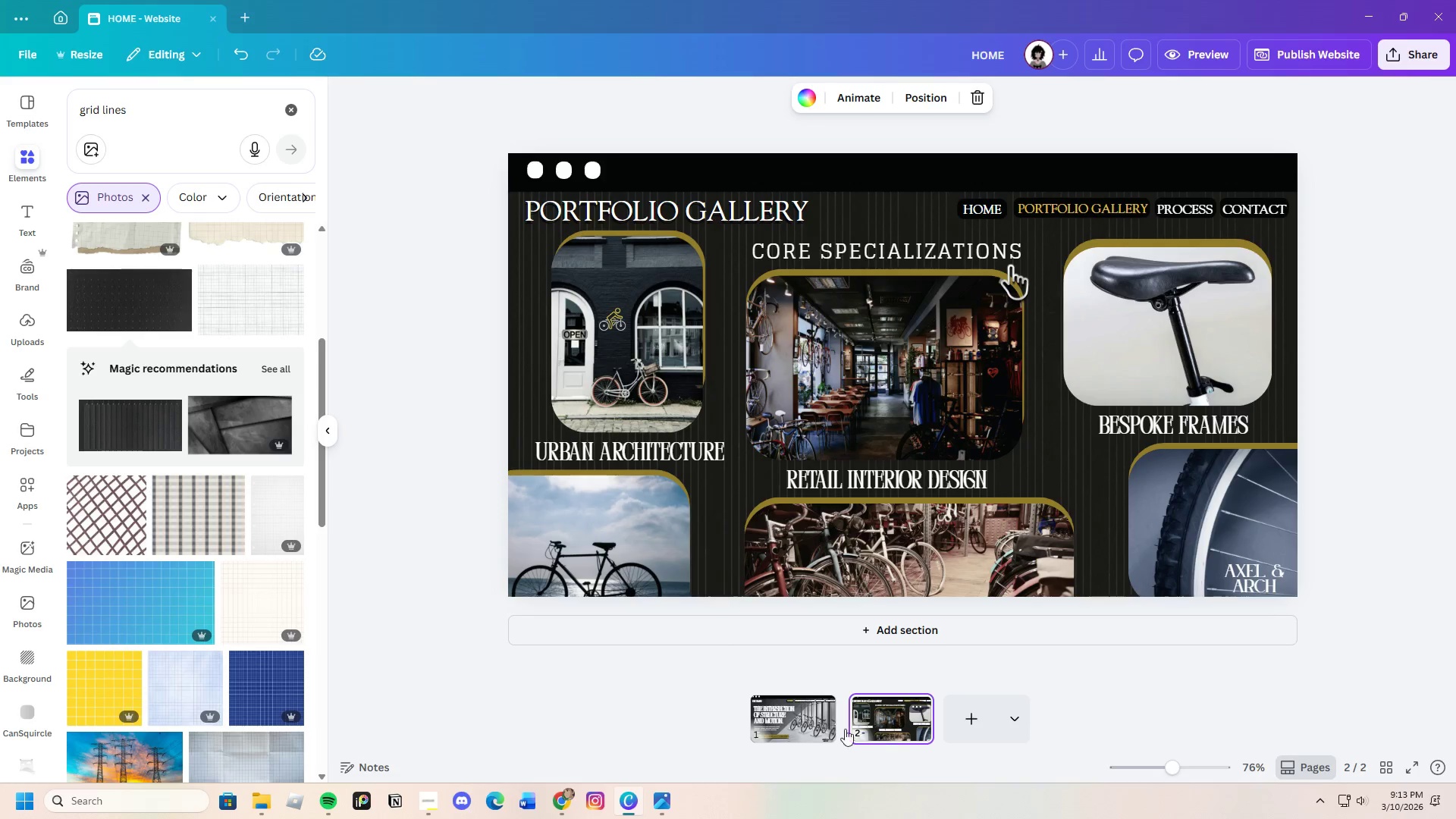 
left_click([769, 729])
 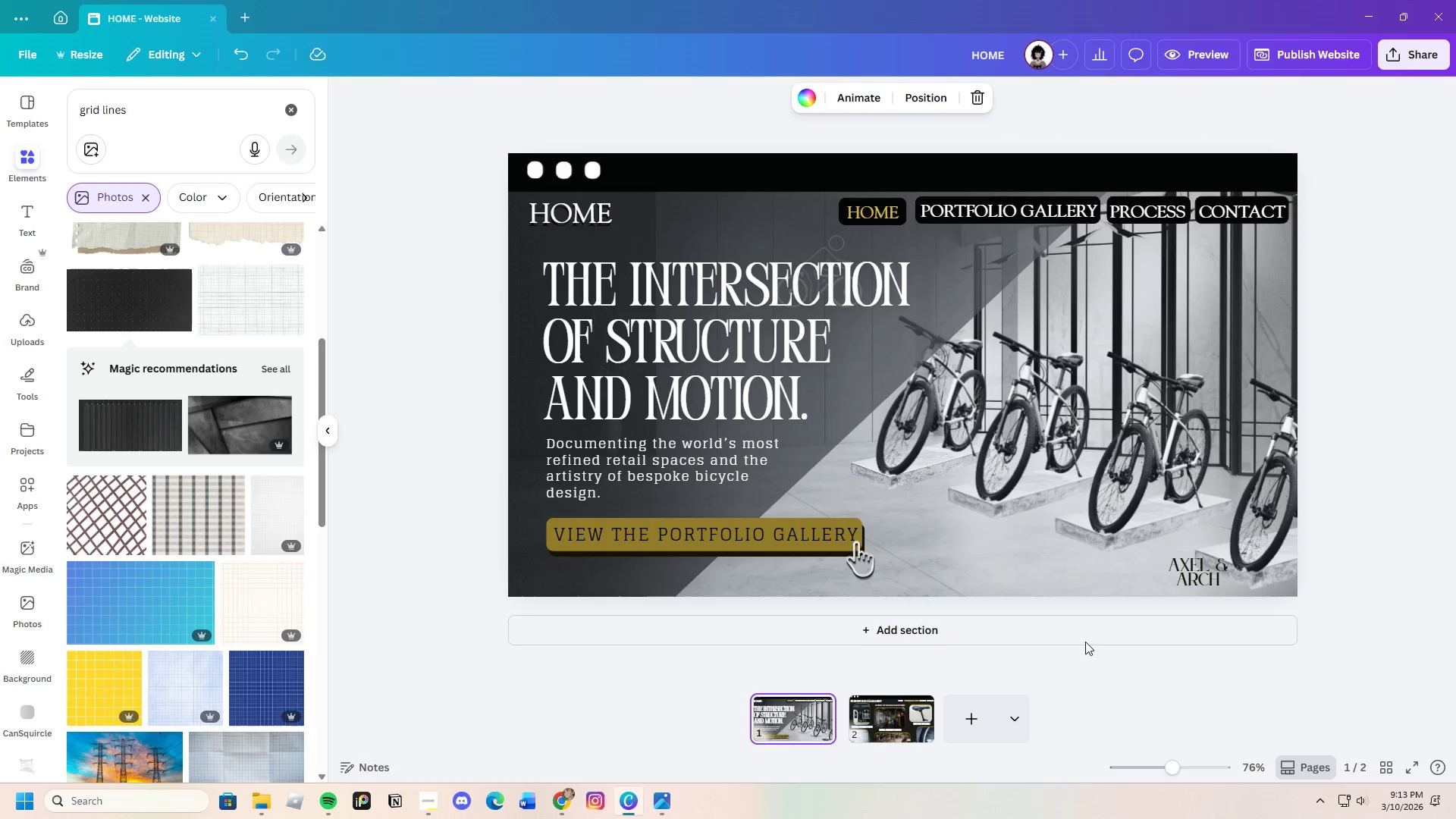 
left_click_drag(start_coordinate=[1191, 575], to_coordinate=[1203, 580])
 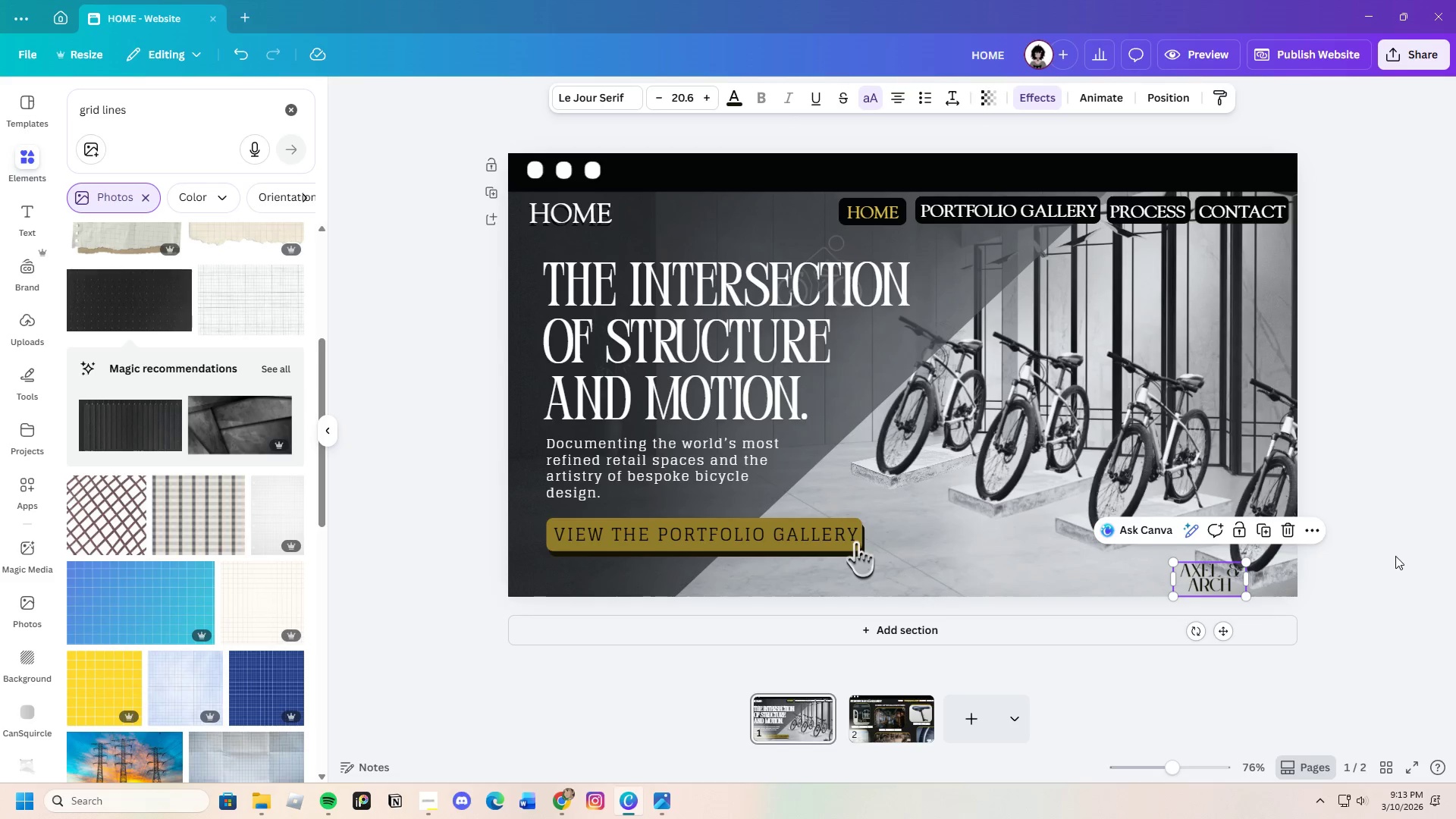 
left_click([1395, 556])
 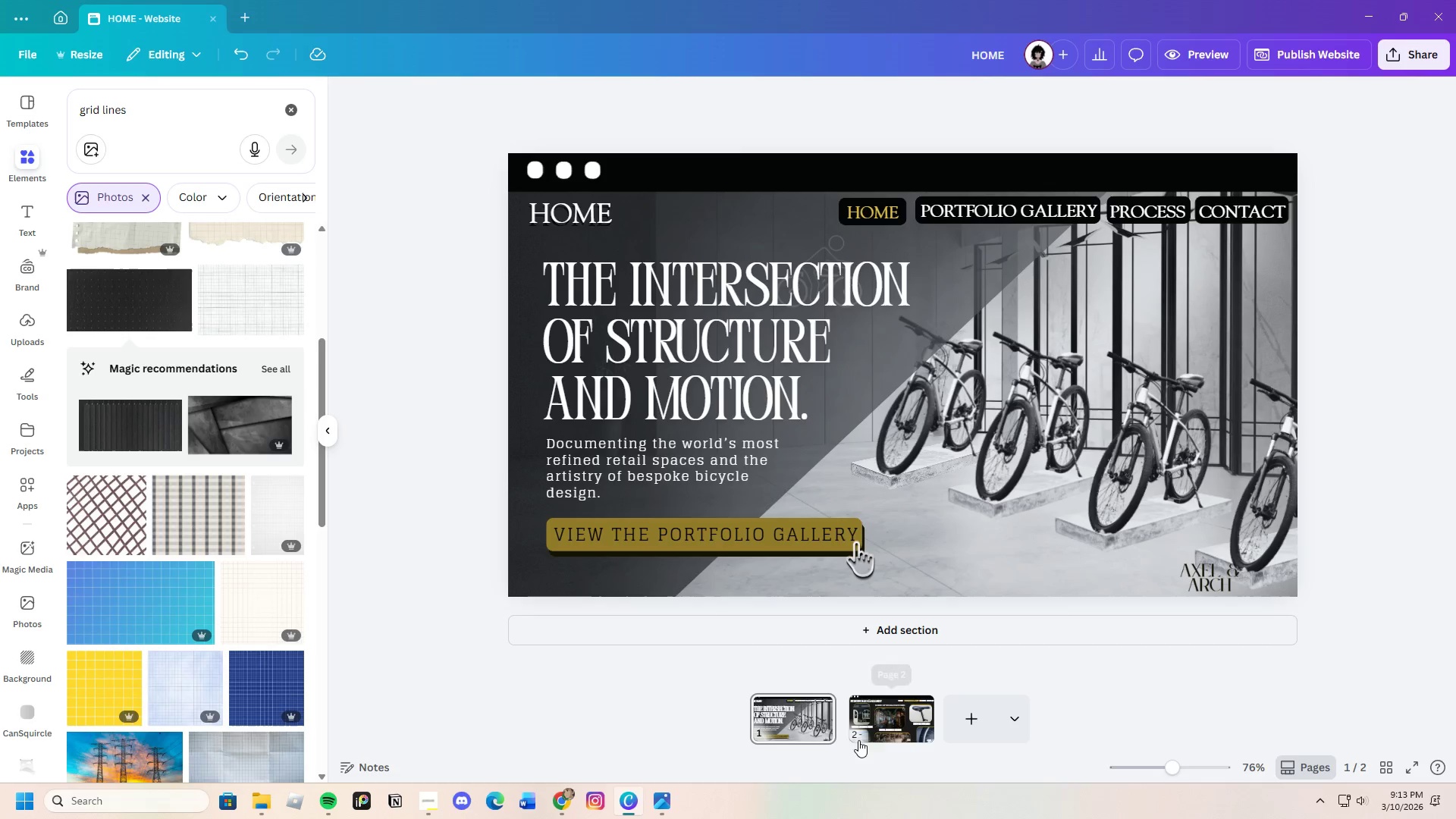 
left_click([902, 736])
 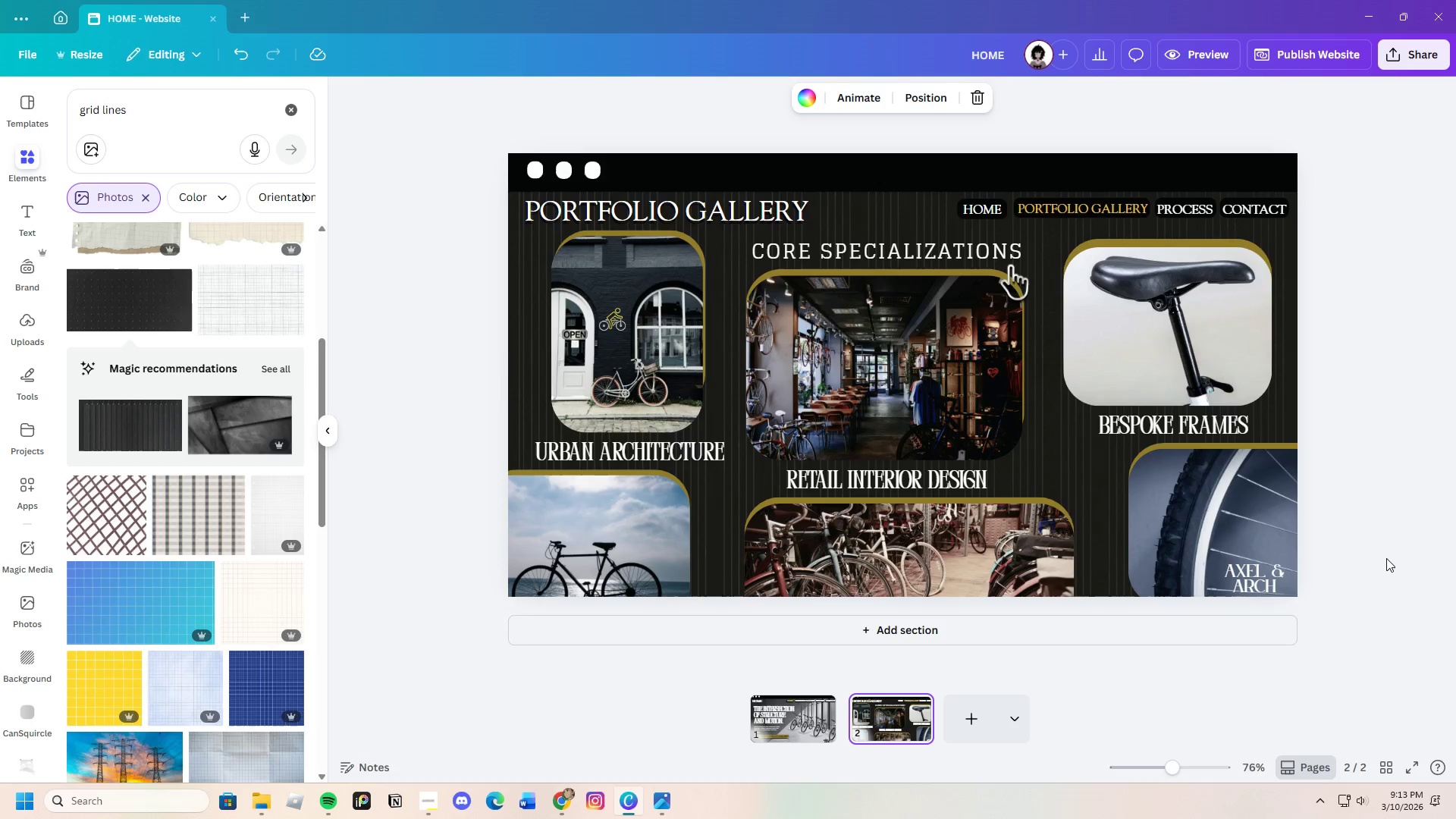 
left_click([1390, 553])
 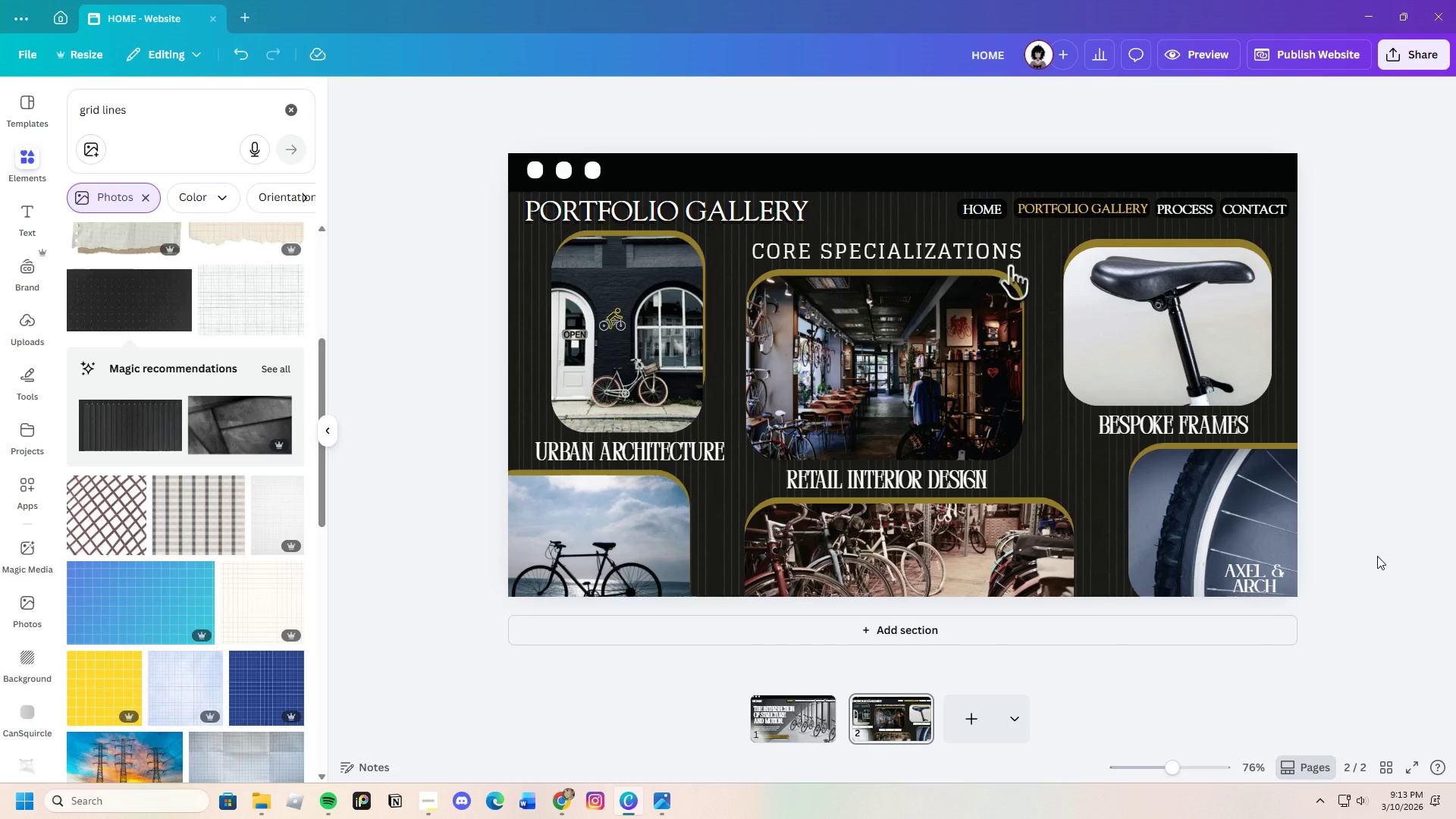 
wait(6.39)
 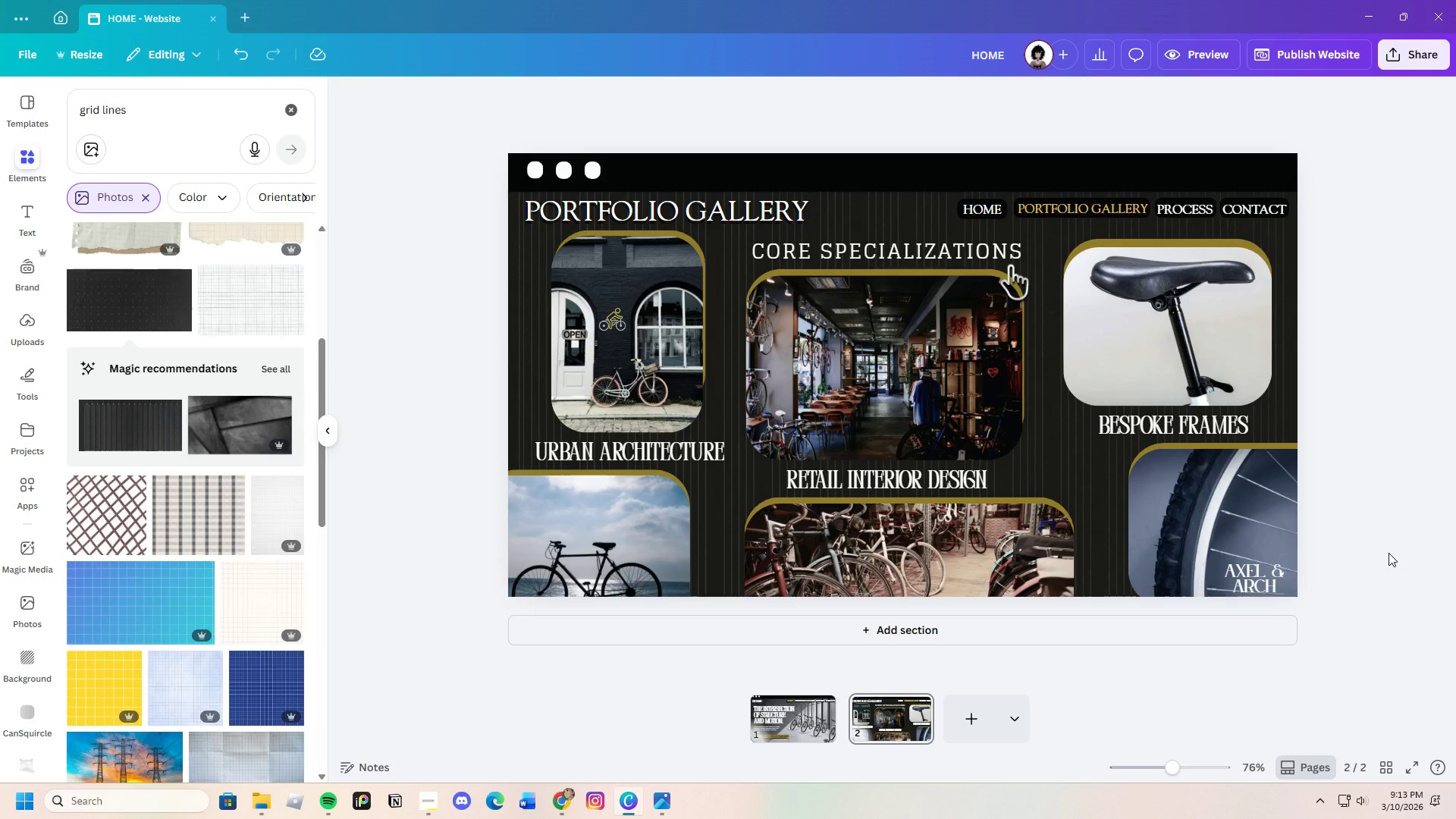 
left_click([725, 509])
 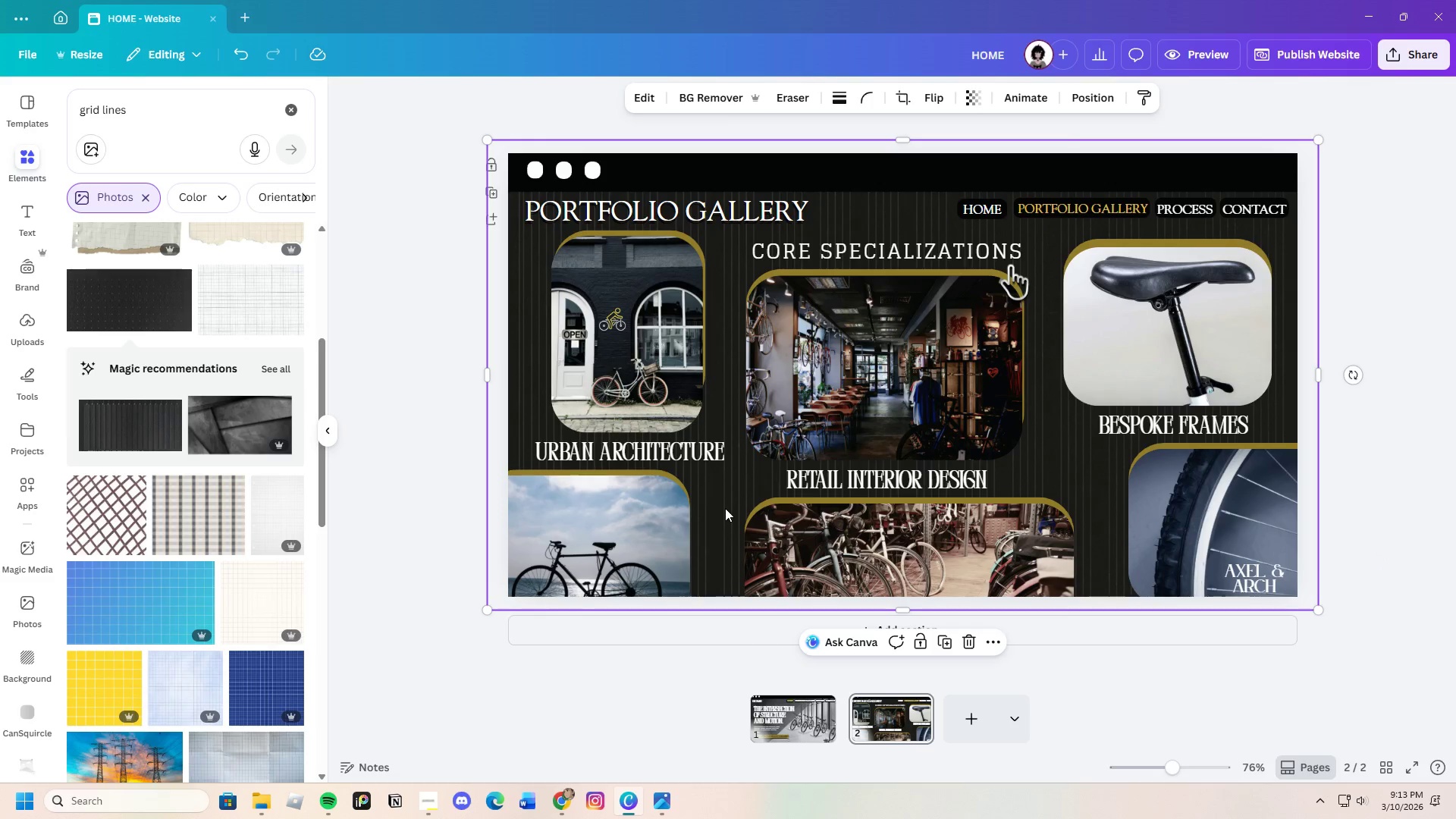 
left_click([725, 508])
 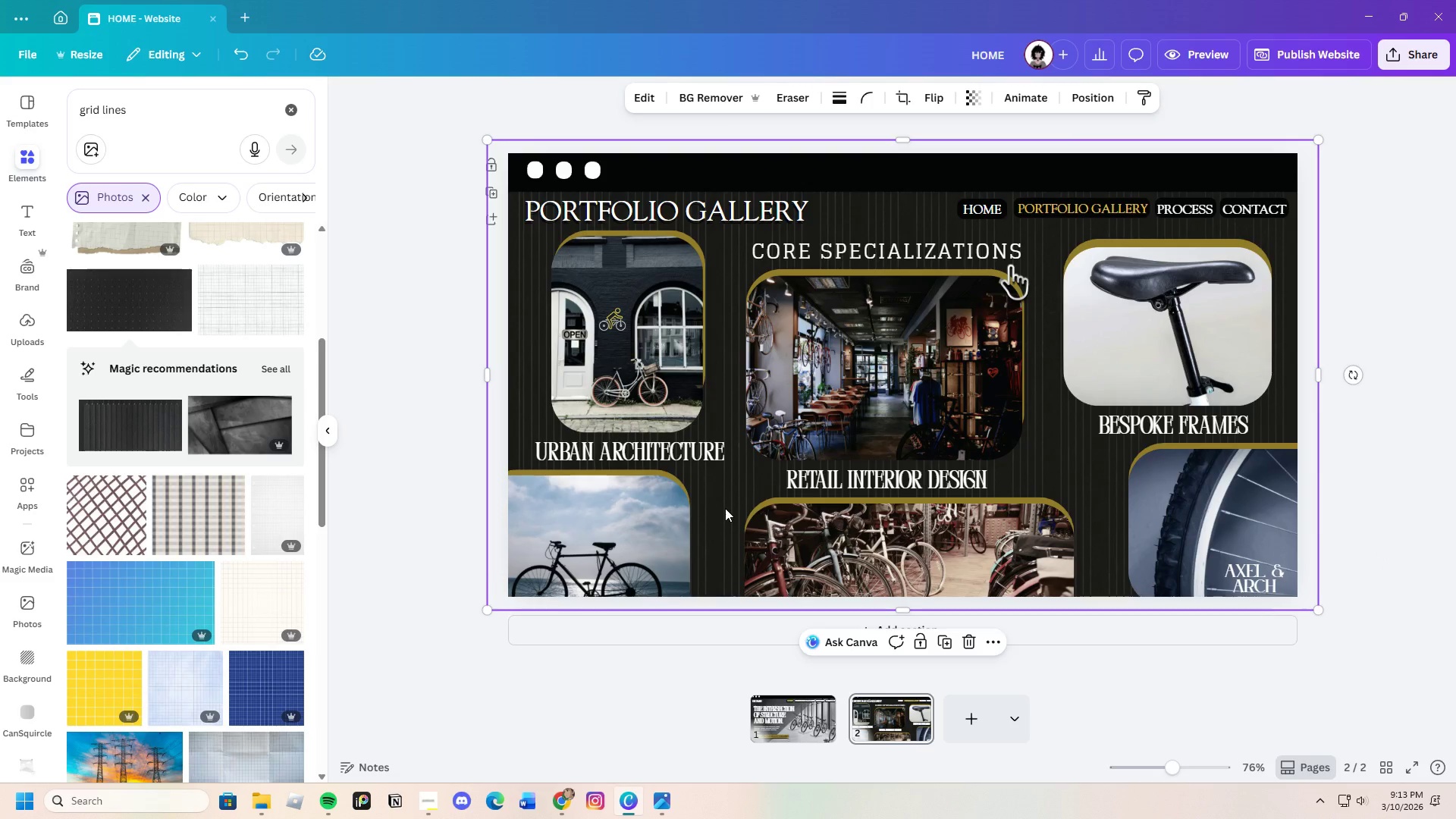 
left_click_drag(start_coordinate=[725, 508], to_coordinate=[759, 529])
 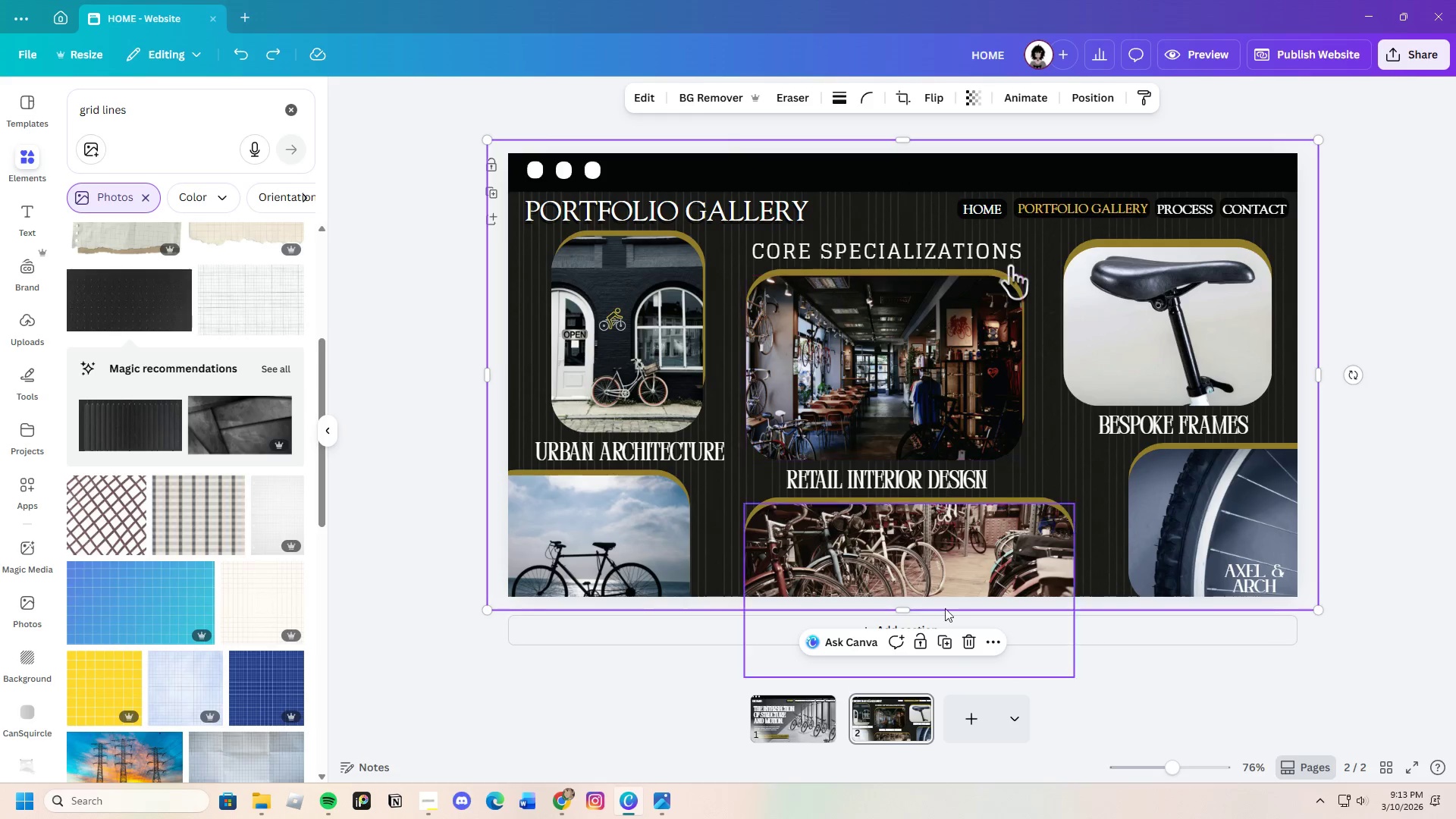 
left_click([921, 639])
 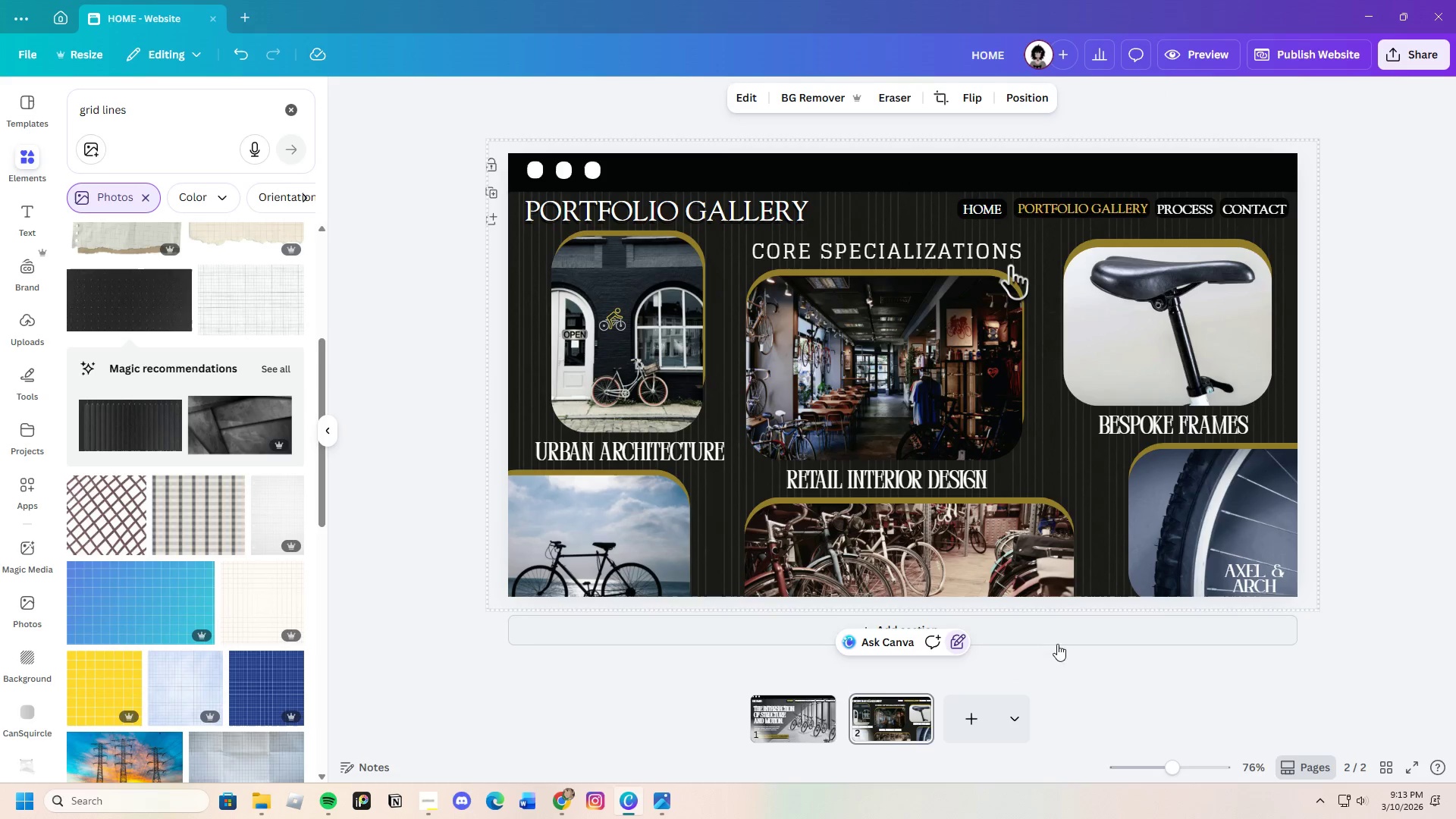 
left_click([1072, 647])
 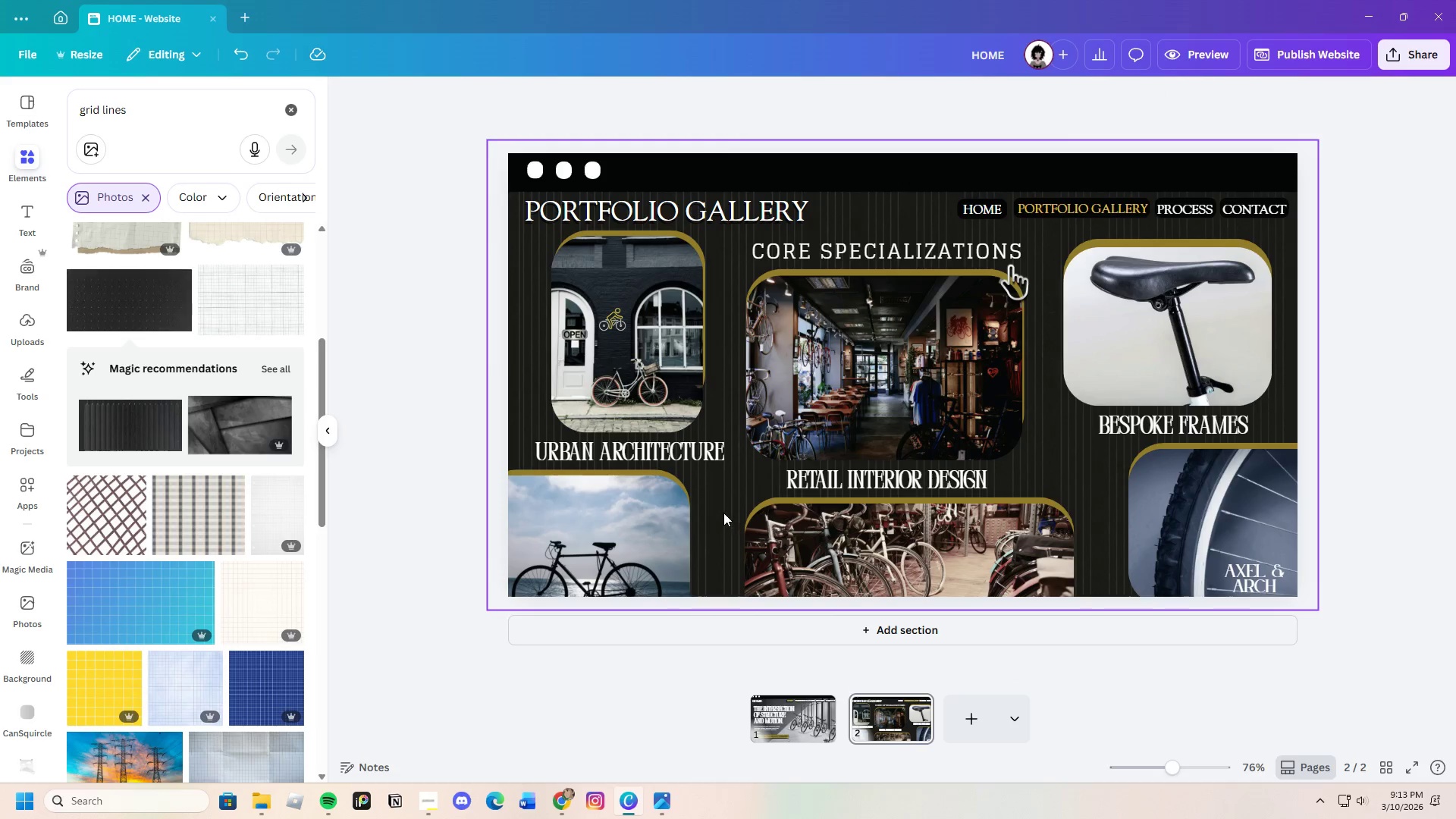 
left_click_drag(start_coordinate=[723, 511], to_coordinate=[1012, 585])
 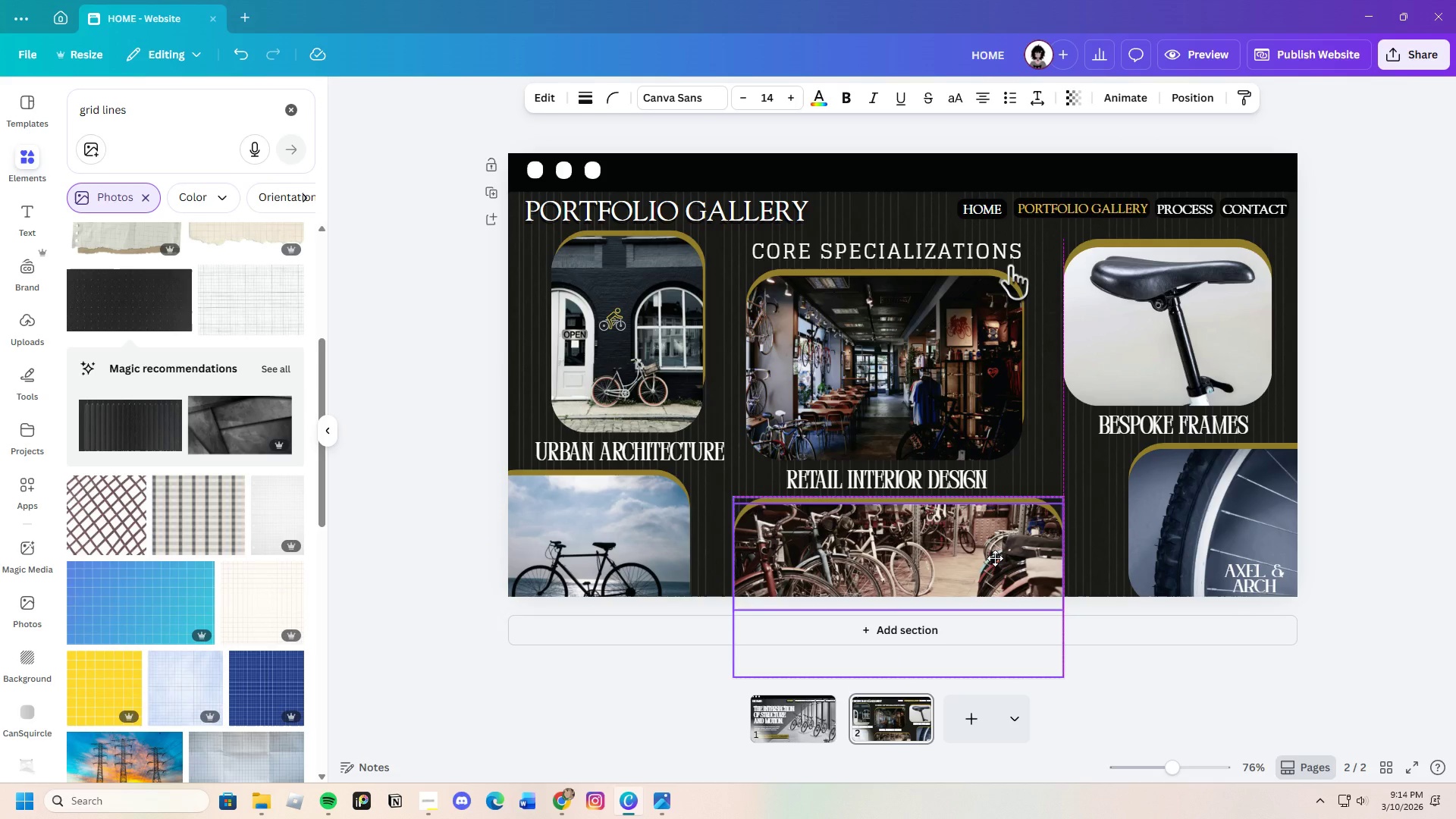 
wait(7.58)
 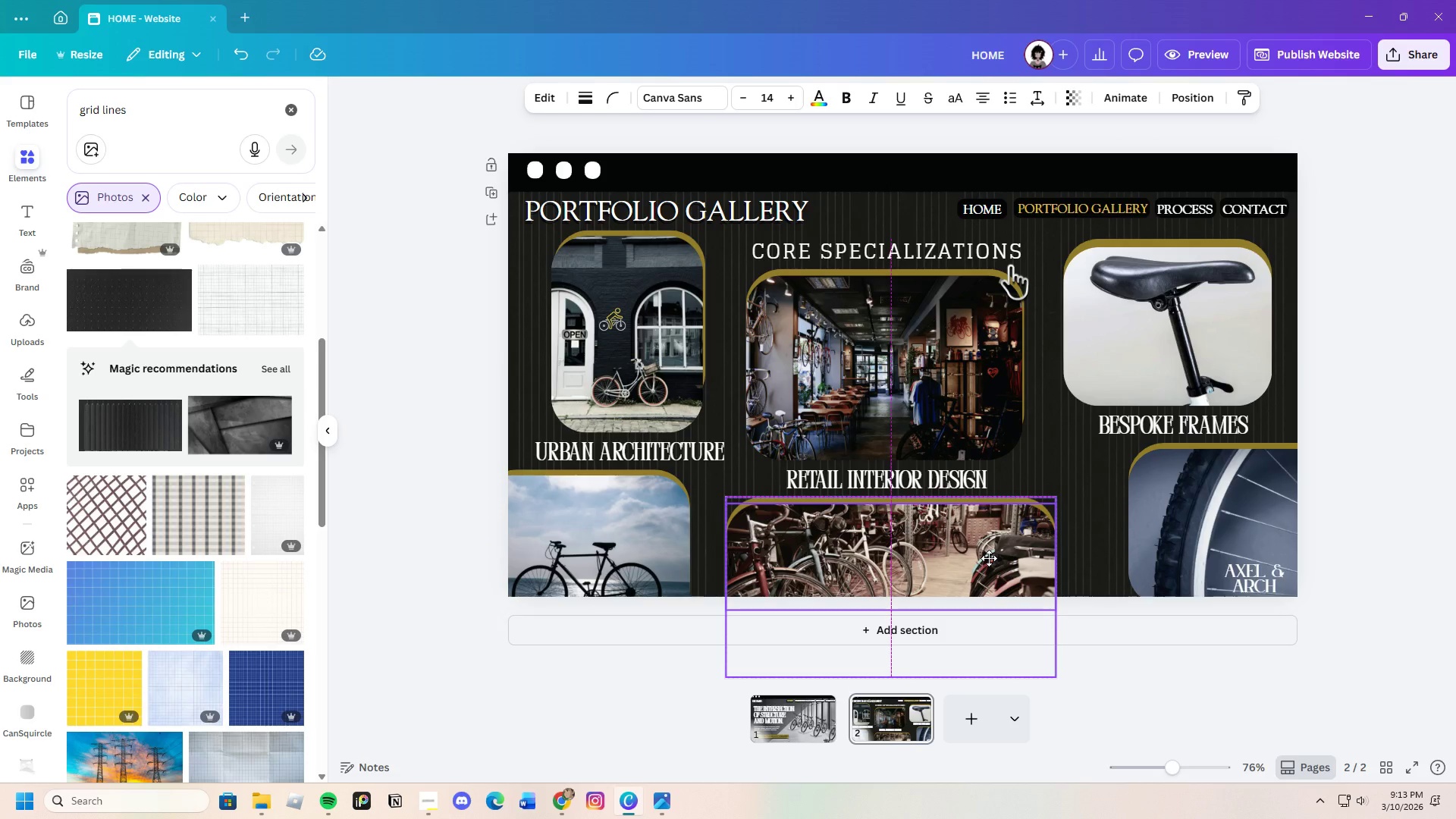 
left_click([1171, 632])
 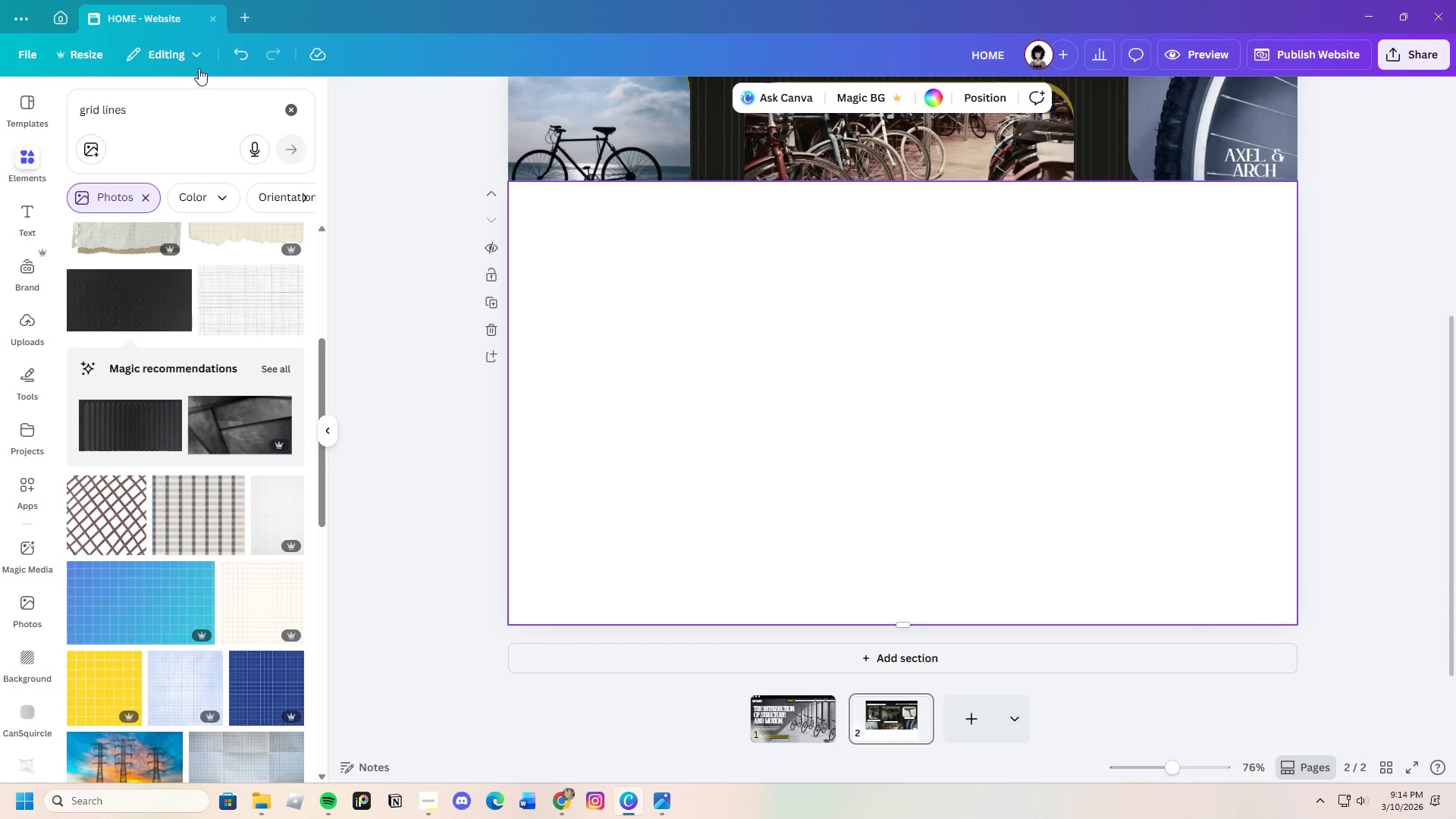 
left_click([231, 59])
 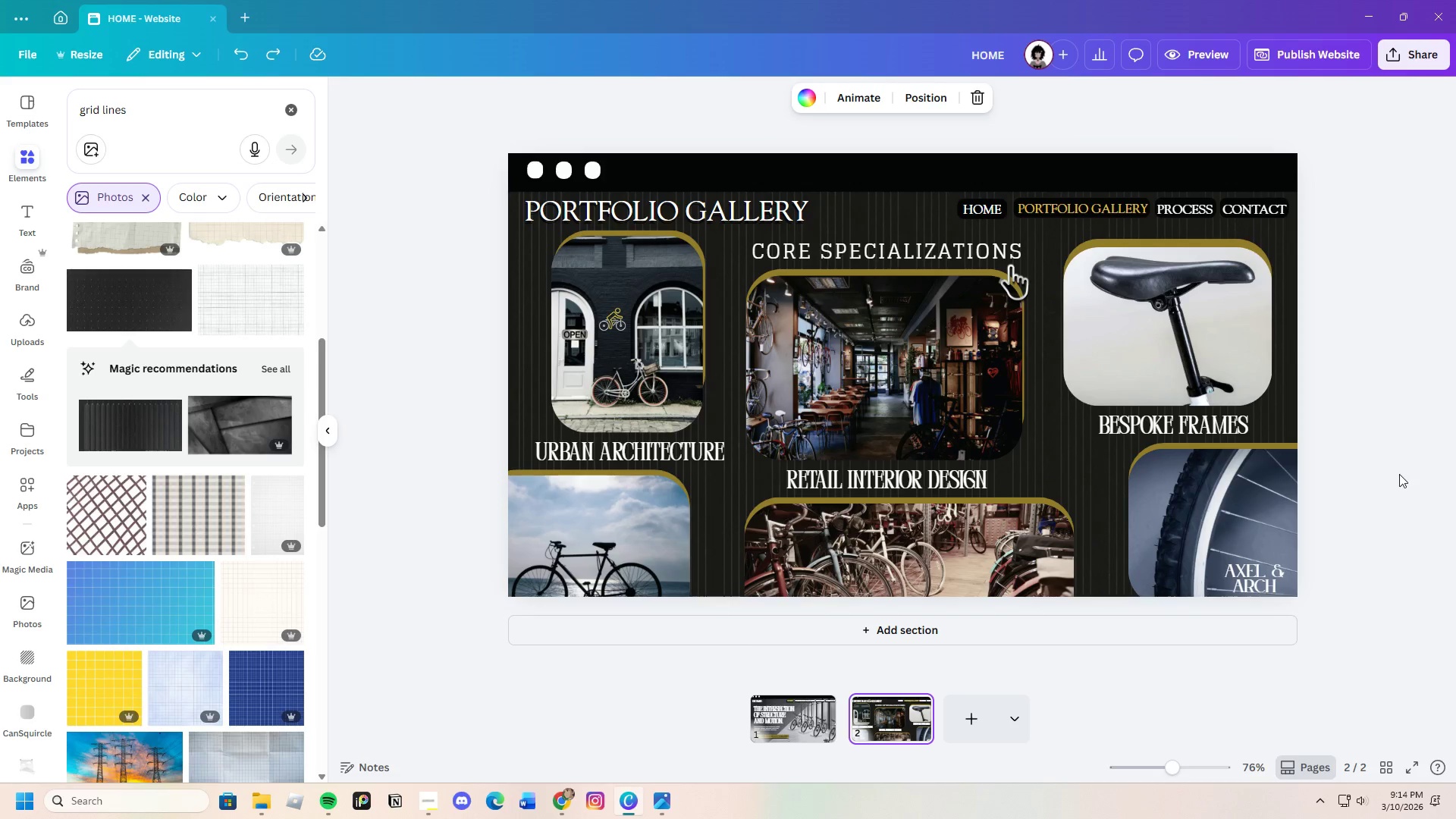 
left_click([1392, 474])
 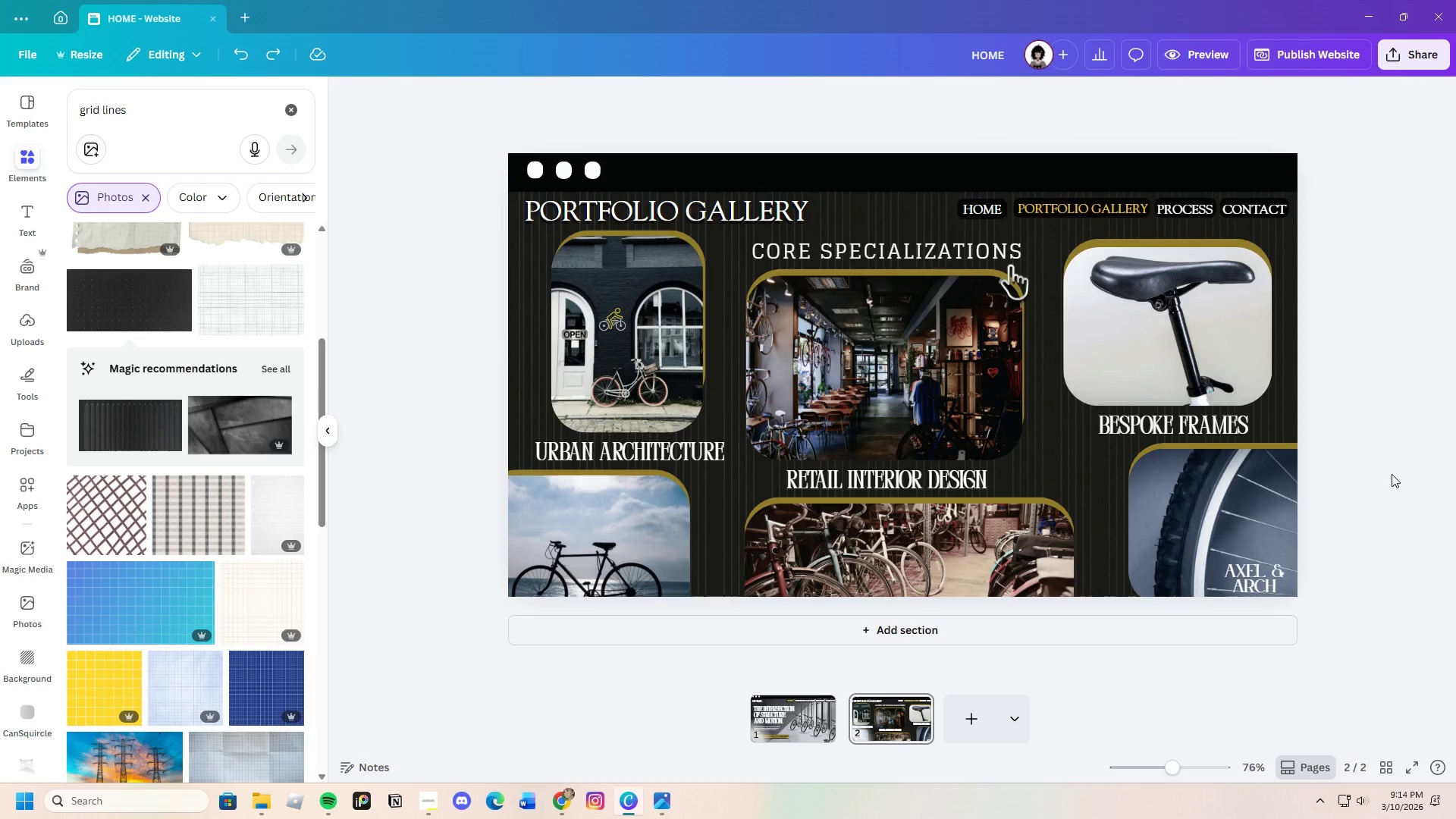 
wait(10.0)
 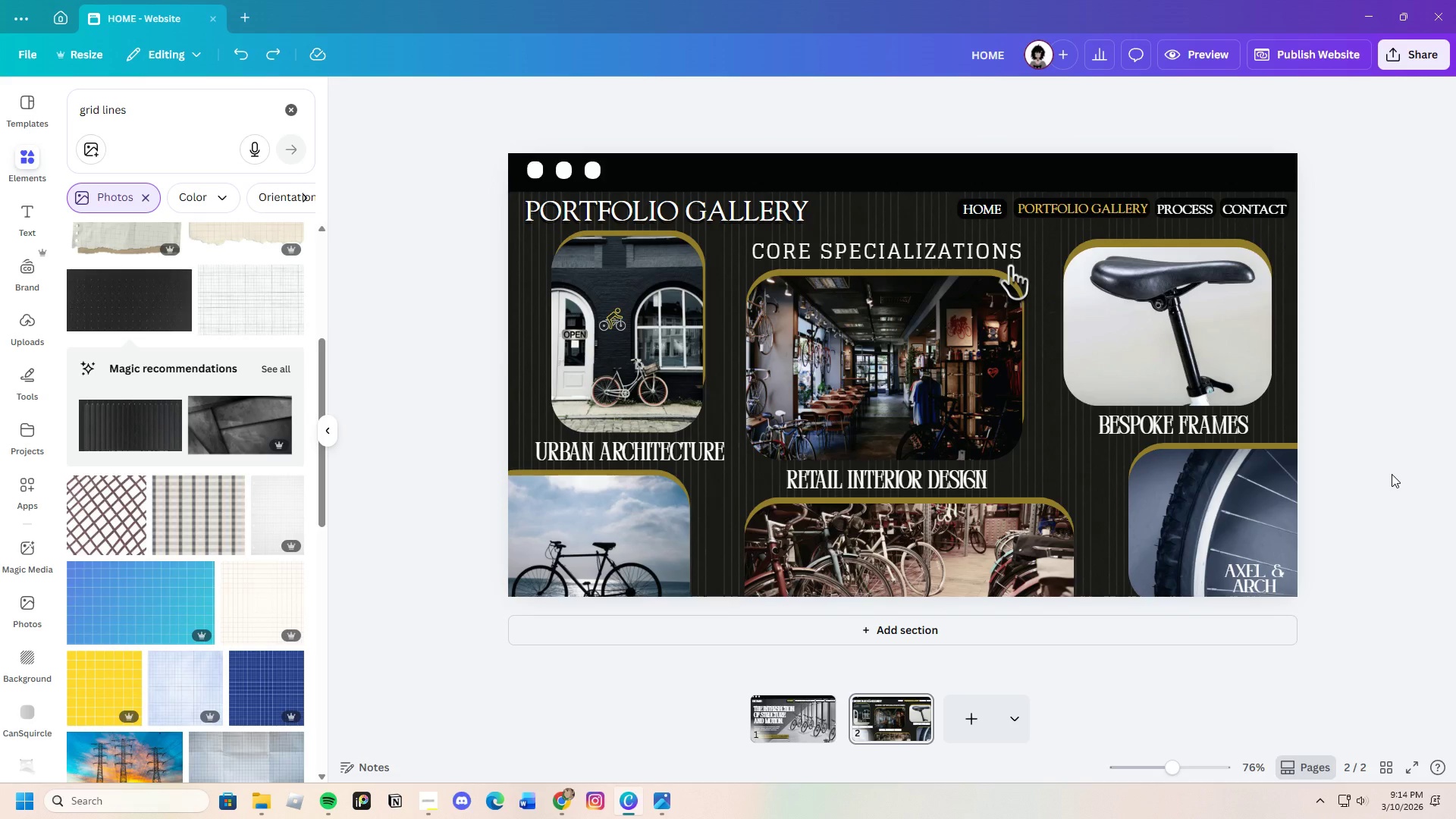 
left_click_drag(start_coordinate=[1170, 773], to_coordinate=[1183, 773])
 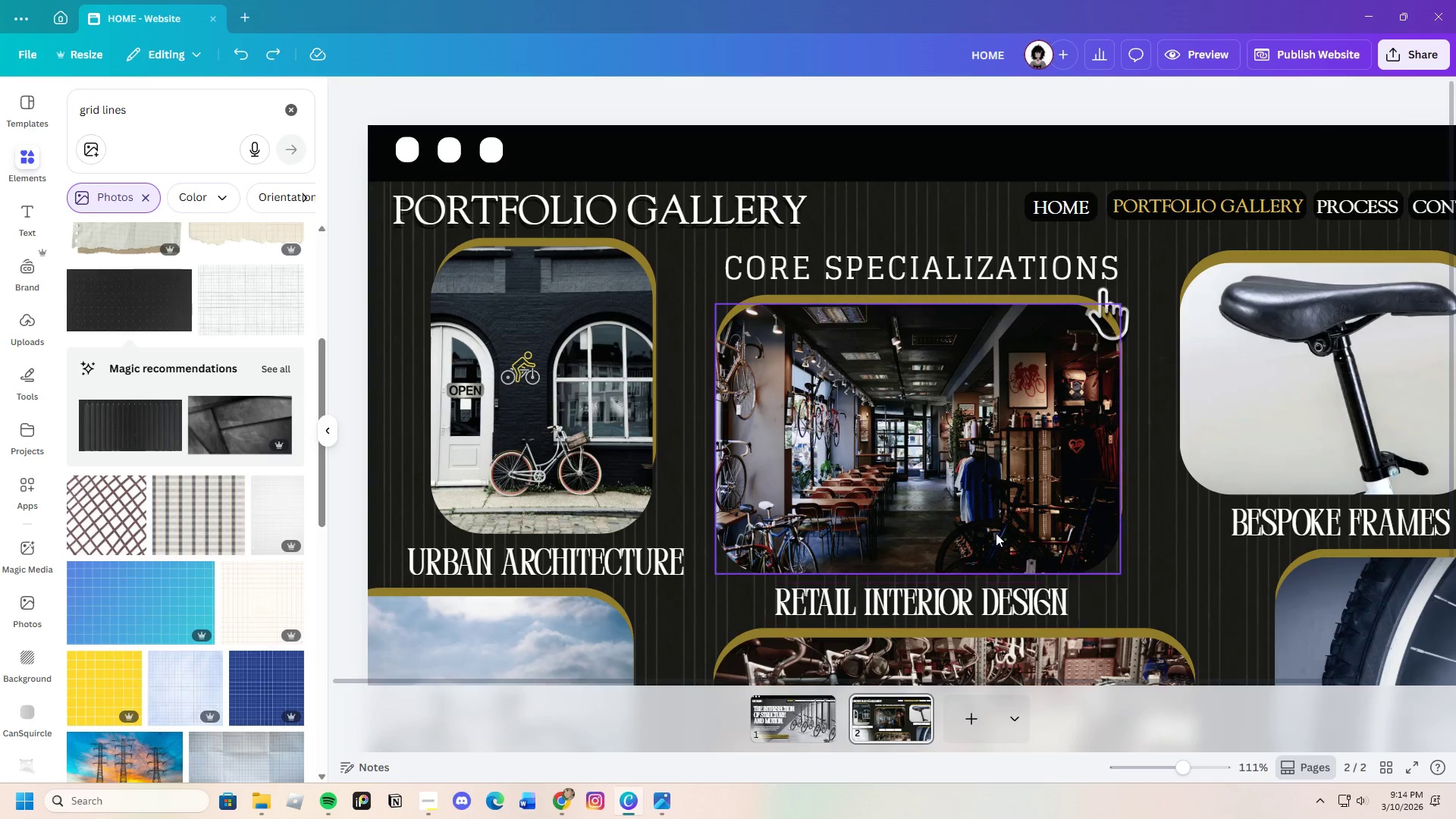 
scroll: coordinate [1090, 525], scroll_direction: down, amount: 6.0
 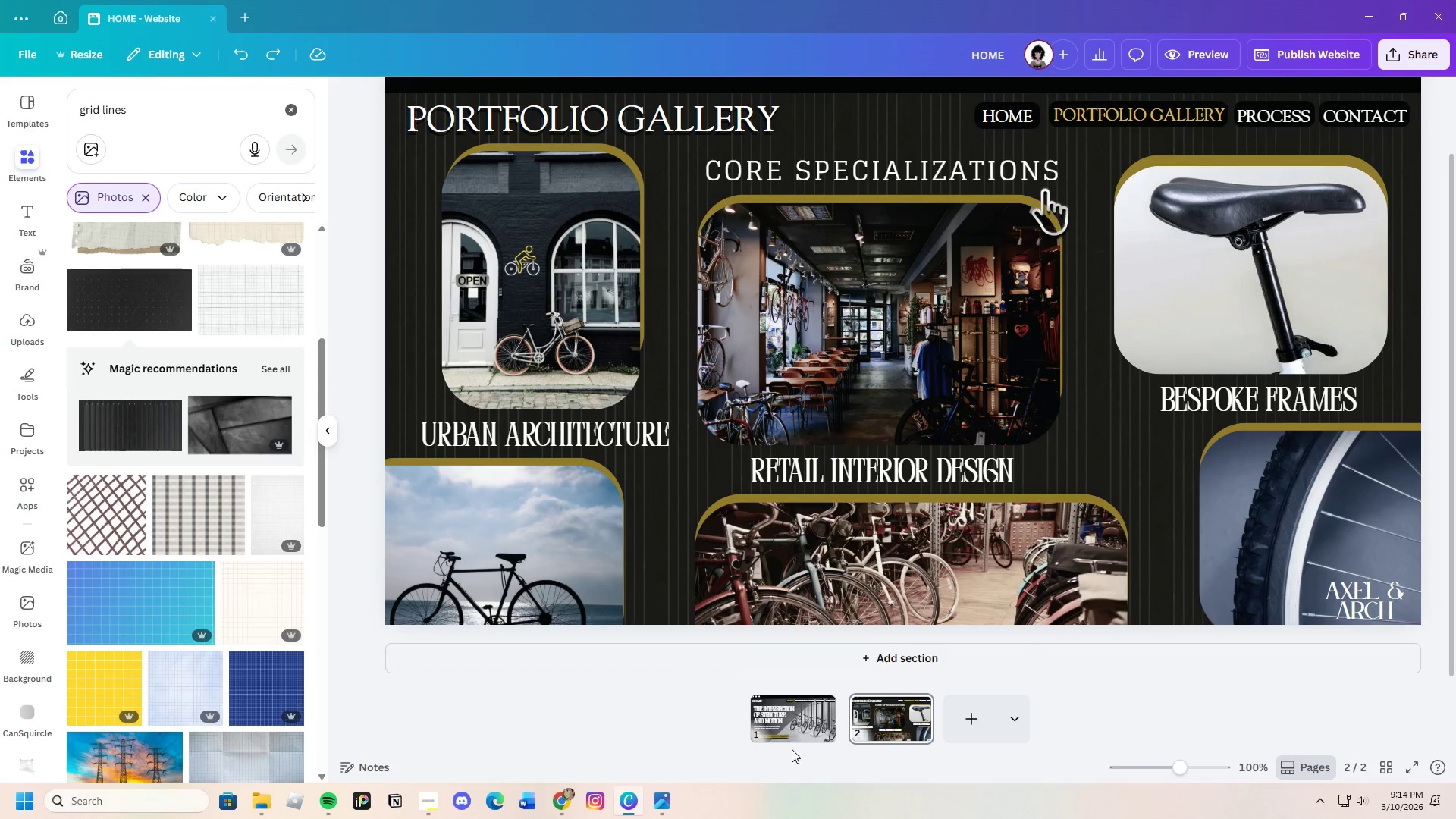 
left_click([786, 727])
 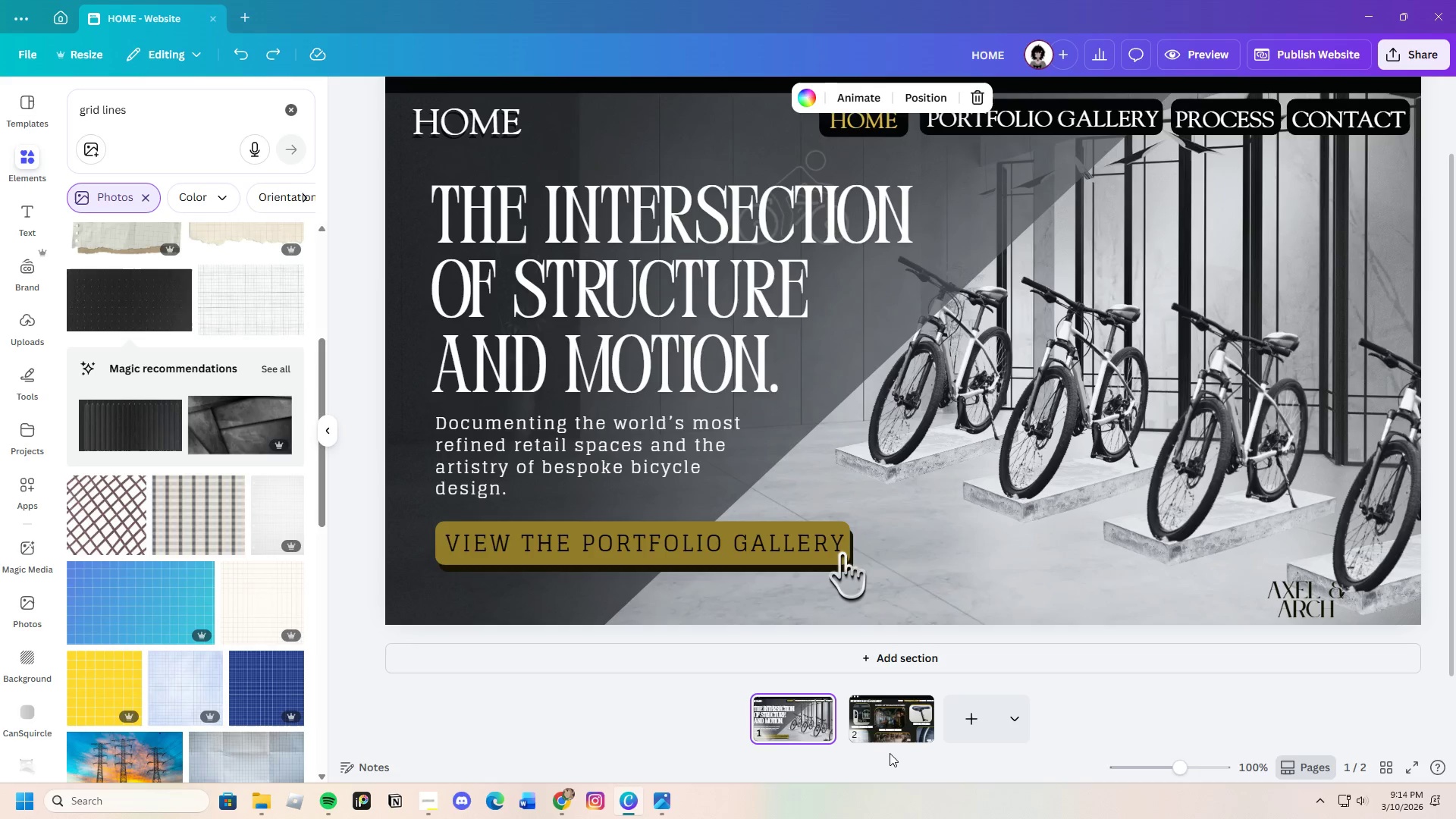 
left_click([885, 736])
 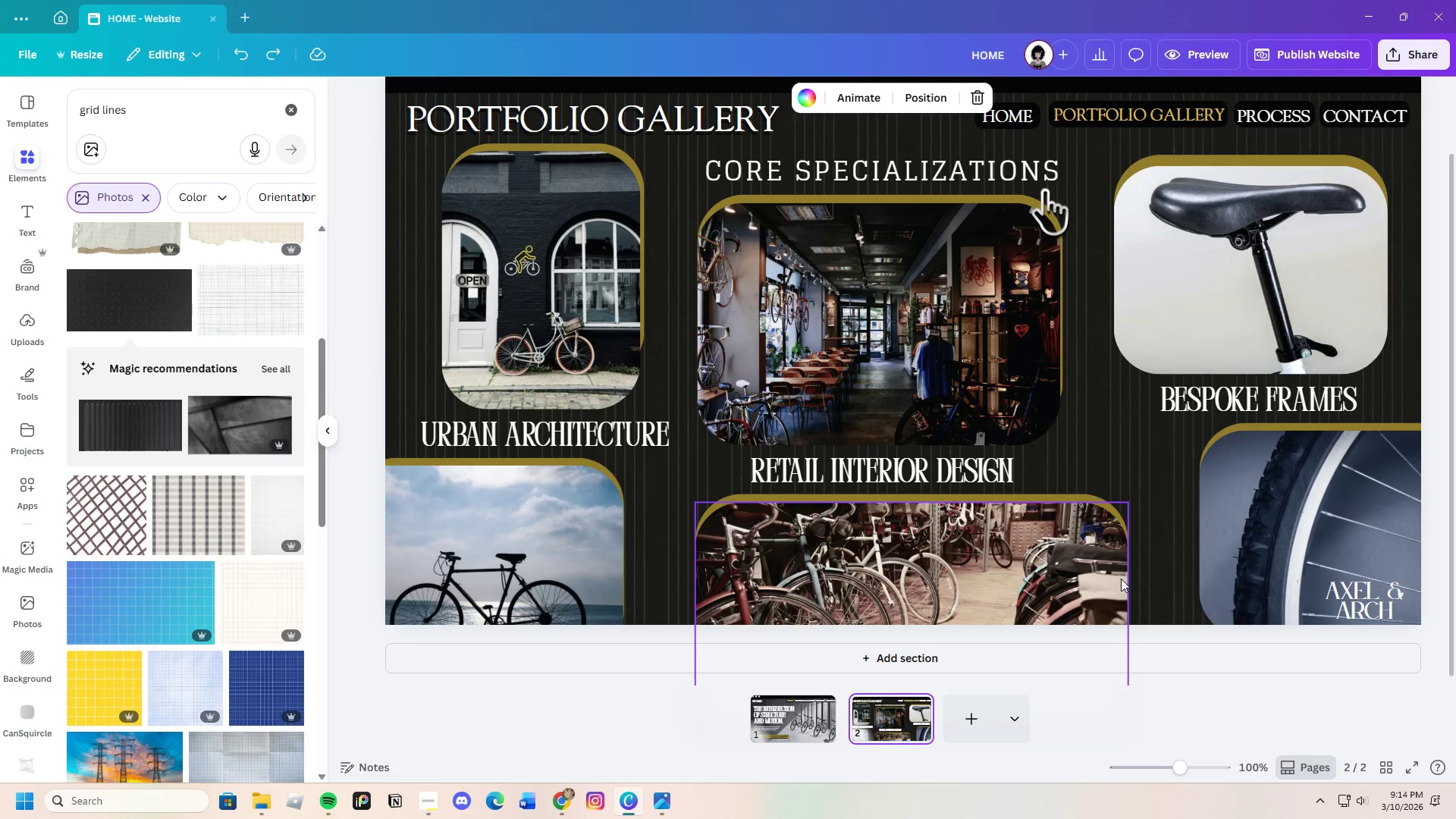 
scroll: coordinate [1121, 579], scroll_direction: up, amount: 1.0
 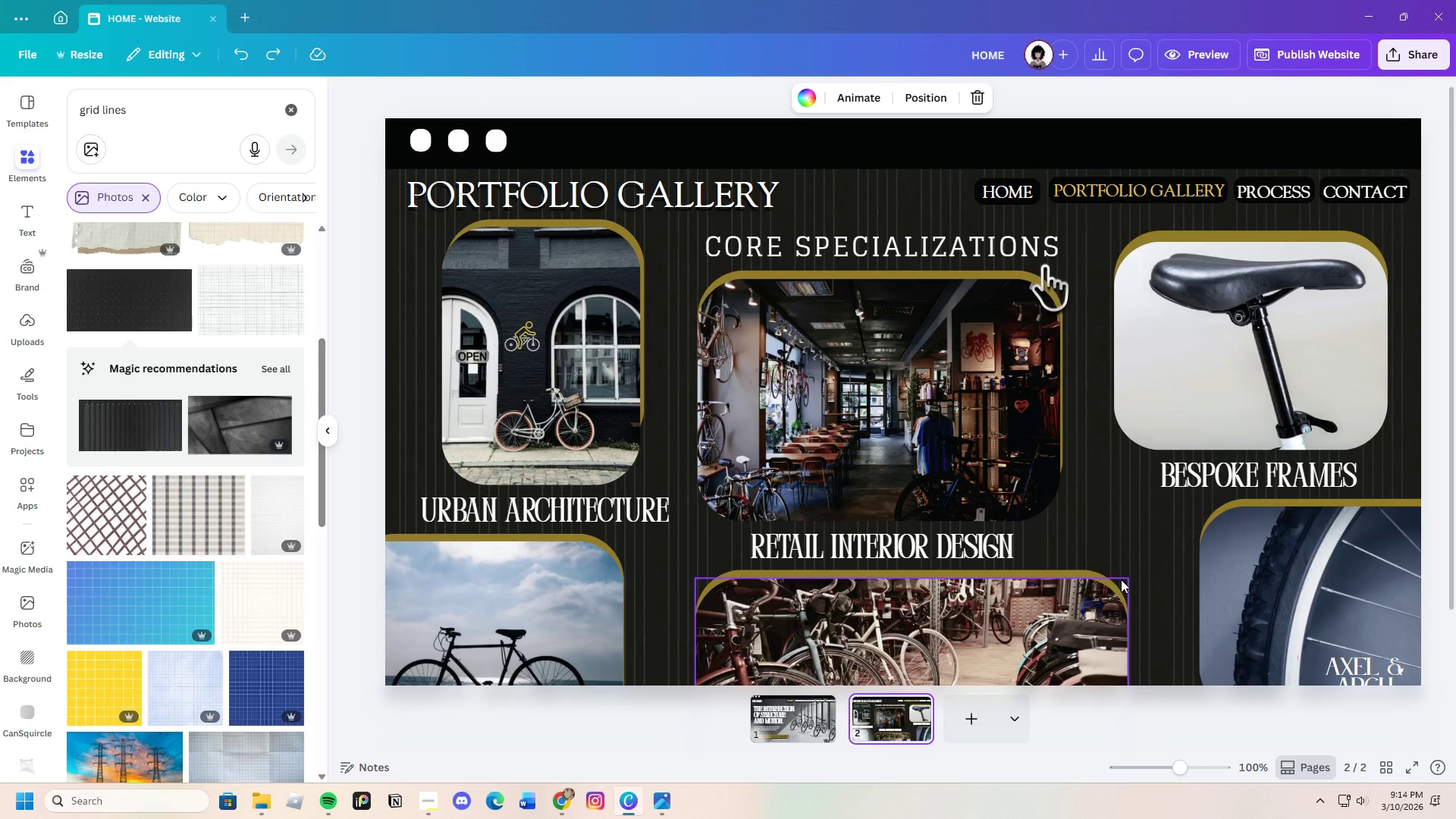 
scroll: coordinate [1119, 580], scroll_direction: down, amount: 1.0
 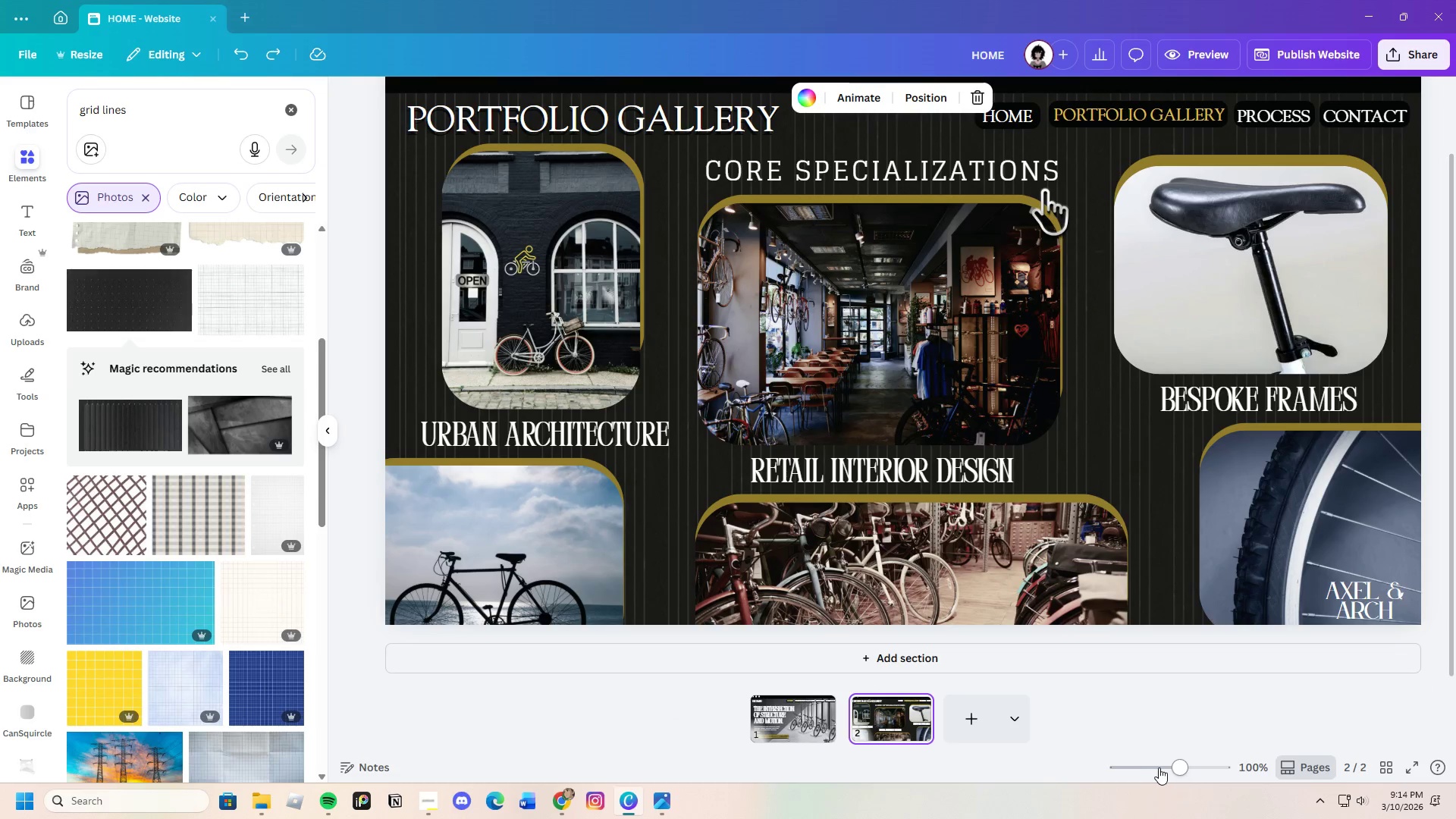 
left_click_drag(start_coordinate=[1175, 767], to_coordinate=[1175, 764])
 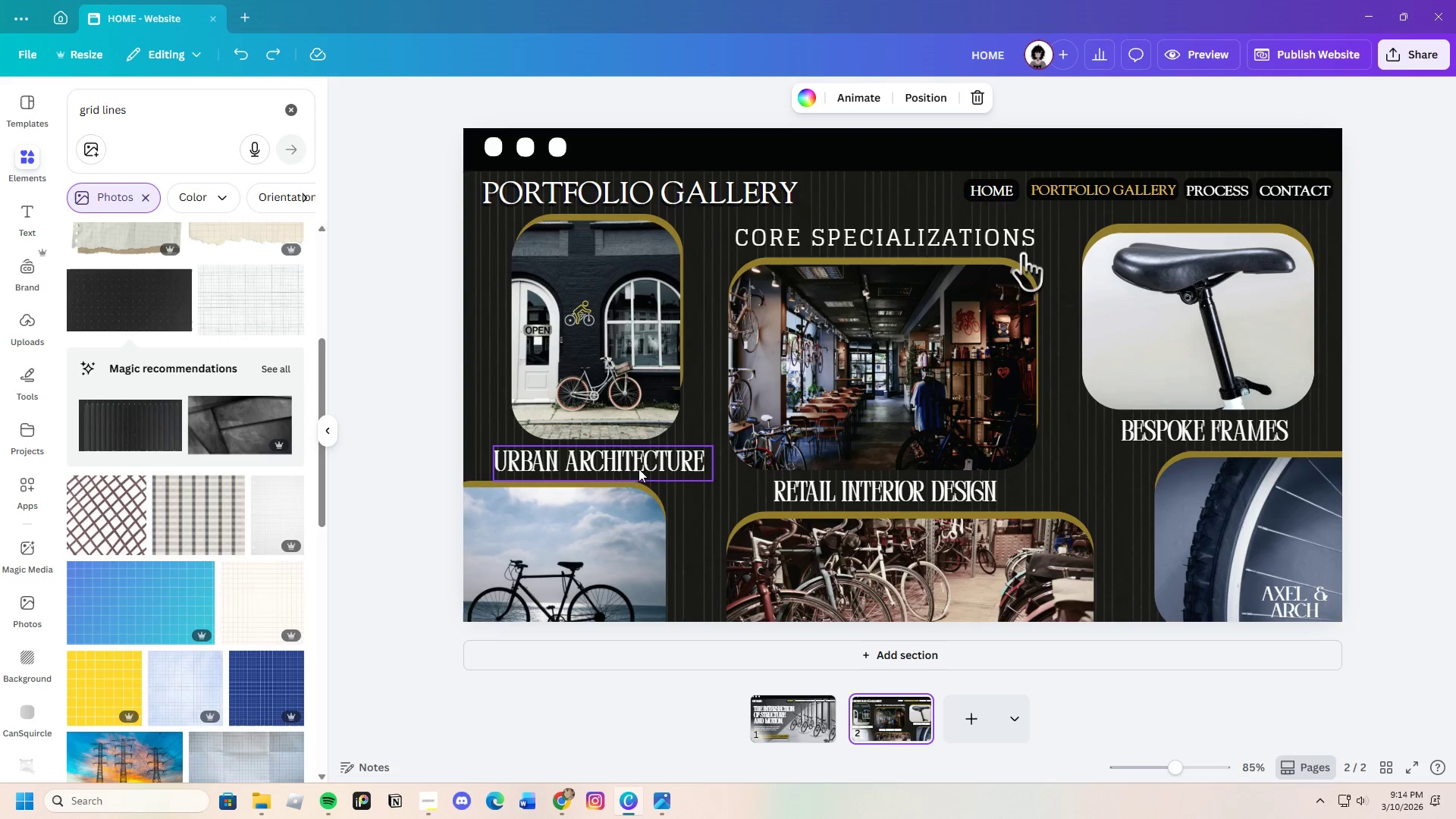 
left_click_drag(start_coordinate=[644, 464], to_coordinate=[637, 465])
 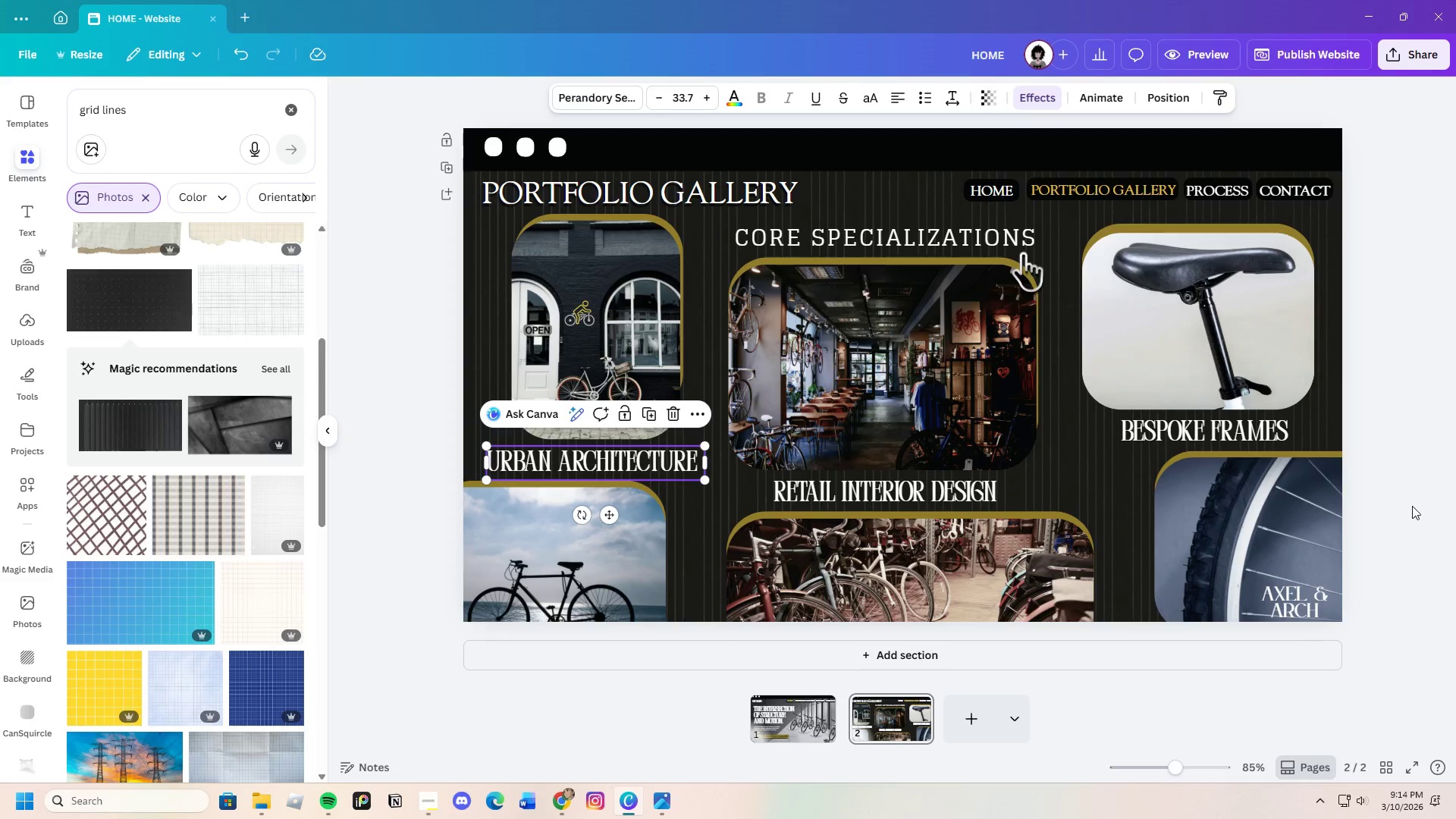 
left_click([1428, 506])
 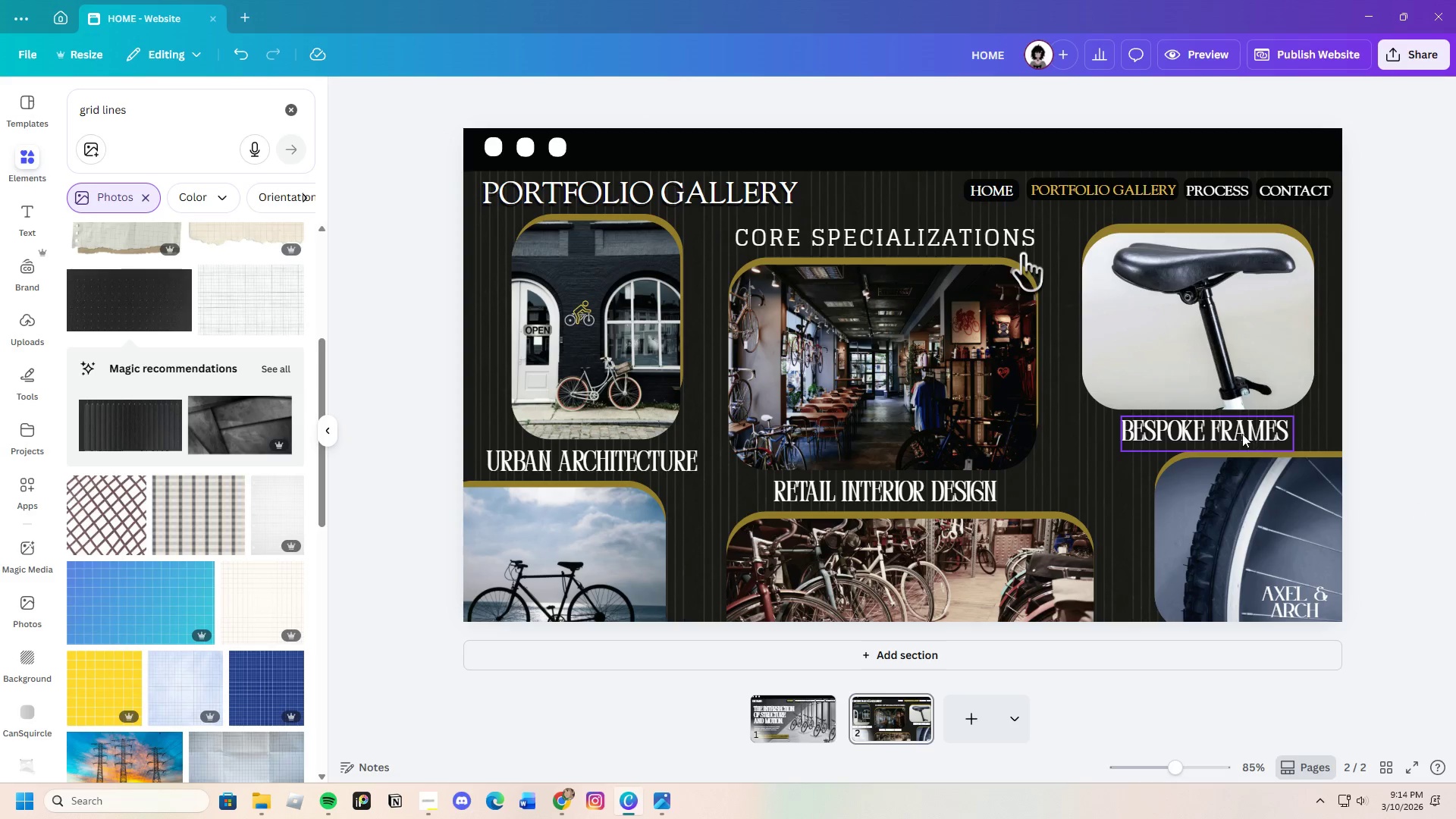 
left_click_drag(start_coordinate=[1239, 432], to_coordinate=[1235, 432])
 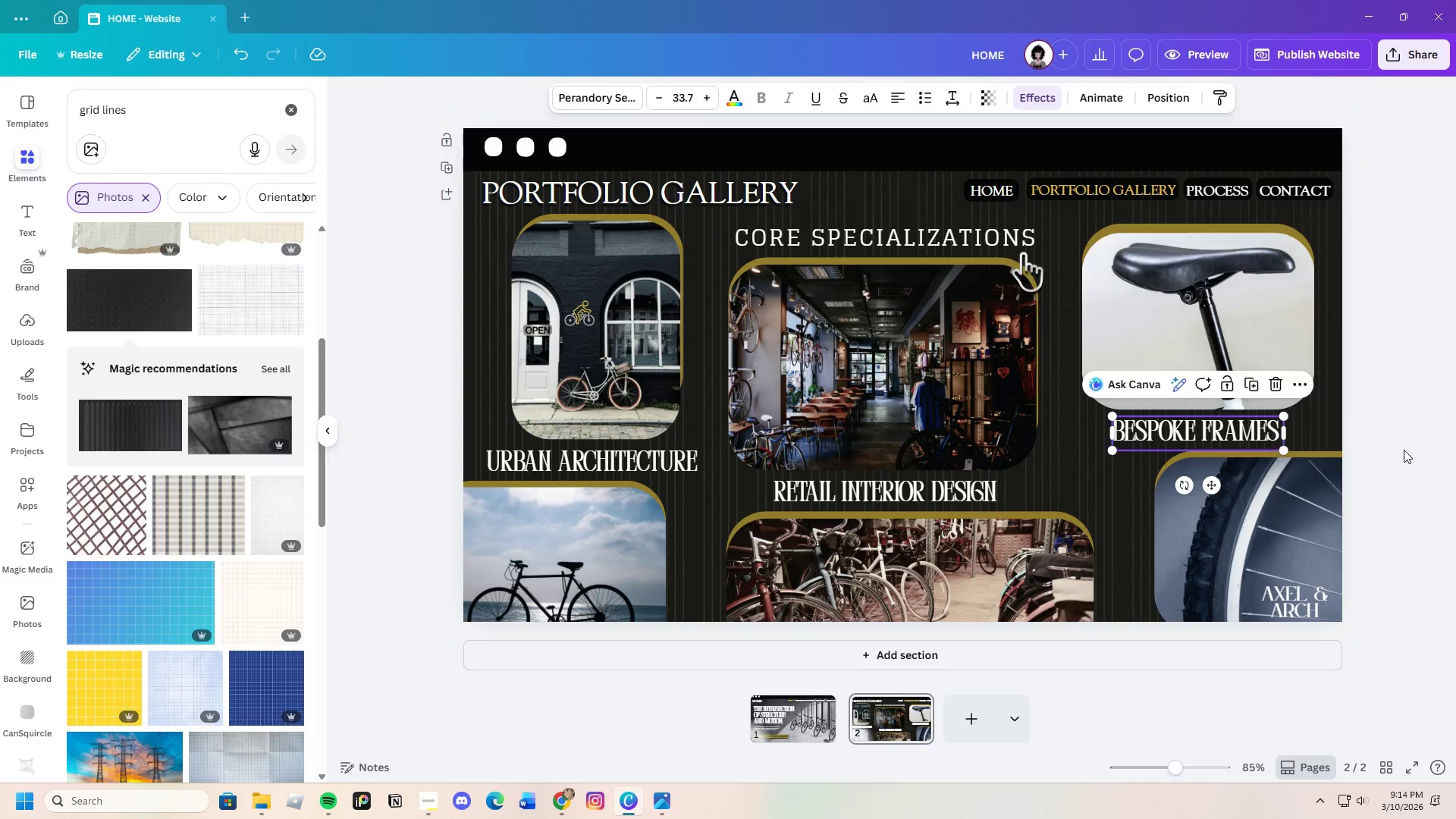 
left_click([1404, 450])
 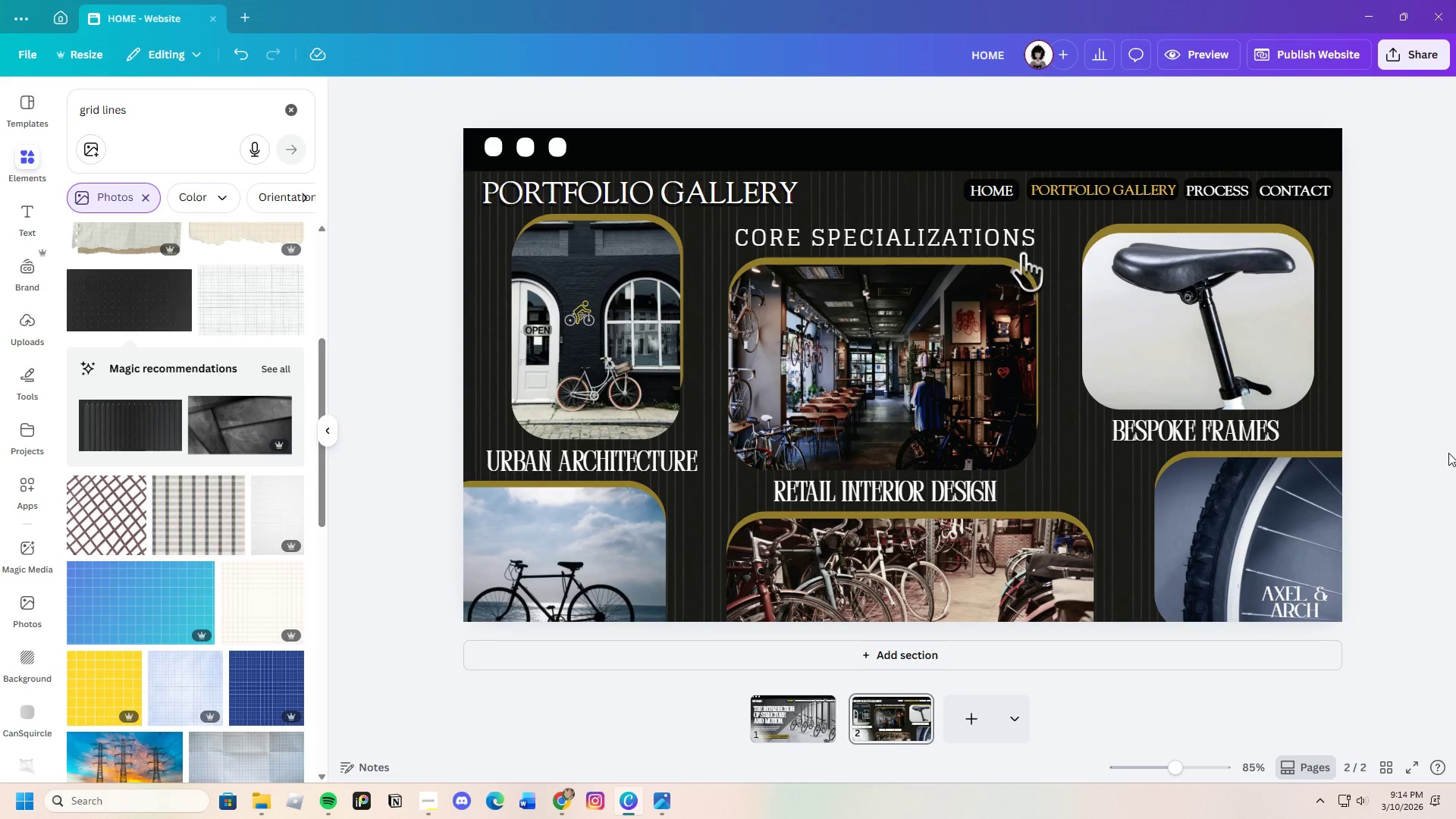 
wait(14.67)
 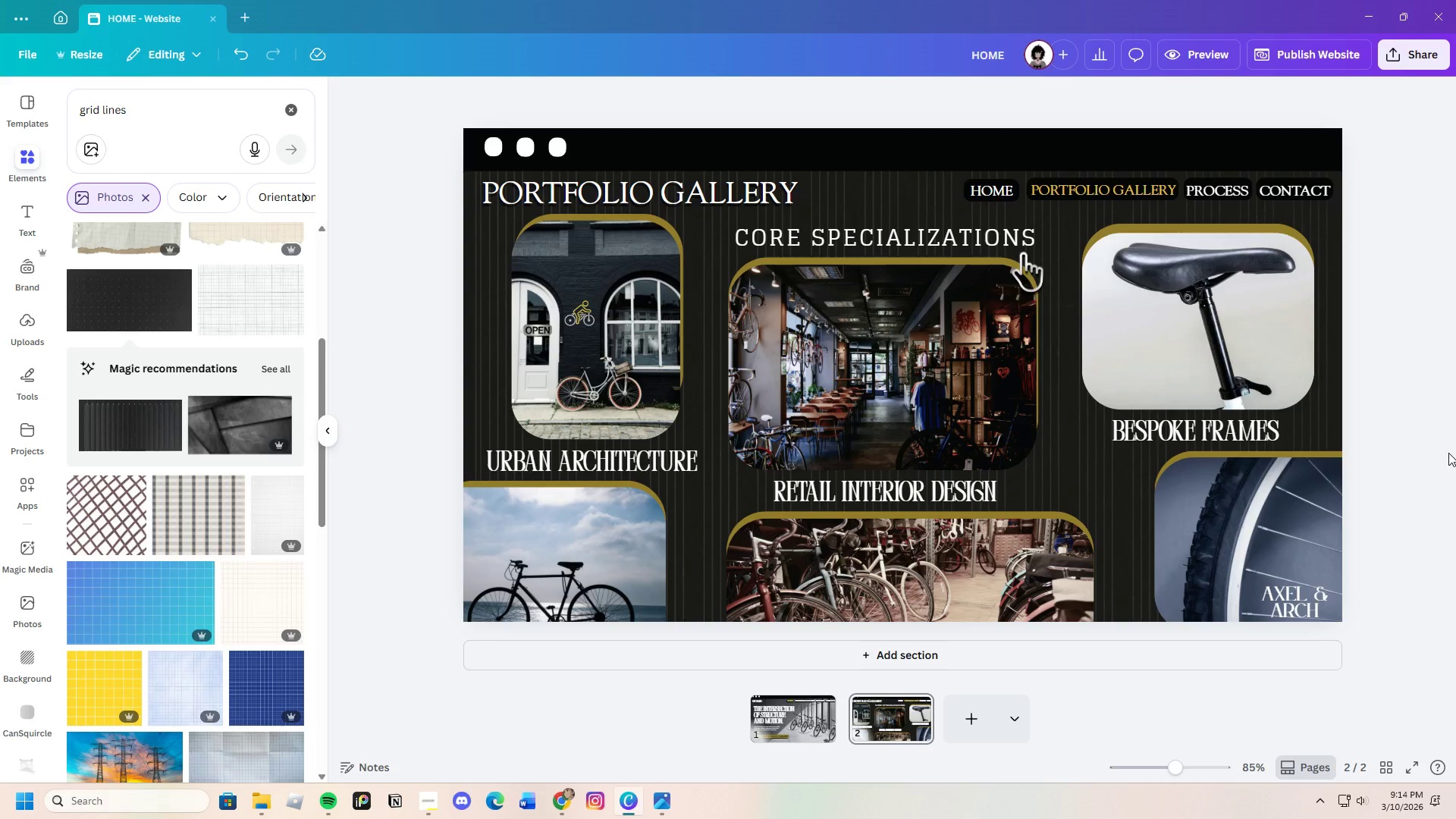 
left_click([1094, 489])
 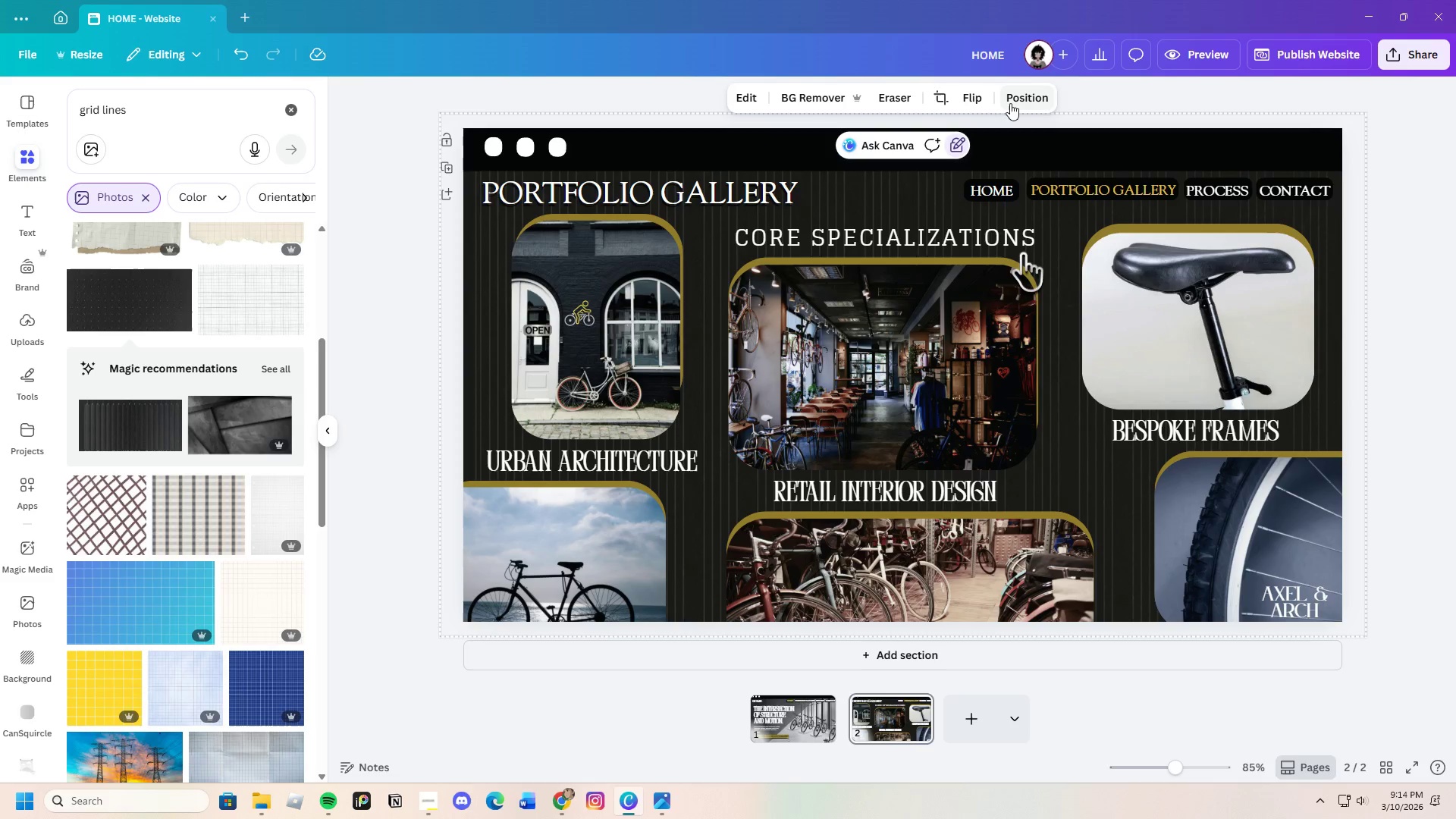 
left_click([1012, 103])
 